 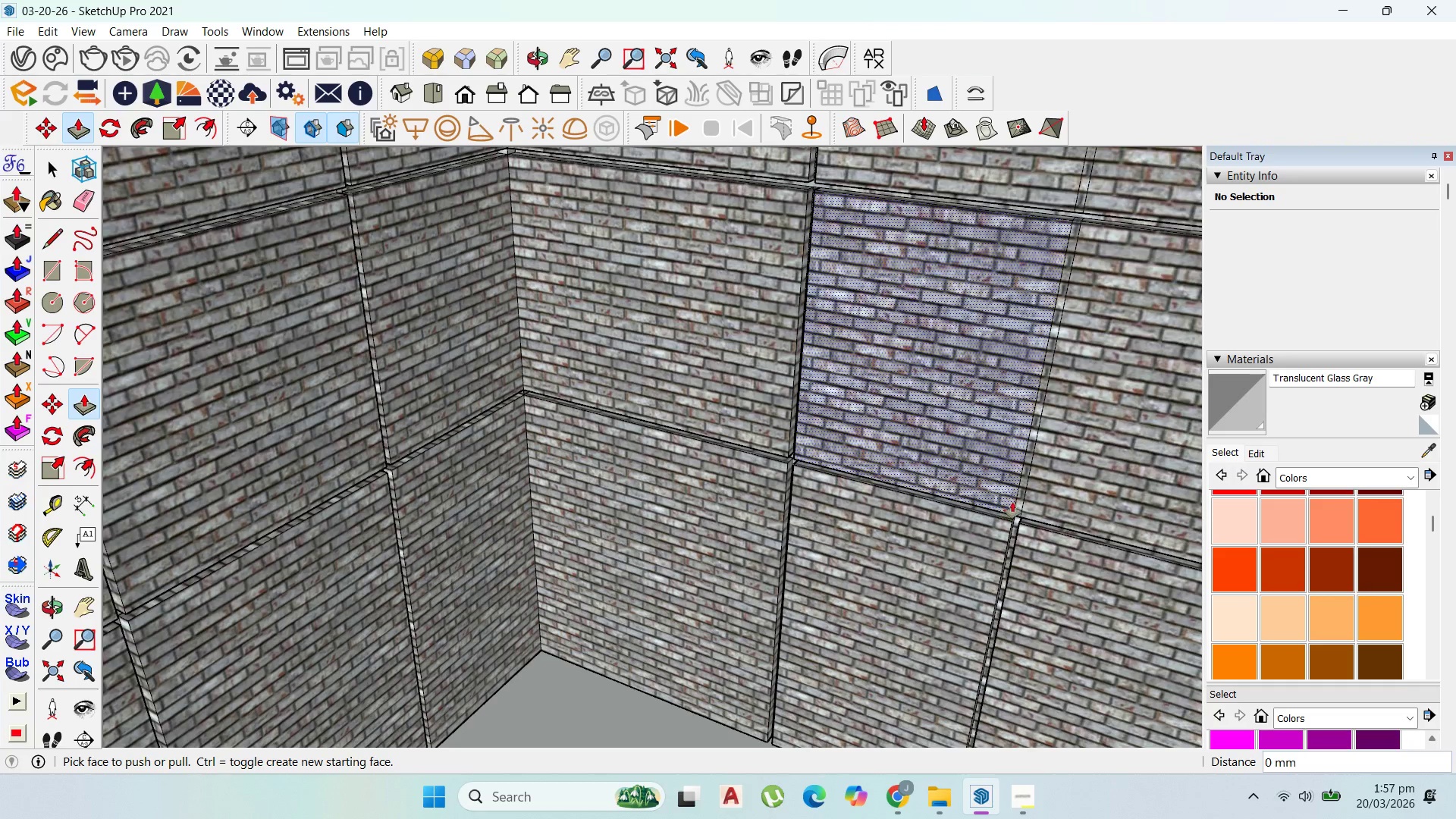 
left_click([1021, 500])
 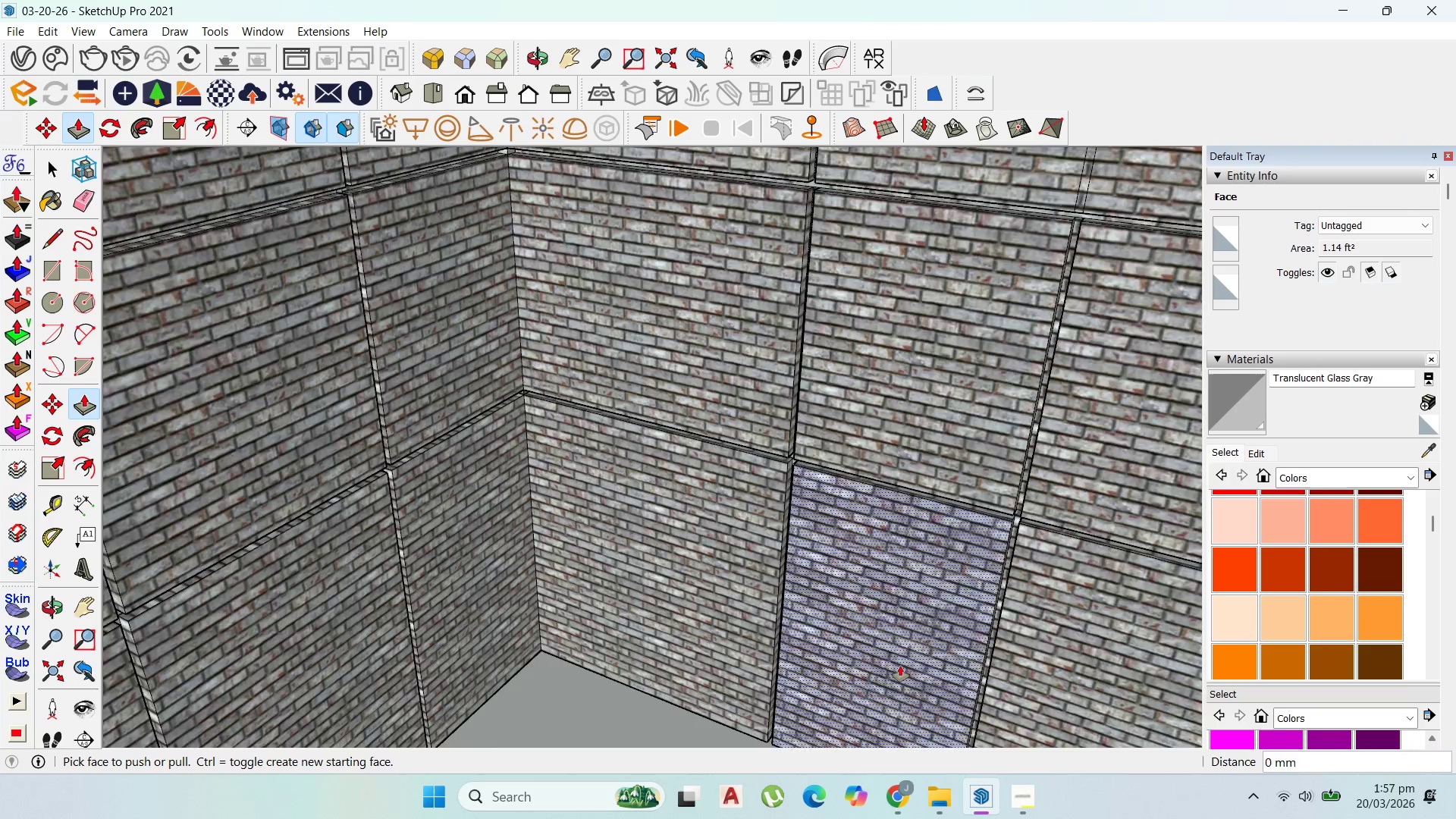 
scroll: coordinate [998, 377], scroll_direction: up, amount: 1.0
 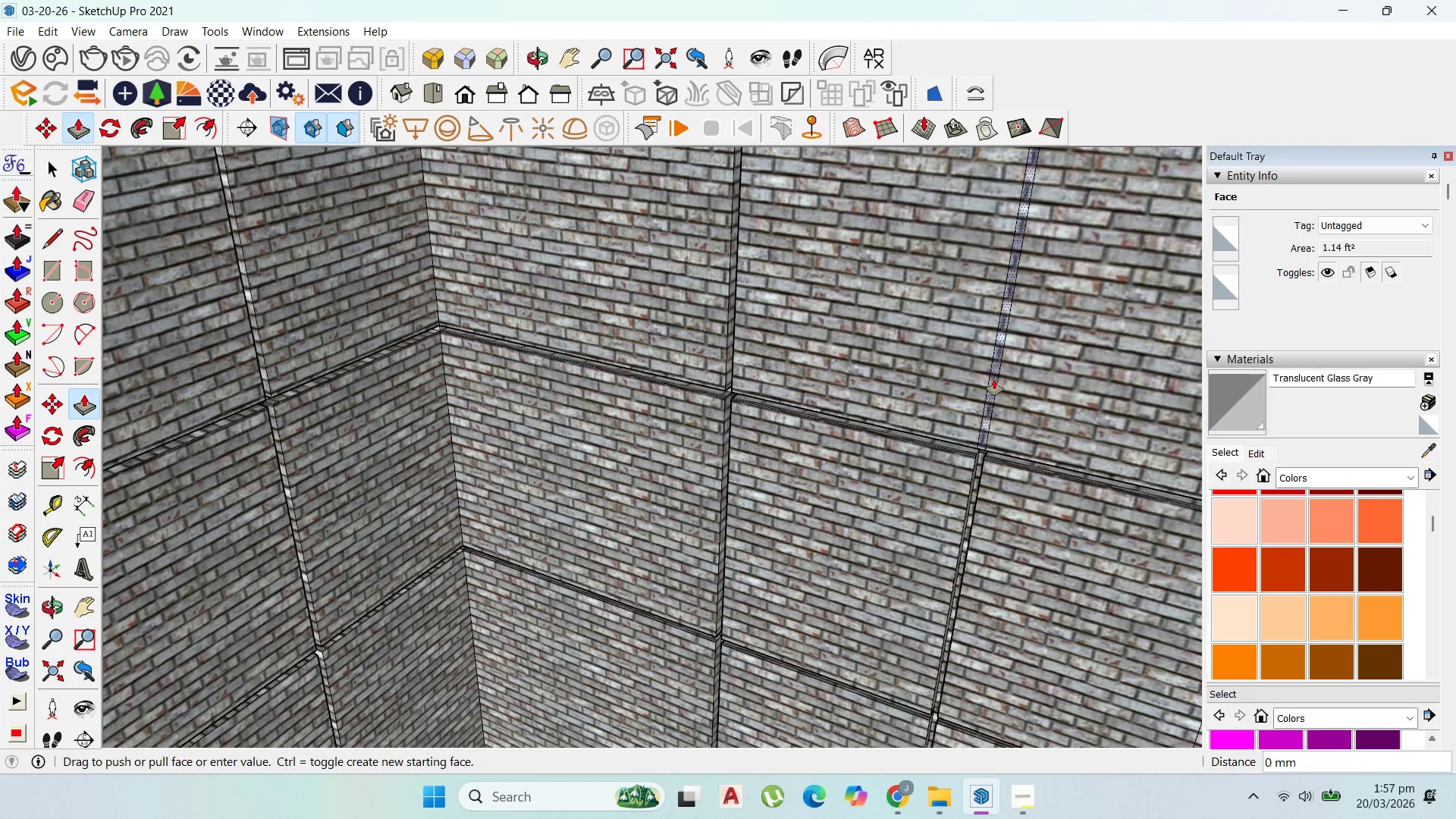 
double_click([994, 379])
 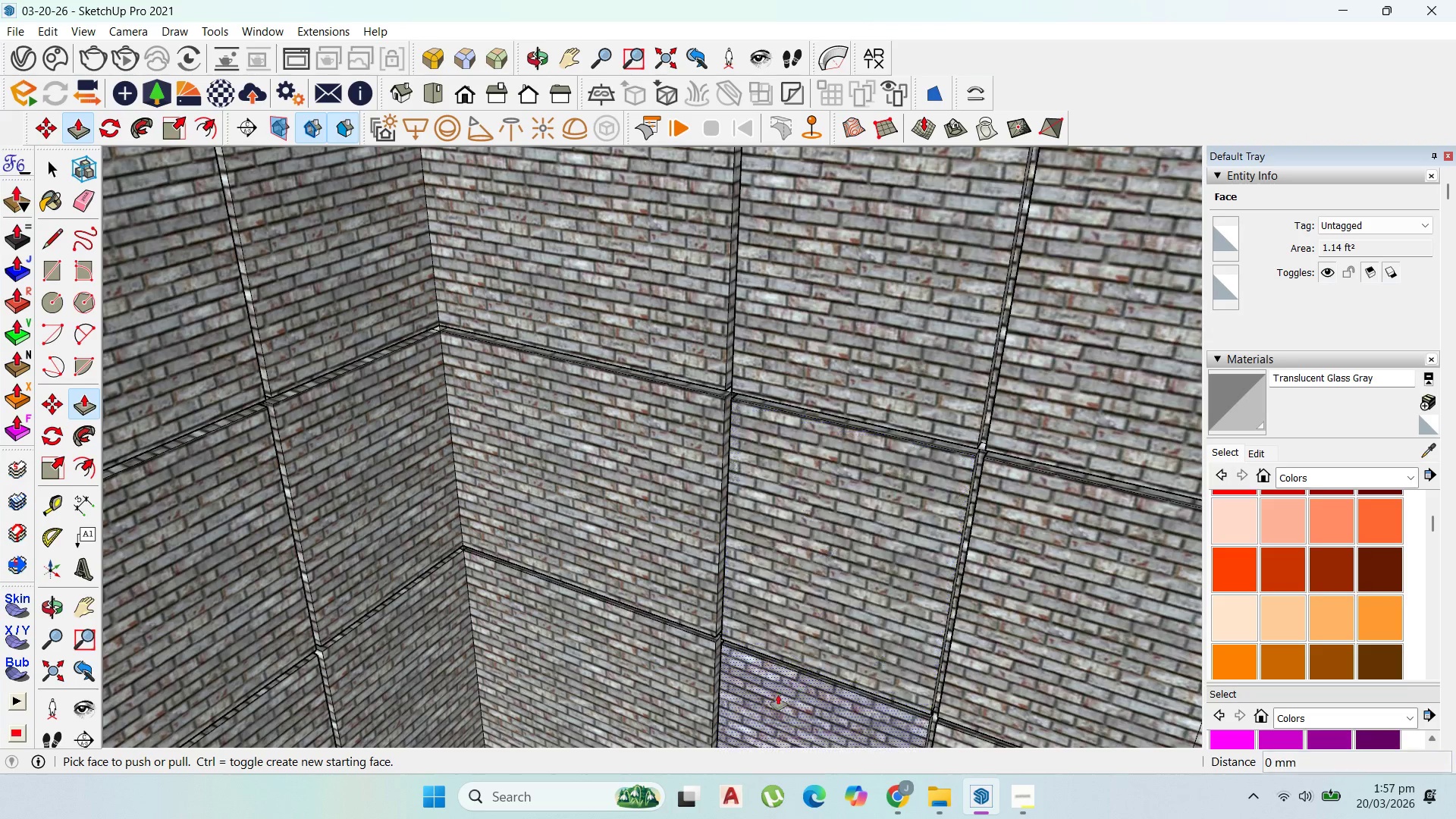 
scroll: coordinate [916, 340], scroll_direction: none, amount: 0.0
 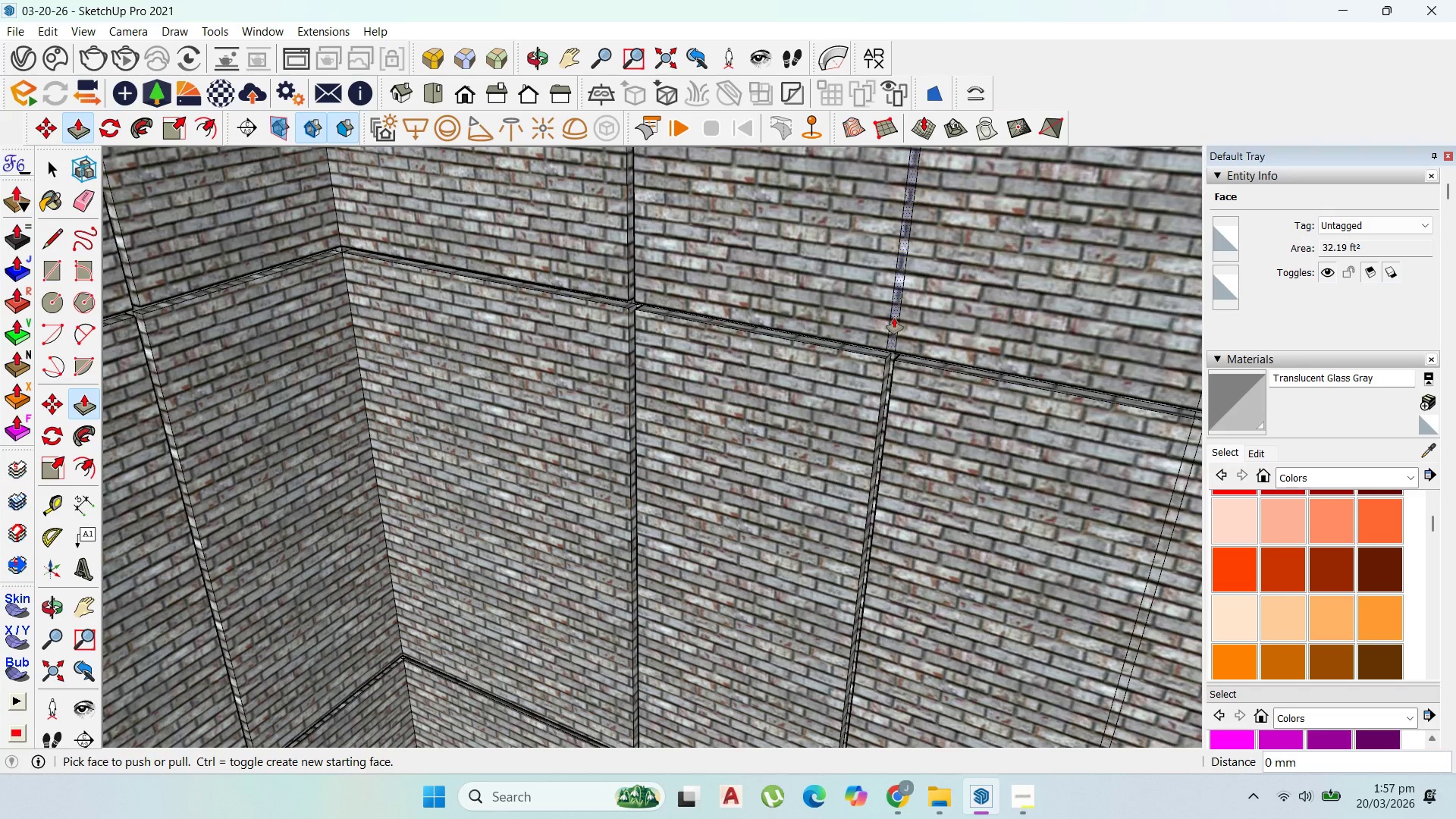 
double_click([894, 318])
 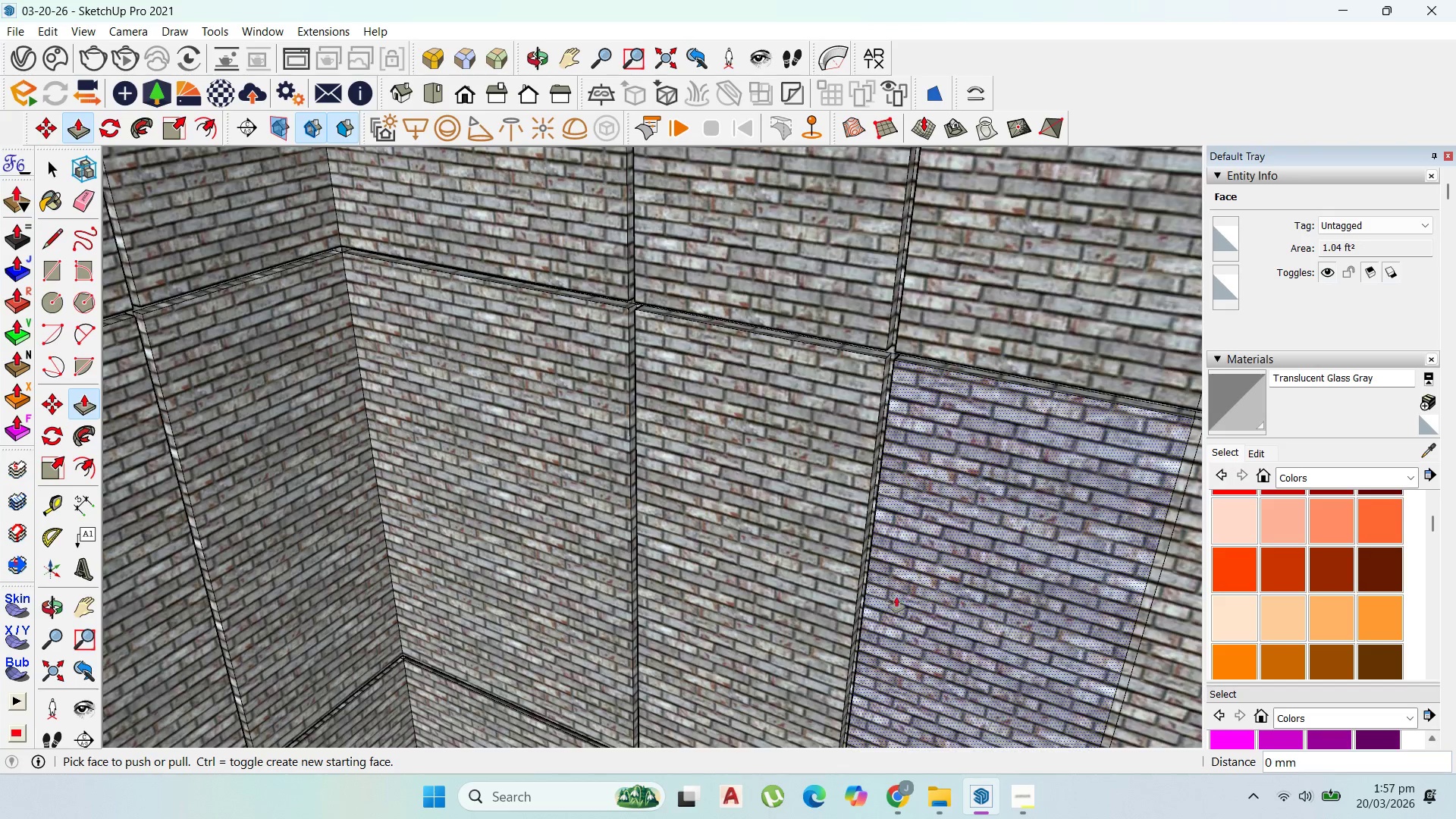 
left_click([890, 404])
 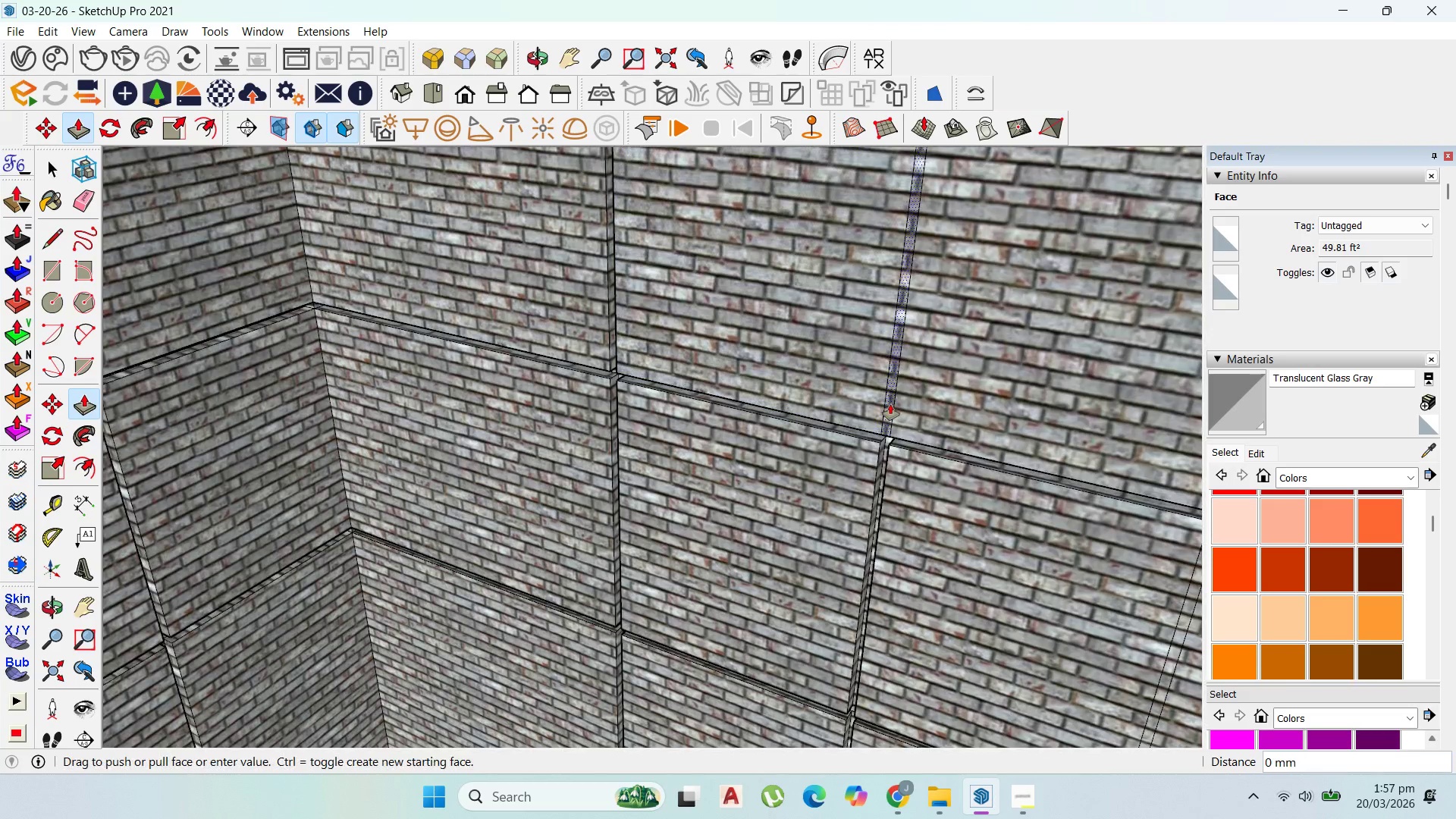 
scroll: coordinate [883, 400], scroll_direction: none, amount: 0.0
 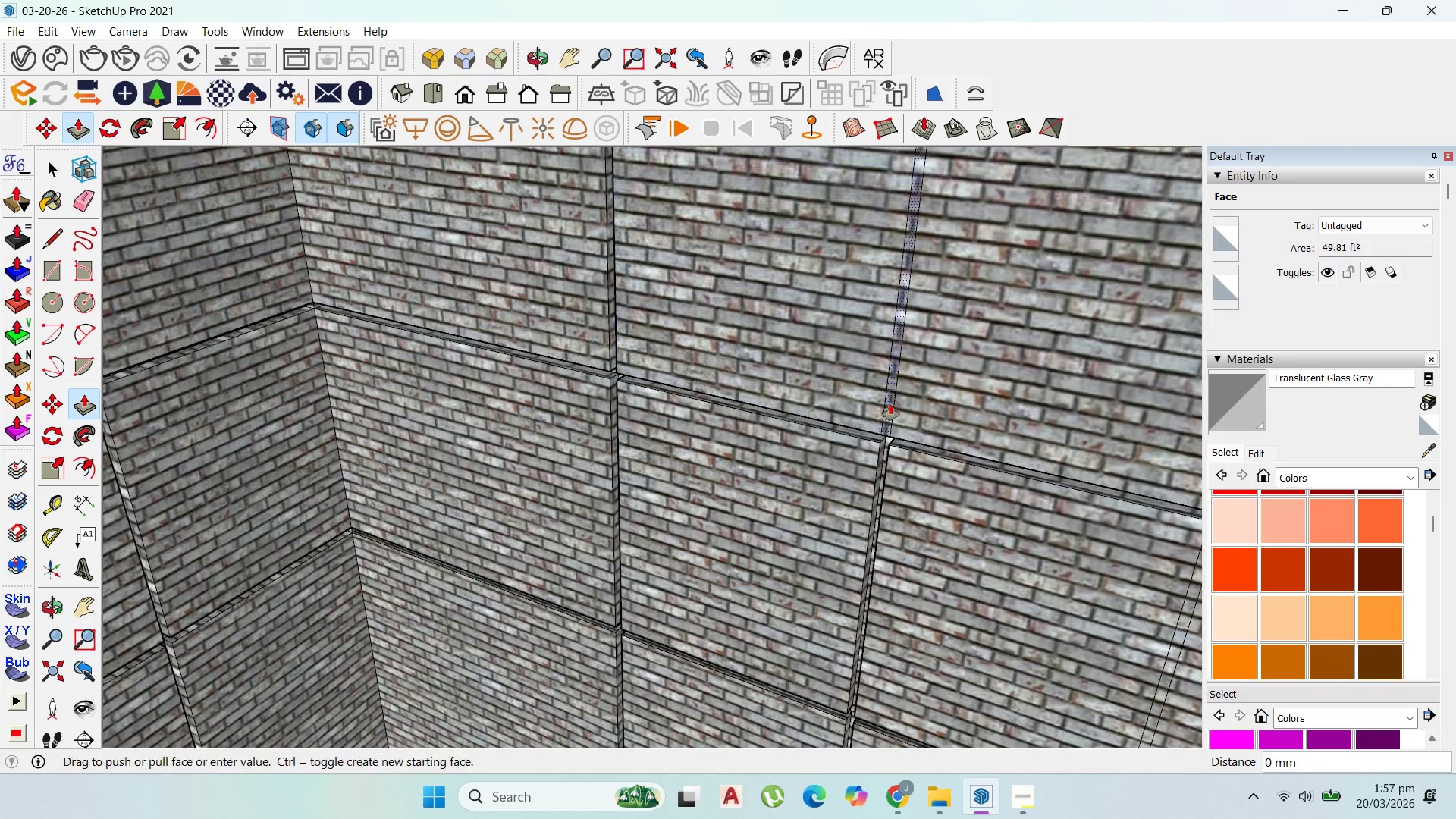 
double_click([890, 404])
 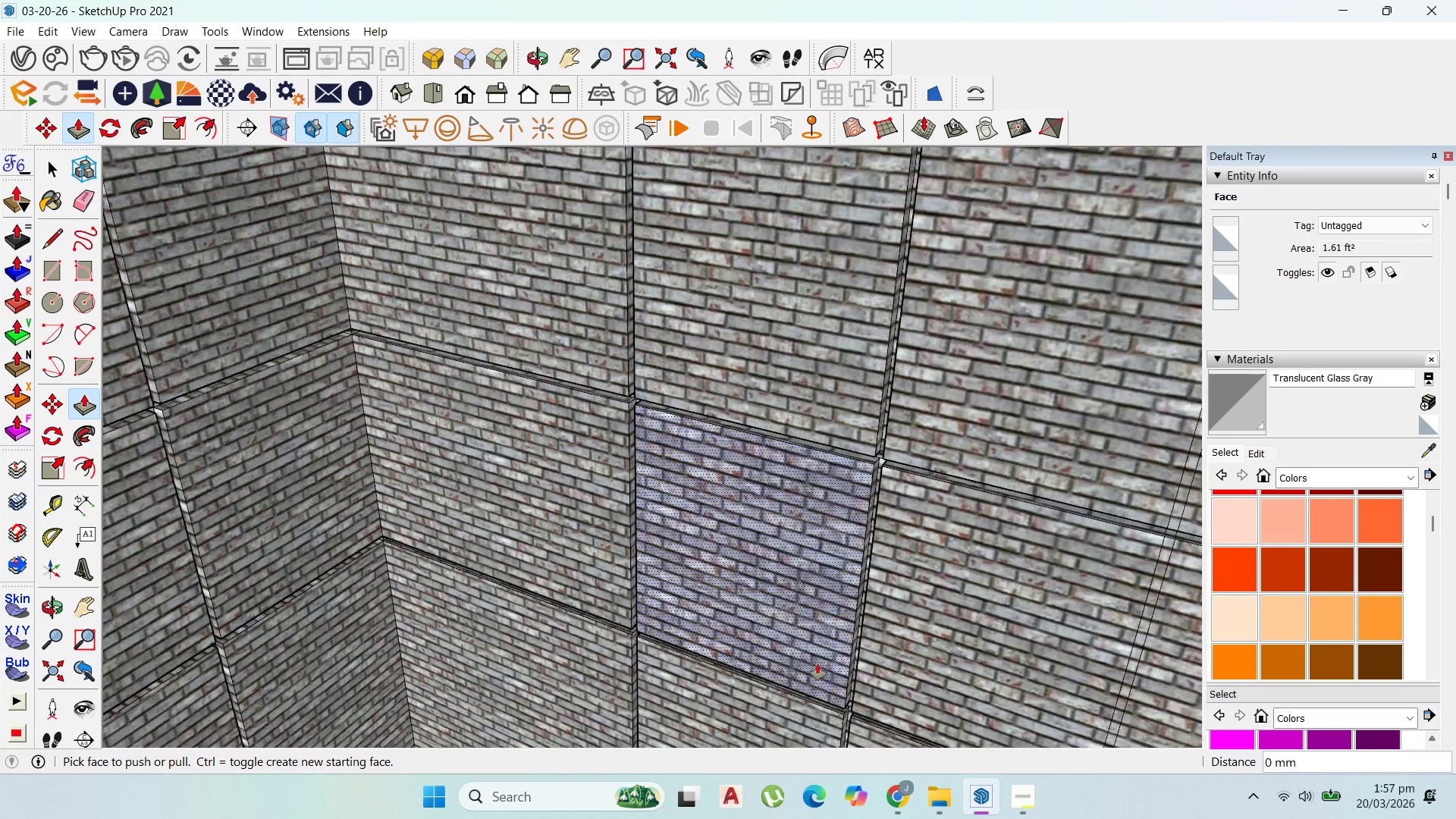 
scroll: coordinate [867, 378], scroll_direction: down, amount: 5.0
 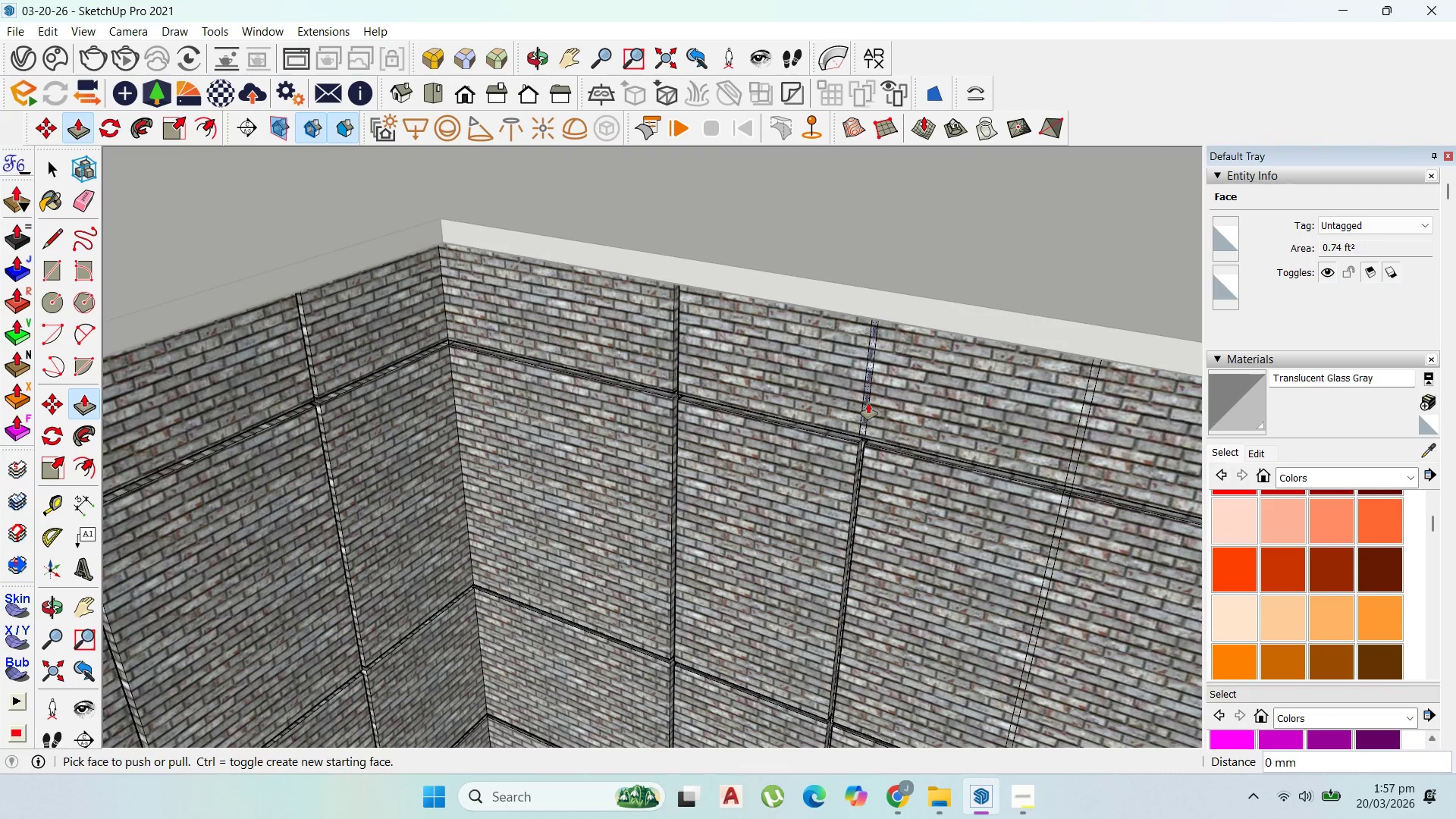 
double_click([868, 403])
 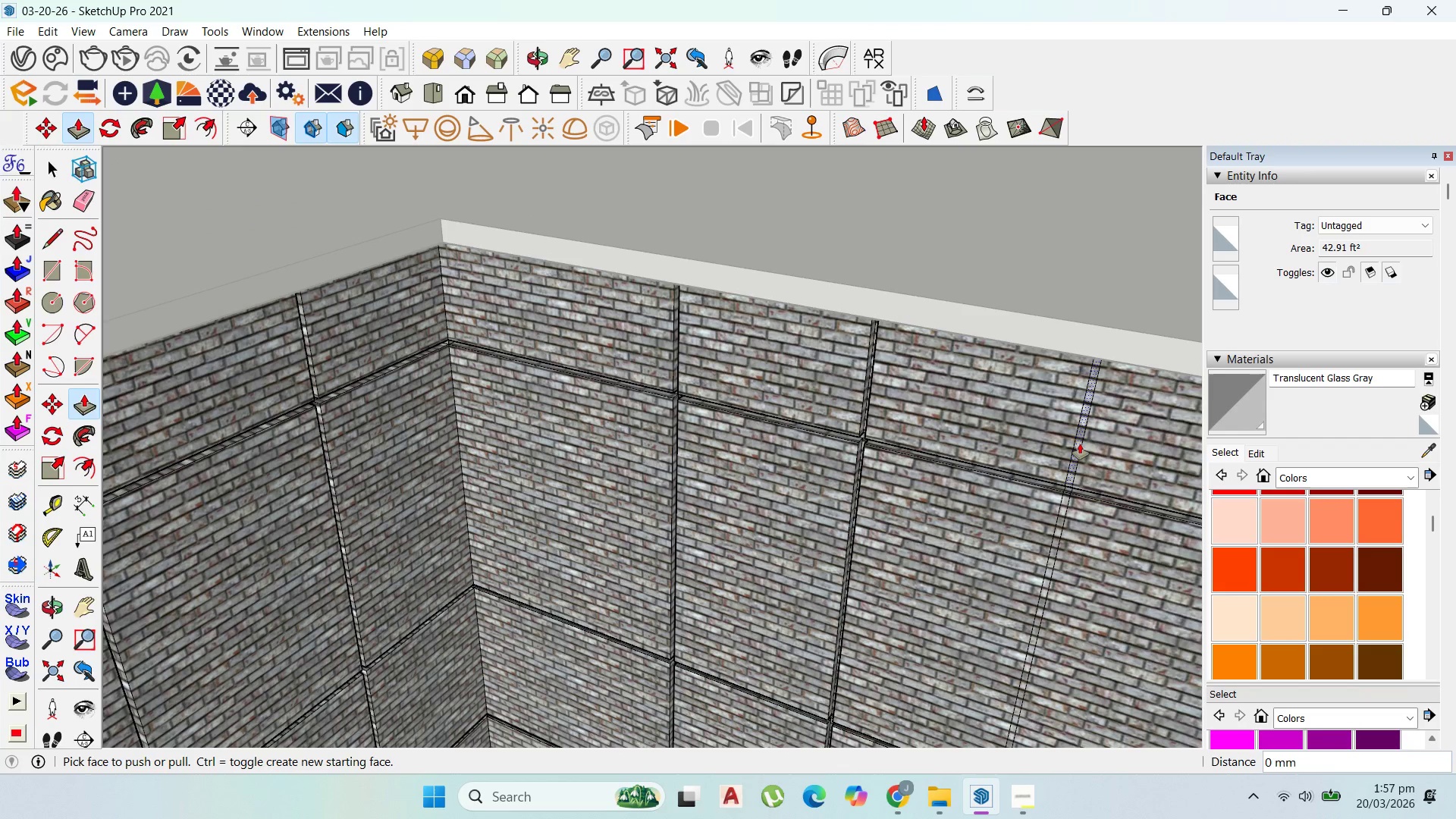 
left_click([1079, 444])
 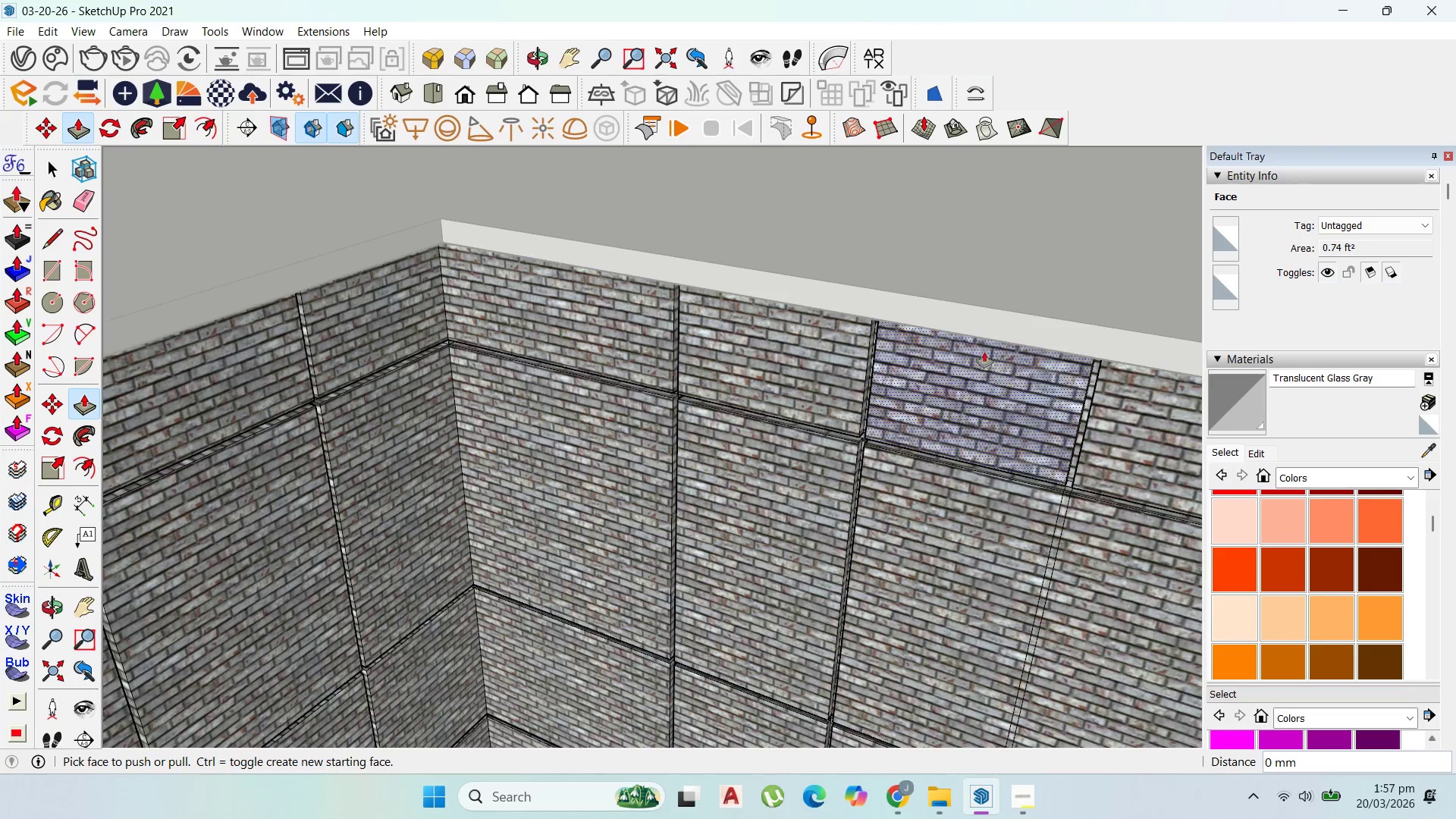 
scroll: coordinate [1022, 445], scroll_direction: up, amount: 2.0
 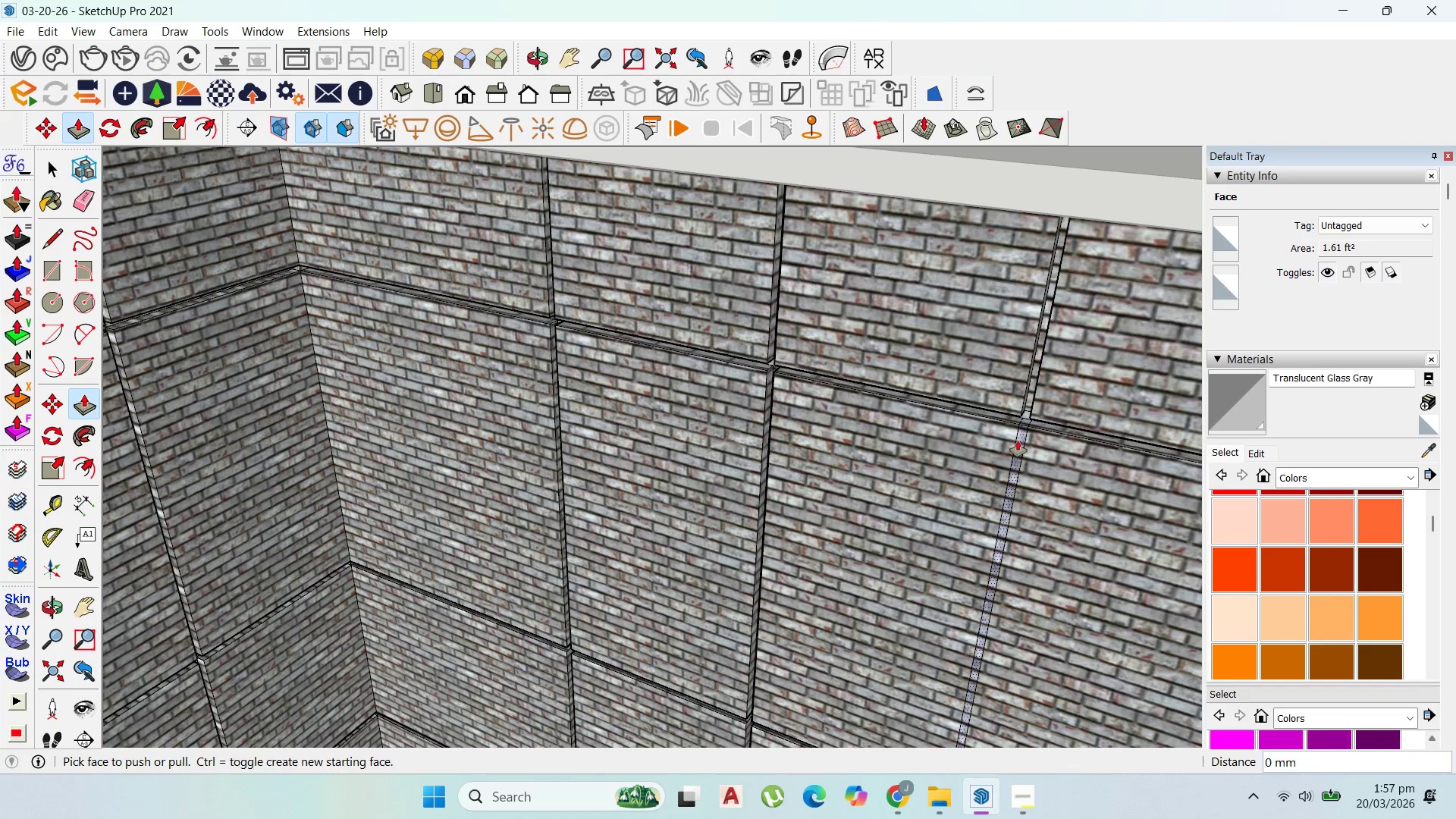 
double_click([1018, 441])
 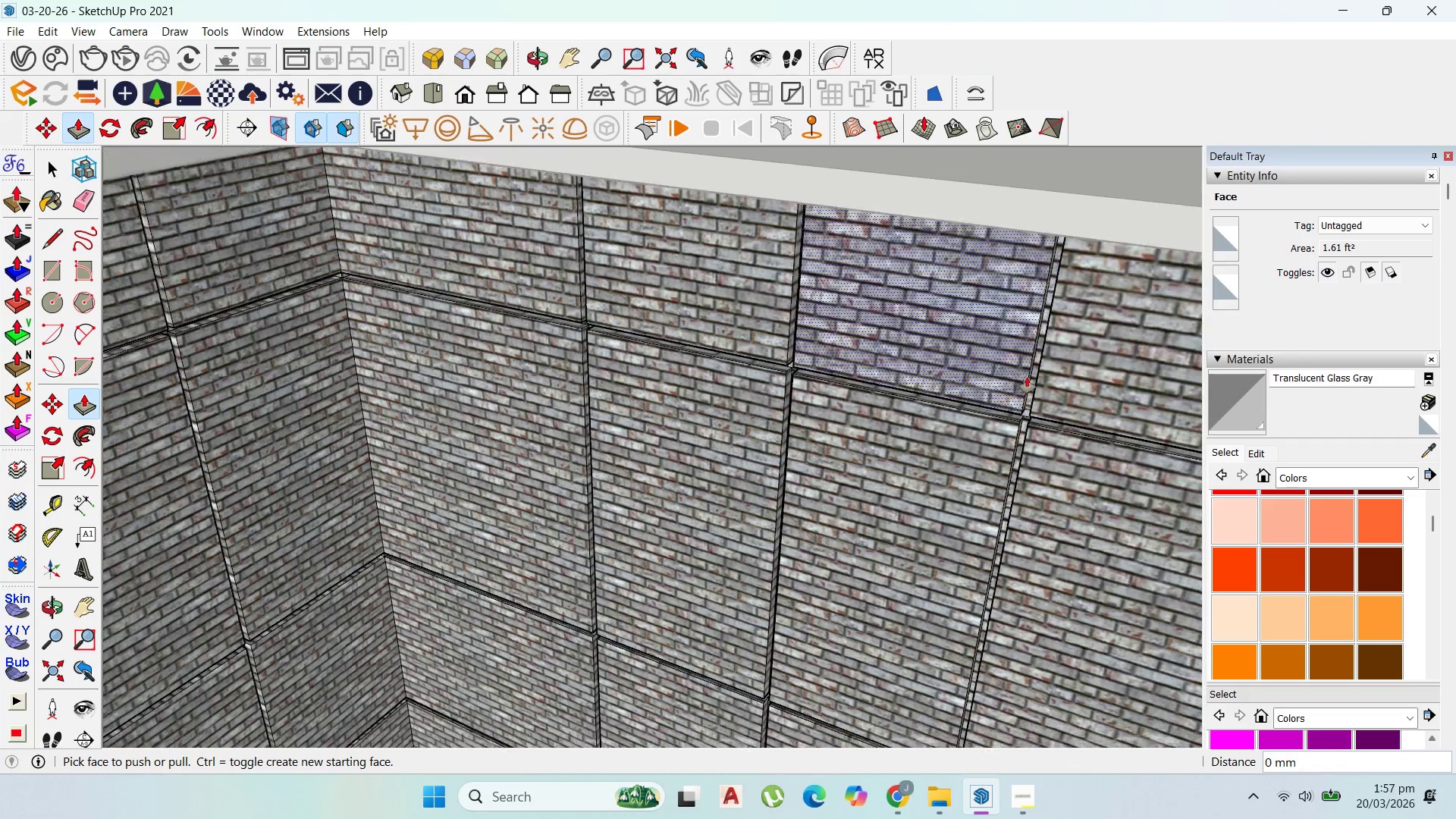 
scroll: coordinate [985, 601], scroll_direction: down, amount: 4.0
 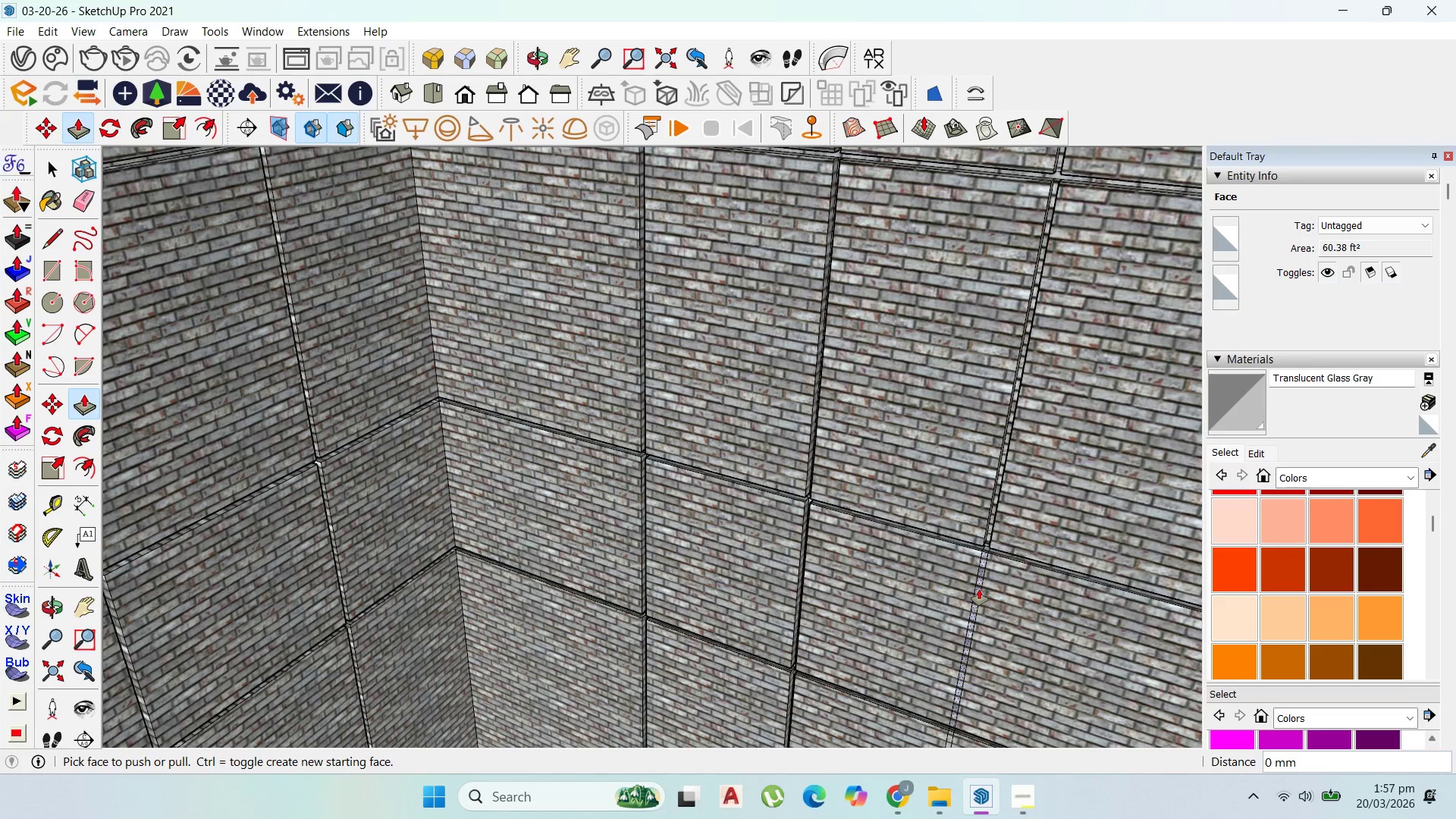 
left_click([979, 589])
 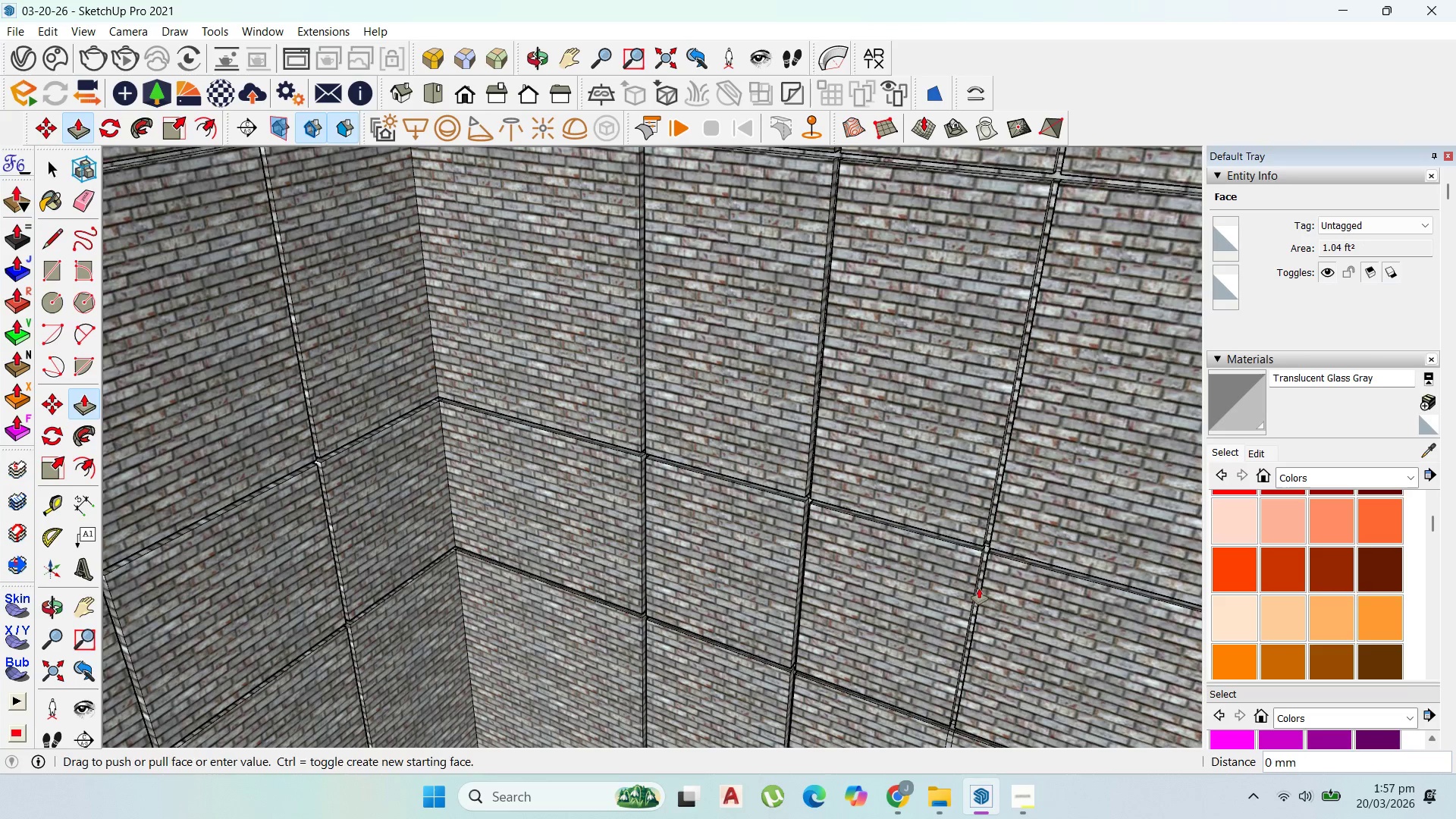 
left_click_drag(start_coordinate=[979, 588], to_coordinate=[981, 582])
 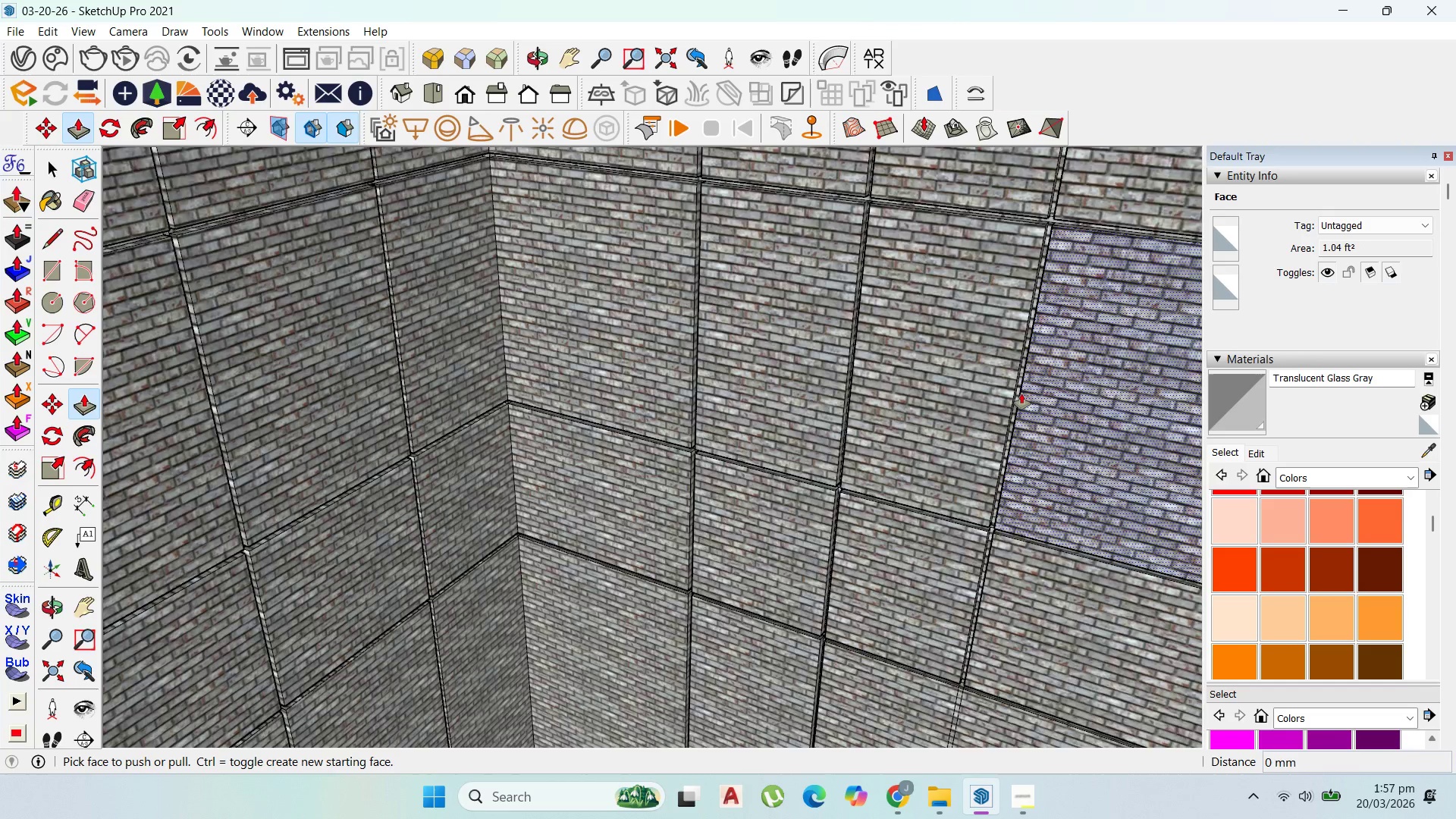 
left_click([1002, 574])
 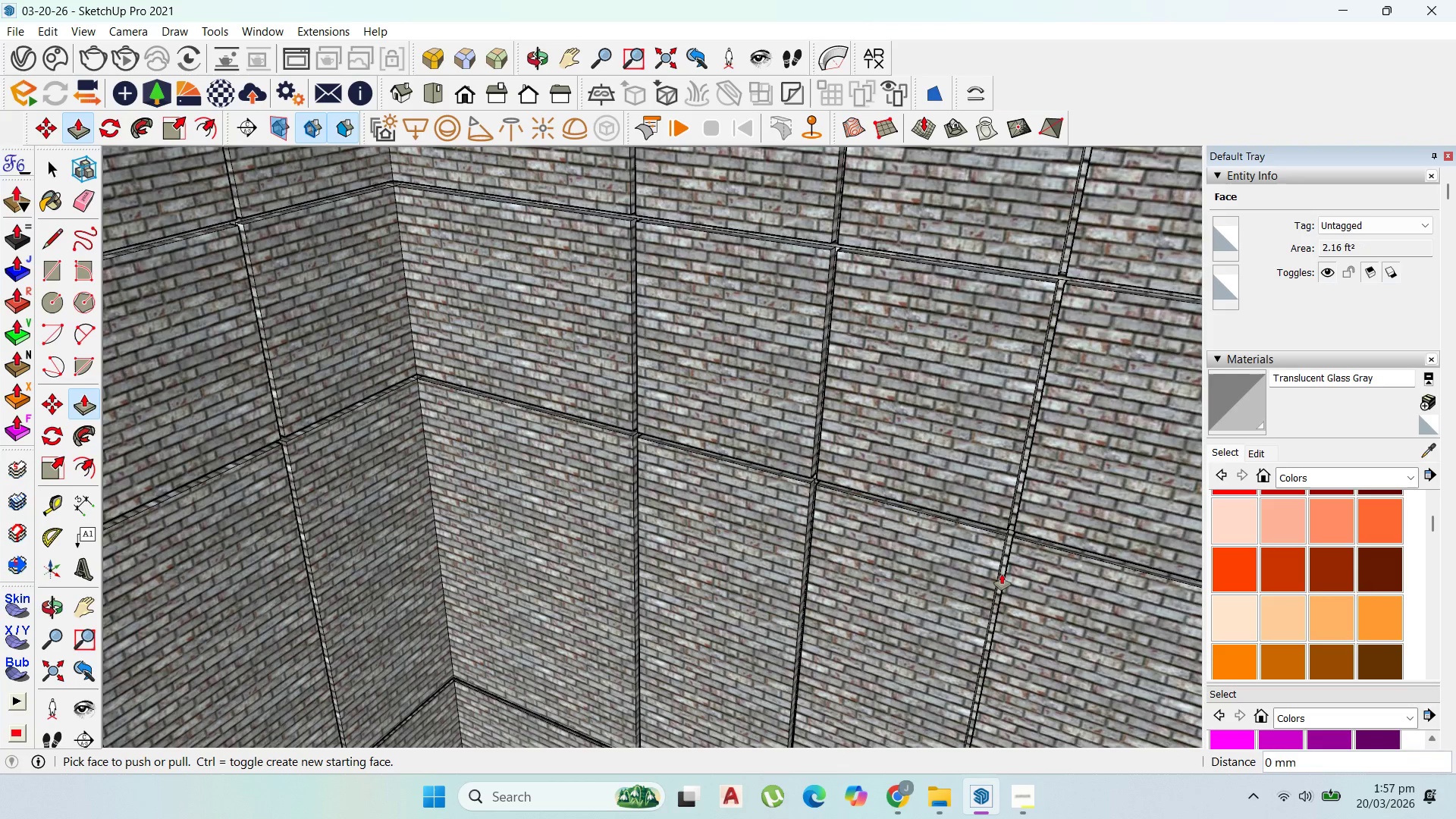 
scroll: coordinate [994, 574], scroll_direction: none, amount: 0.0
 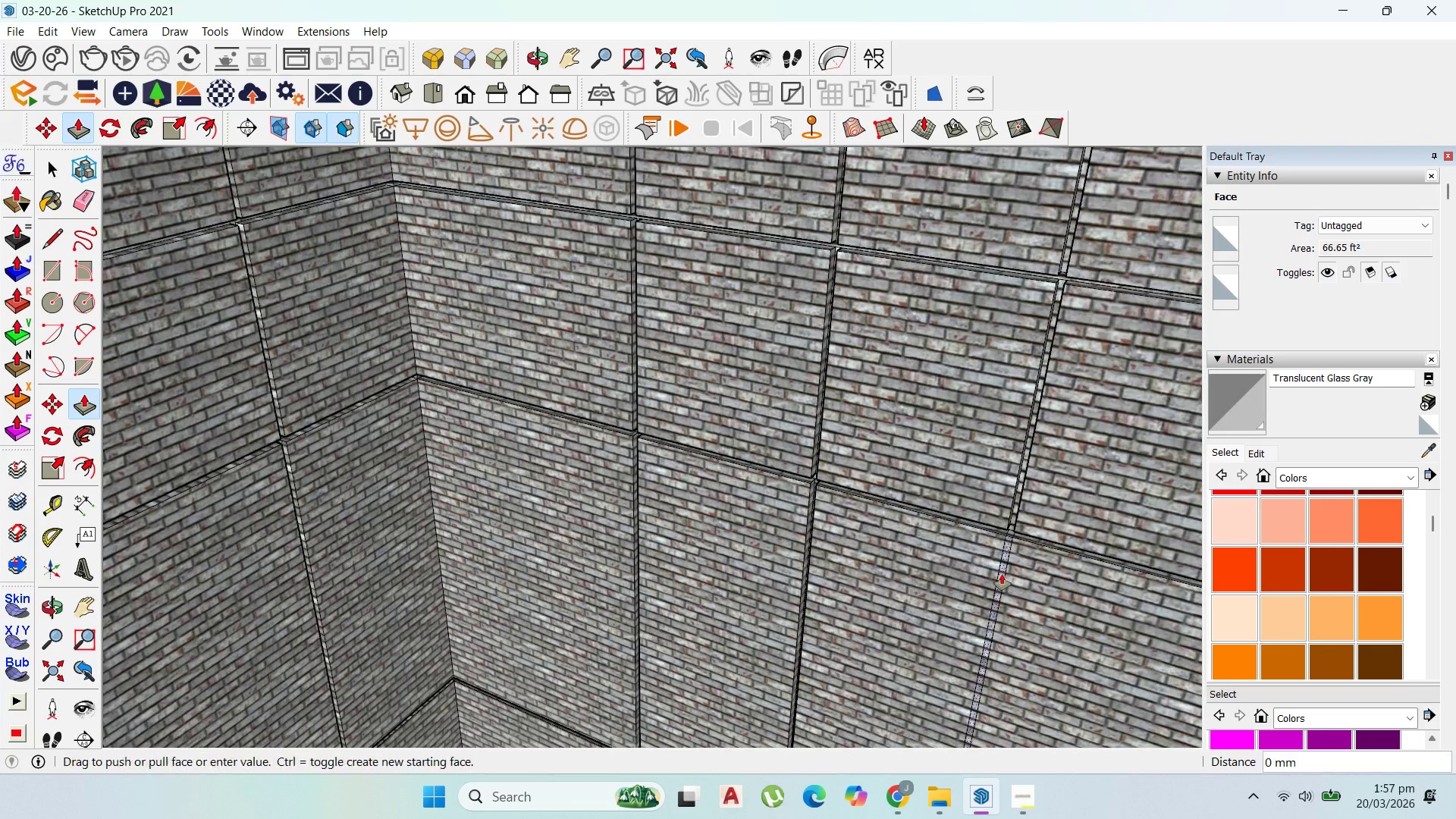 
double_click([1002, 574])
 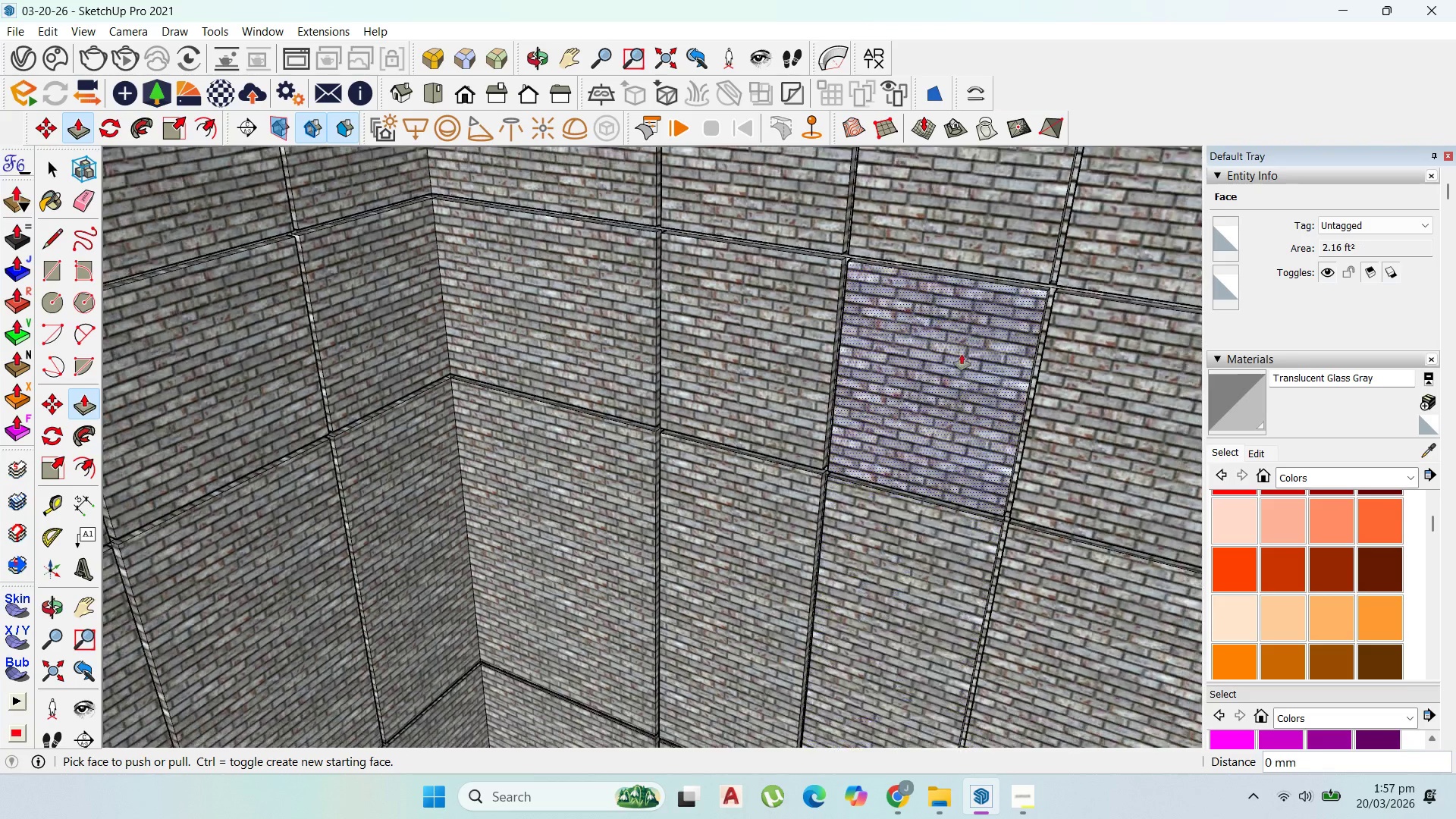 
left_click([955, 651])
 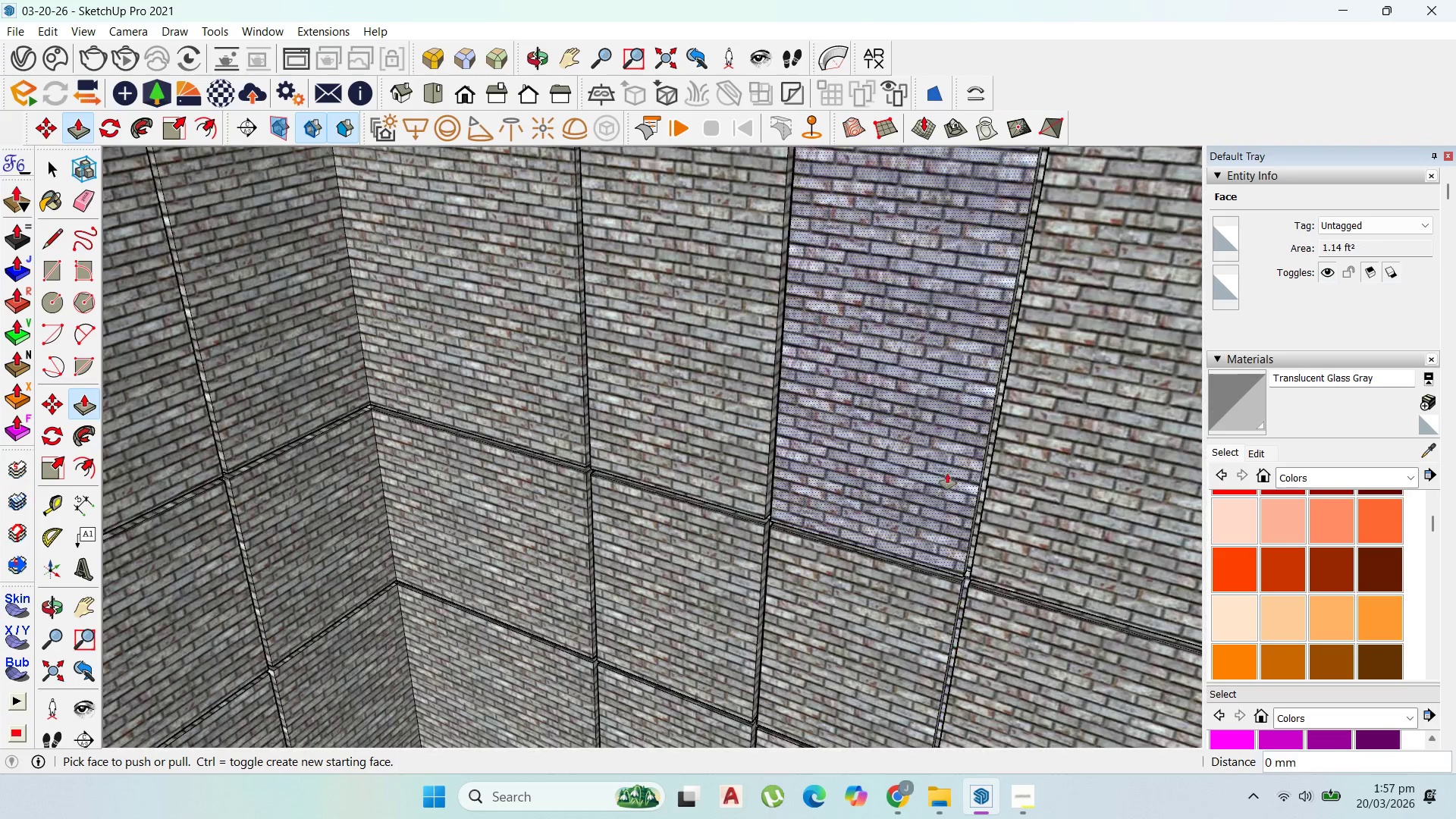 
scroll: coordinate [952, 649], scroll_direction: none, amount: 0.0
 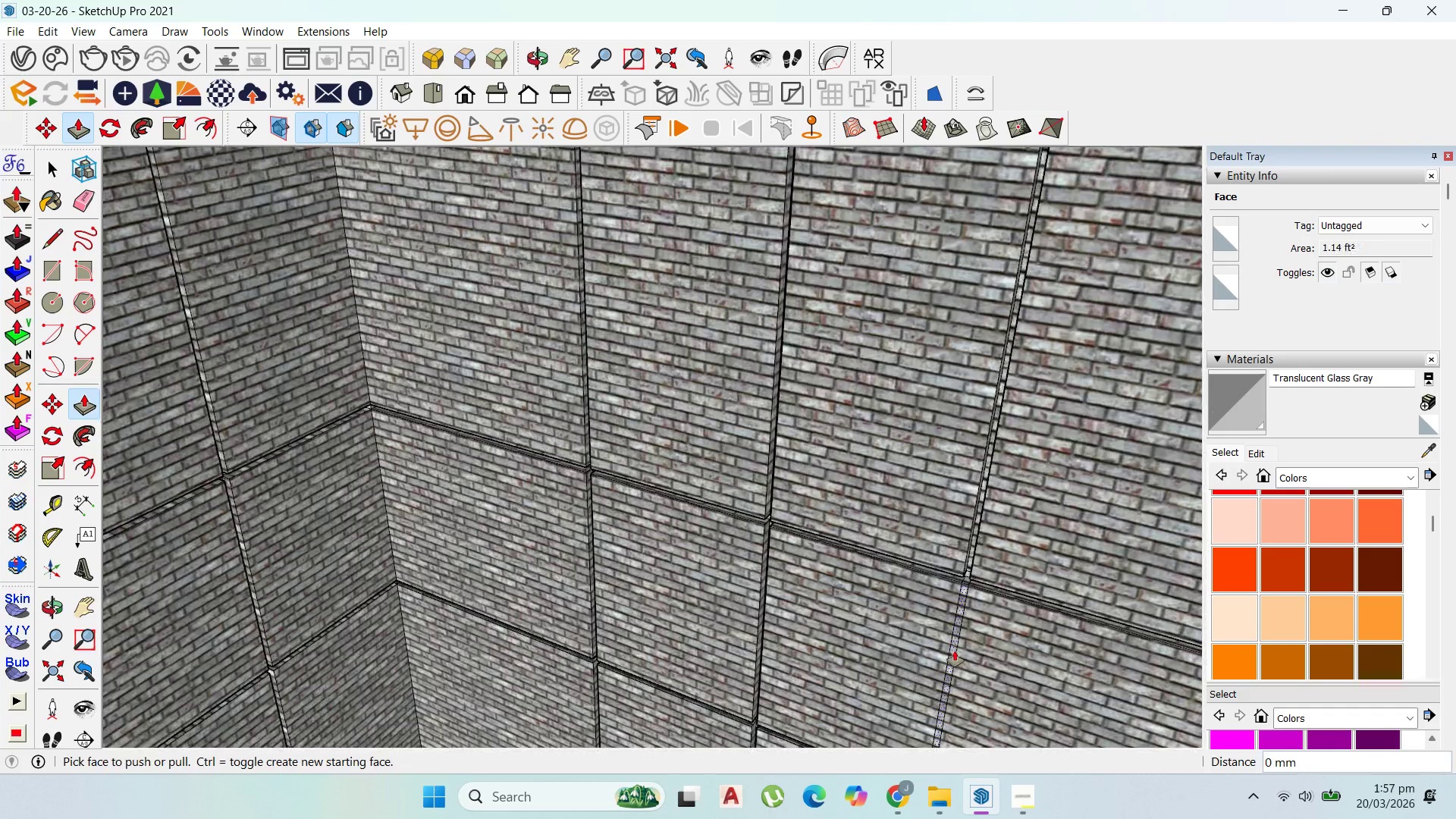 
scroll: coordinate [938, 577], scroll_direction: down, amount: 4.0
 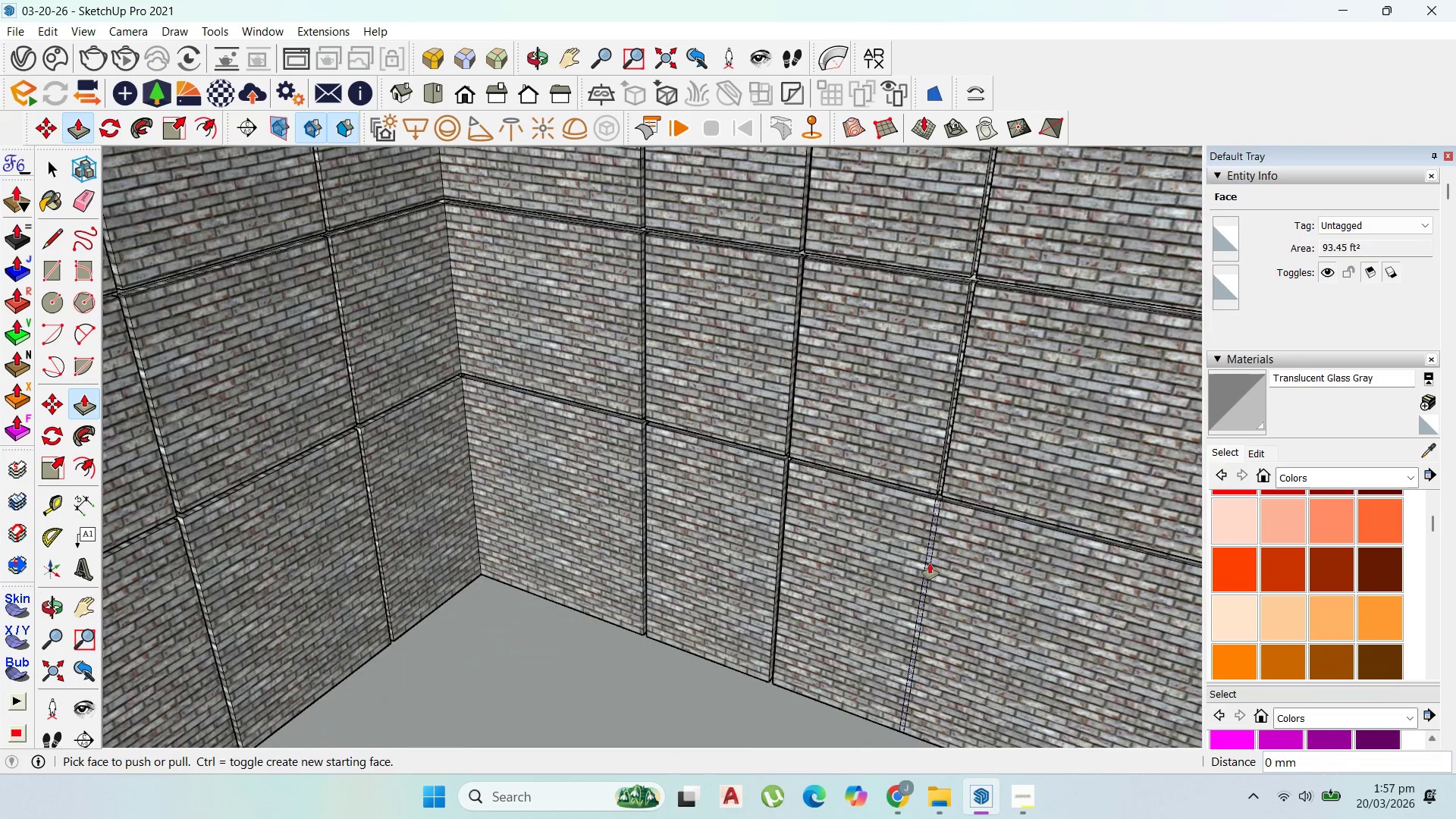 
double_click([930, 563])
 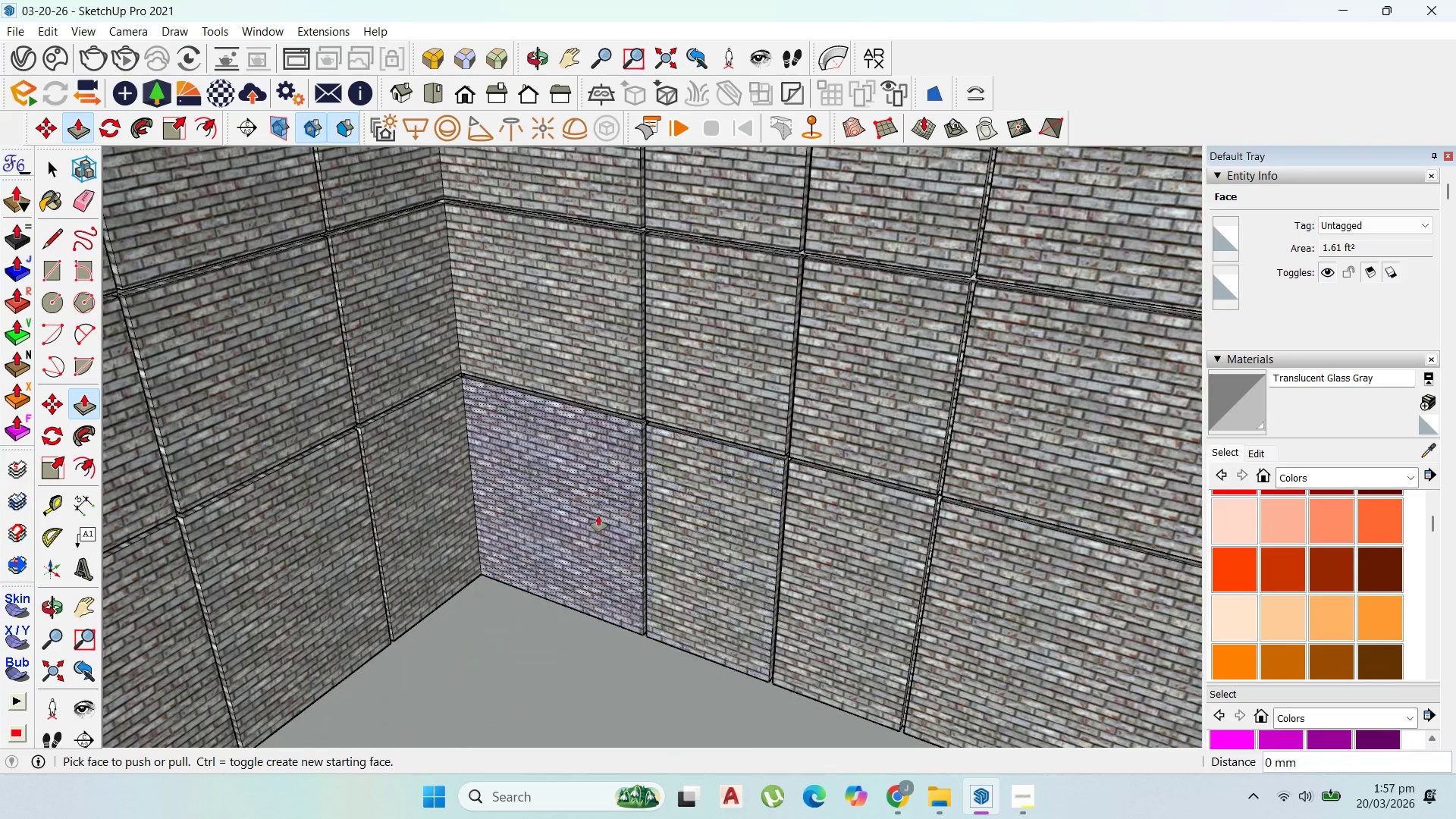 
scroll: coordinate [793, 453], scroll_direction: down, amount: 41.0
 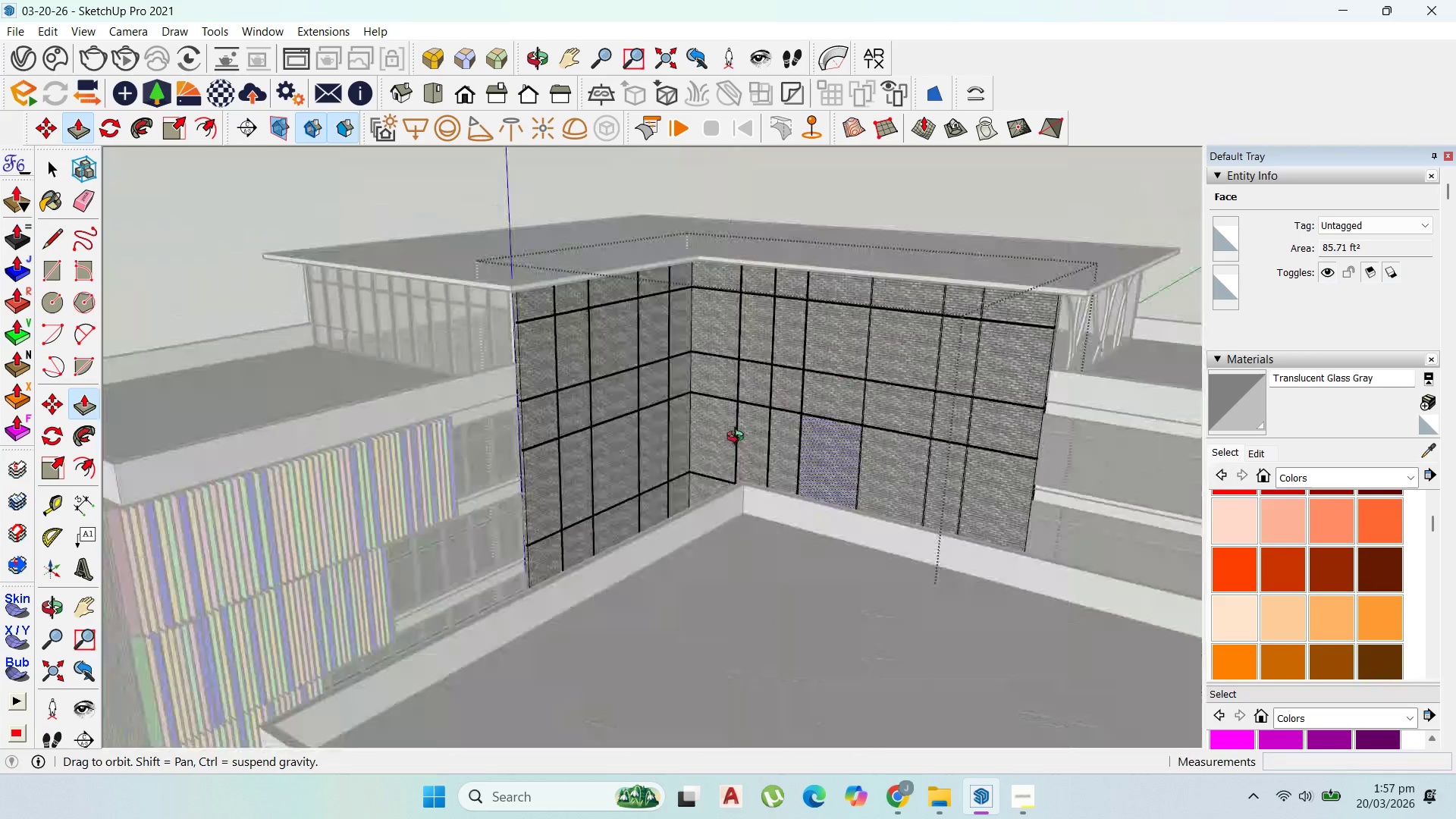 
scroll: coordinate [826, 310], scroll_direction: up, amount: 13.0
 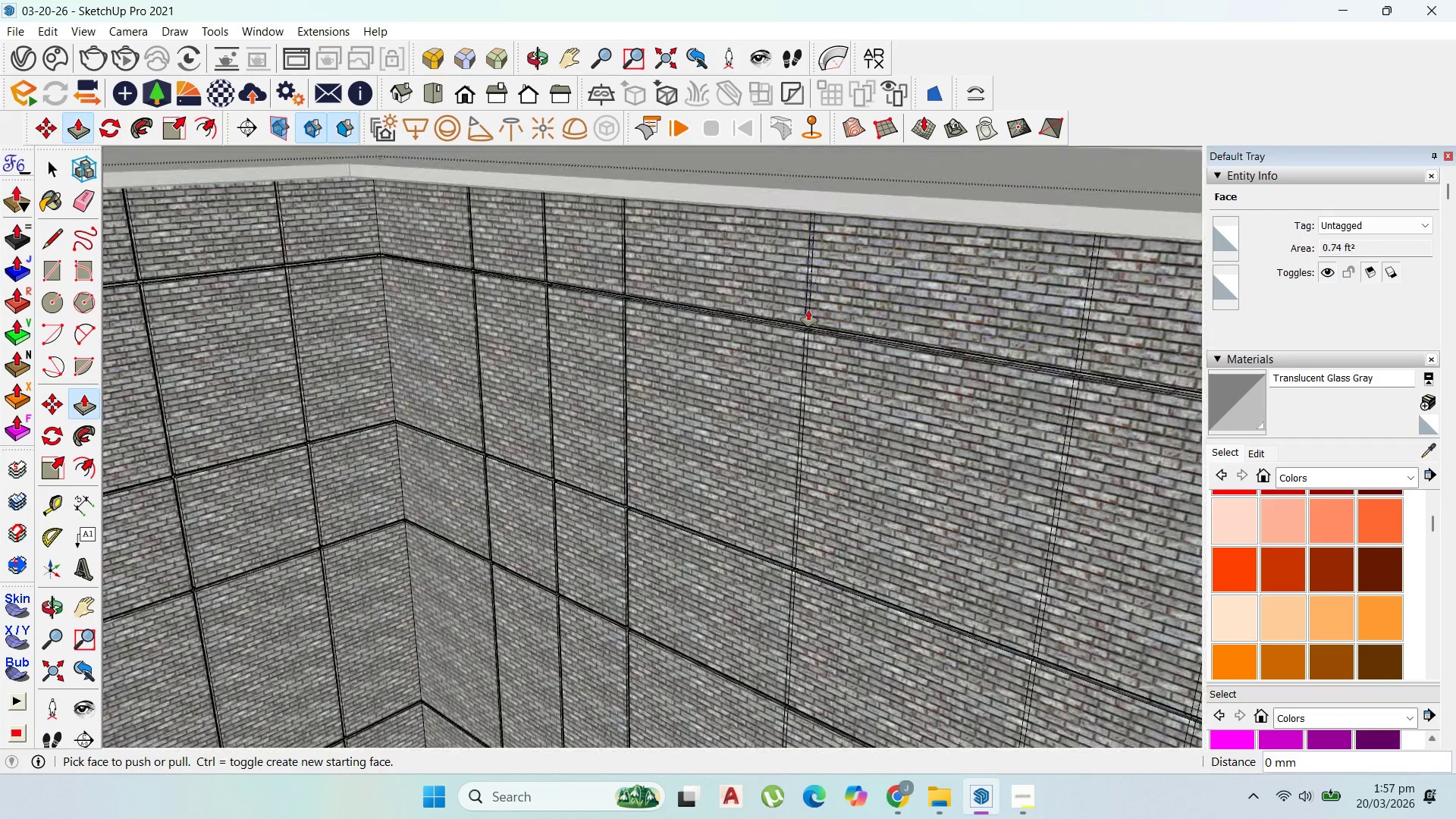 
double_click([811, 310])
 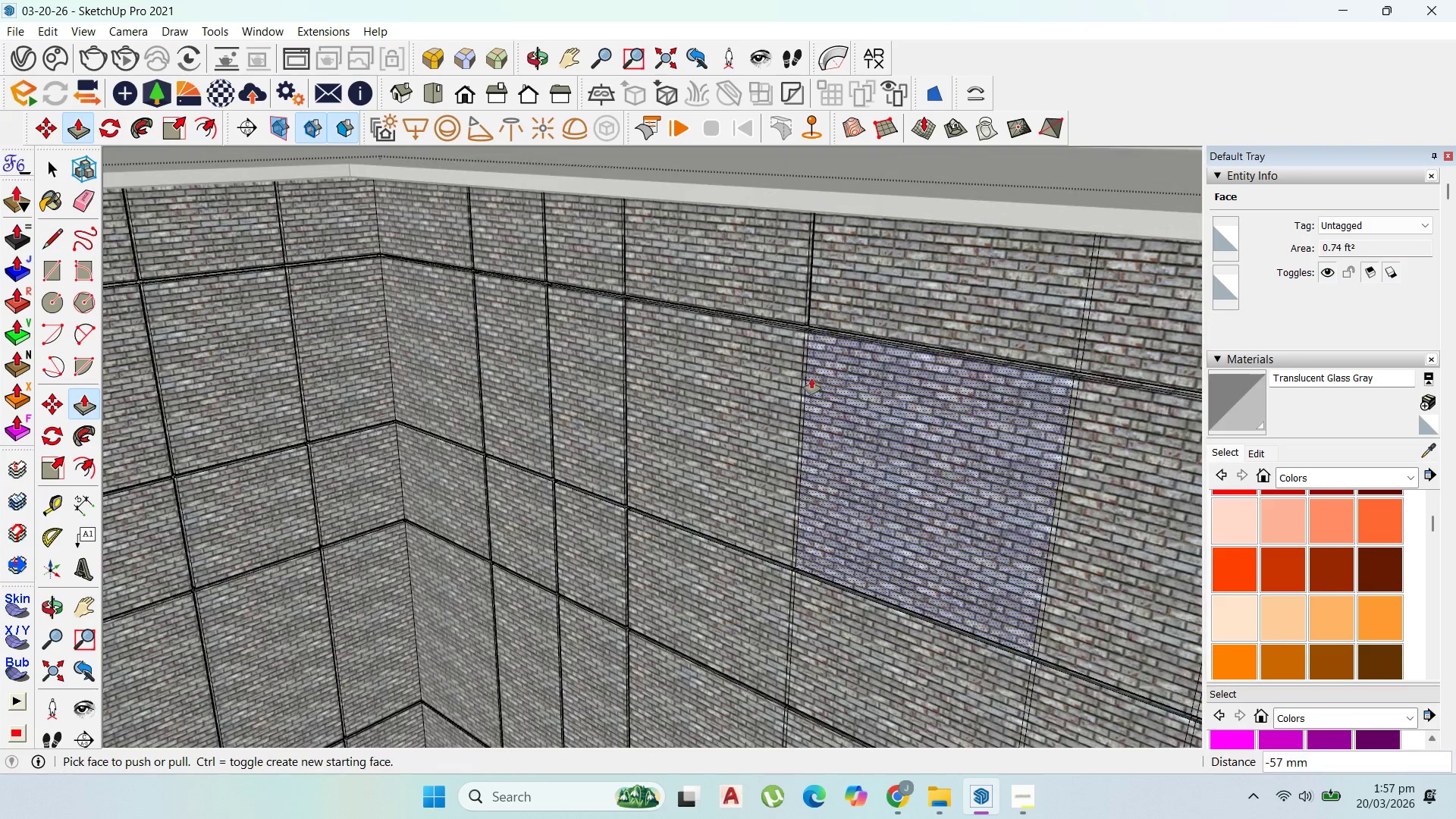 
scroll: coordinate [805, 376], scroll_direction: up, amount: 3.0
 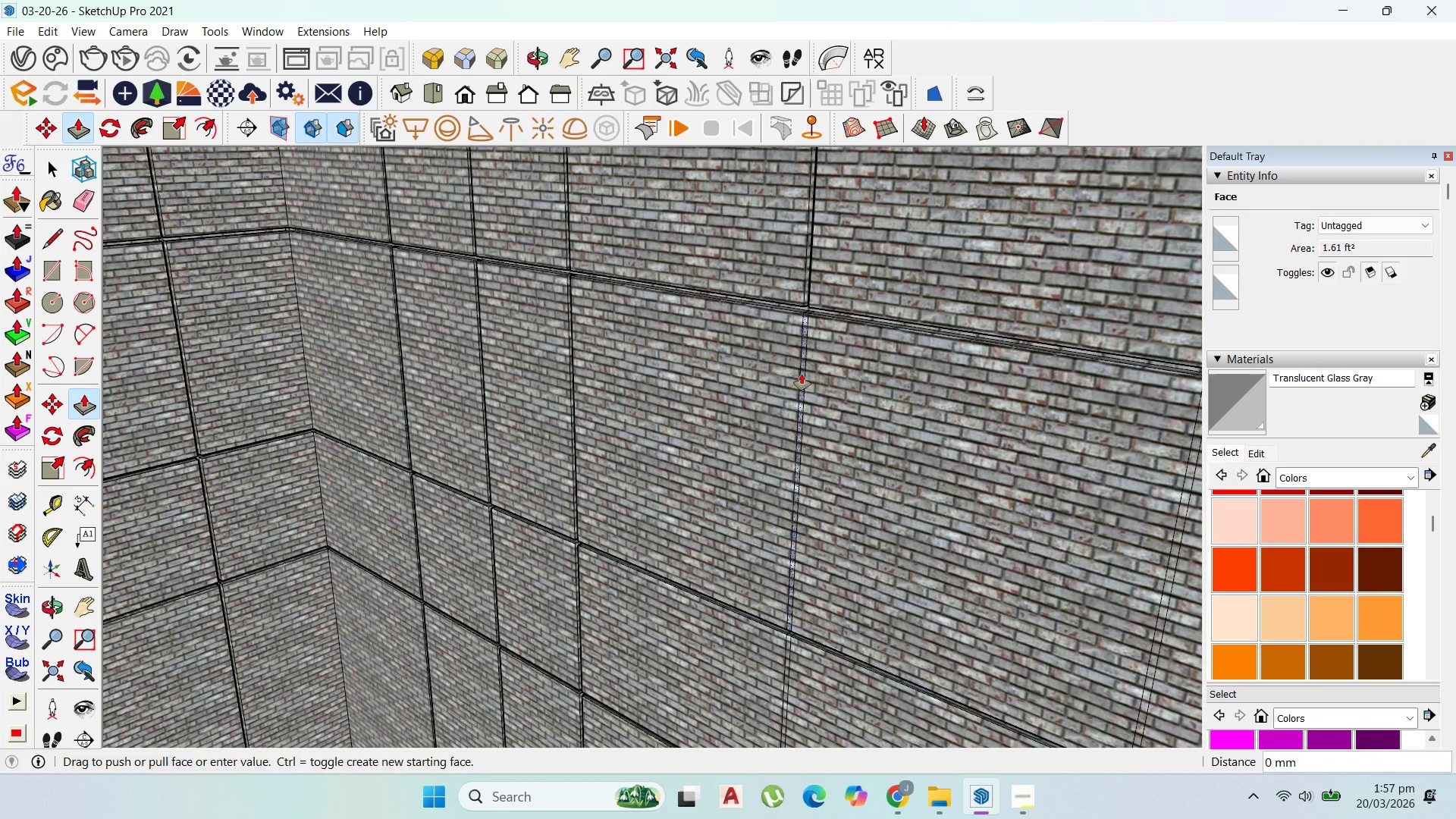 
double_click([802, 374])
 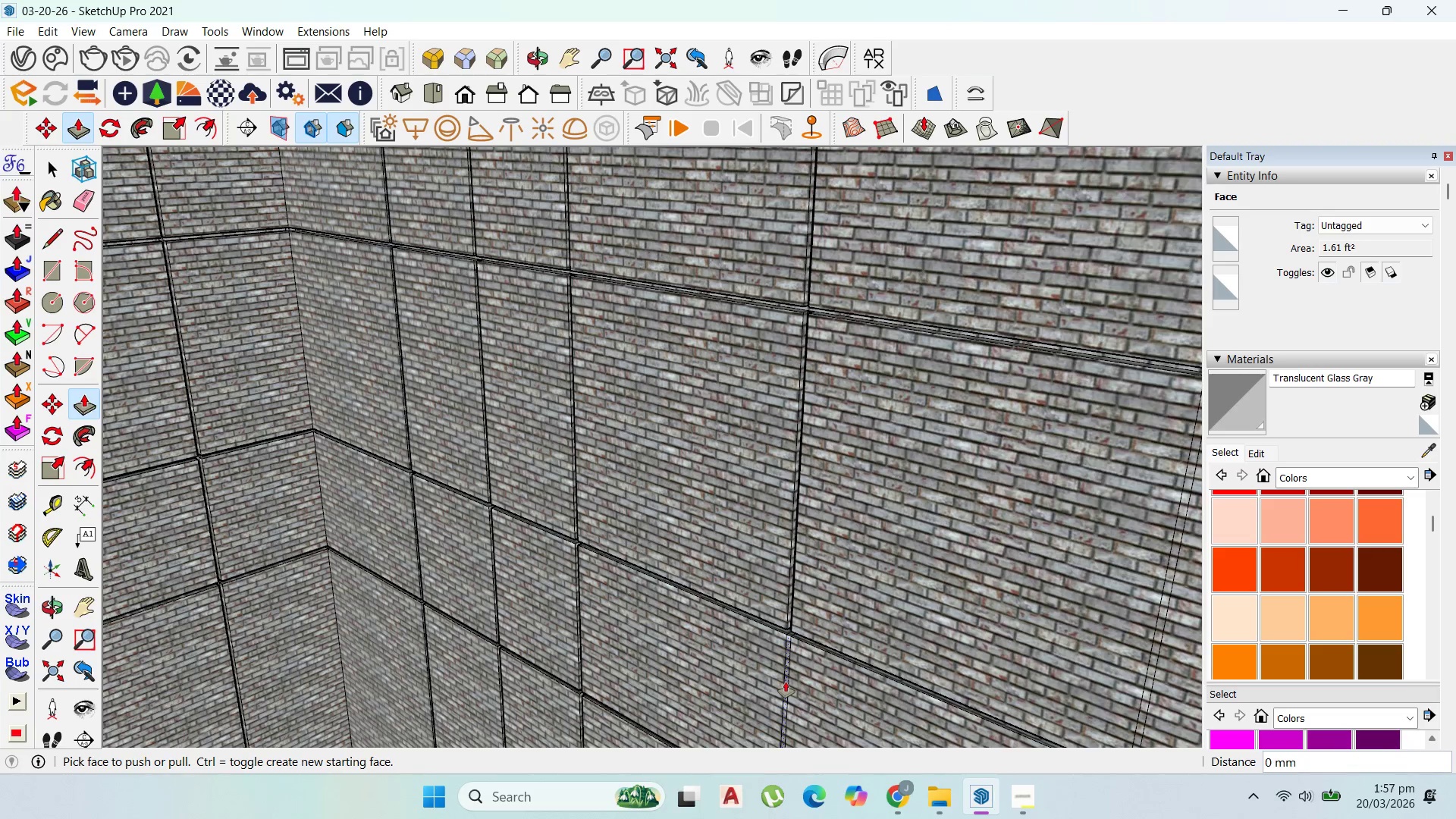 
double_click([787, 681])
 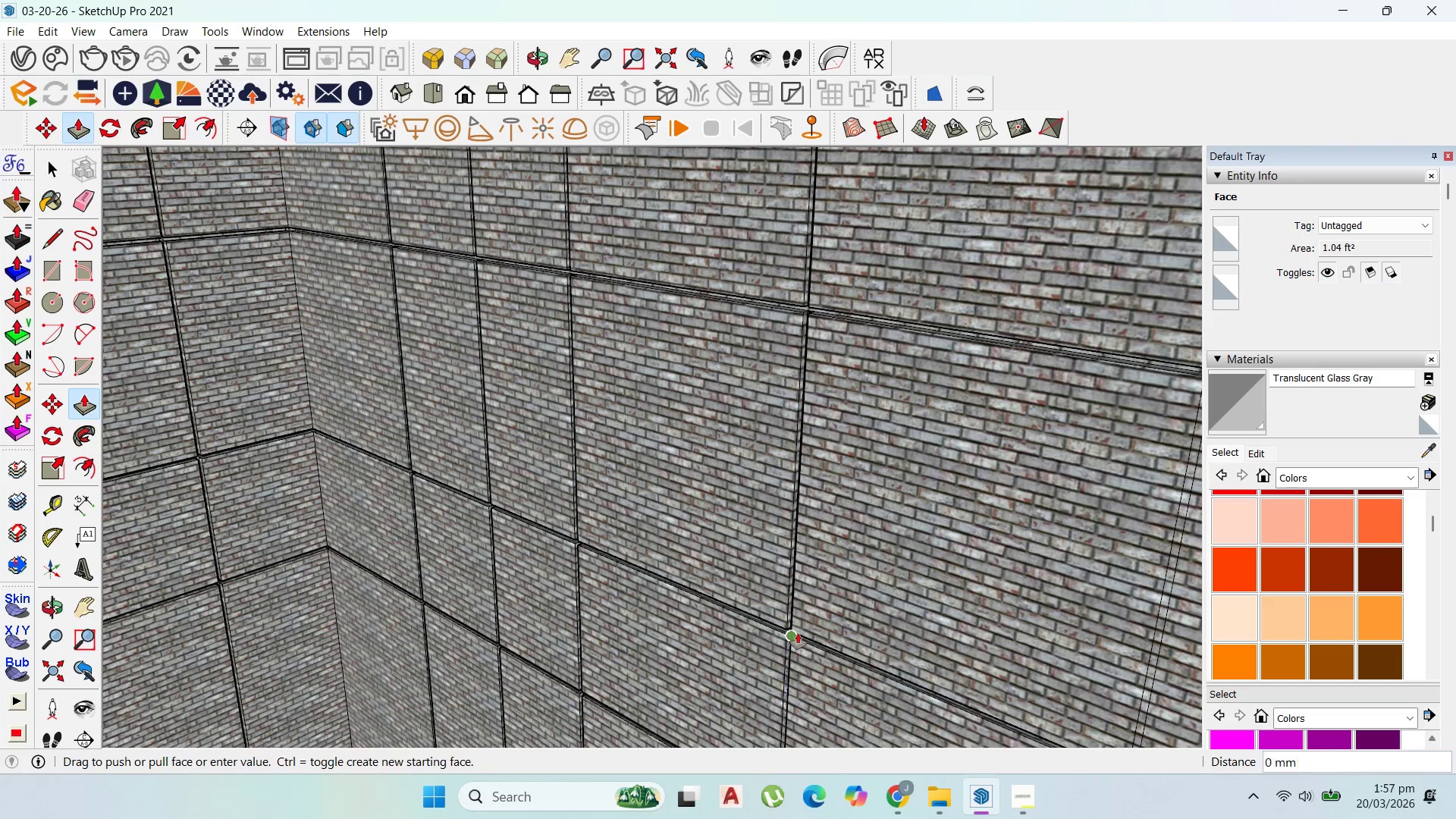 
scroll: coordinate [811, 617], scroll_direction: up, amount: 6.0
 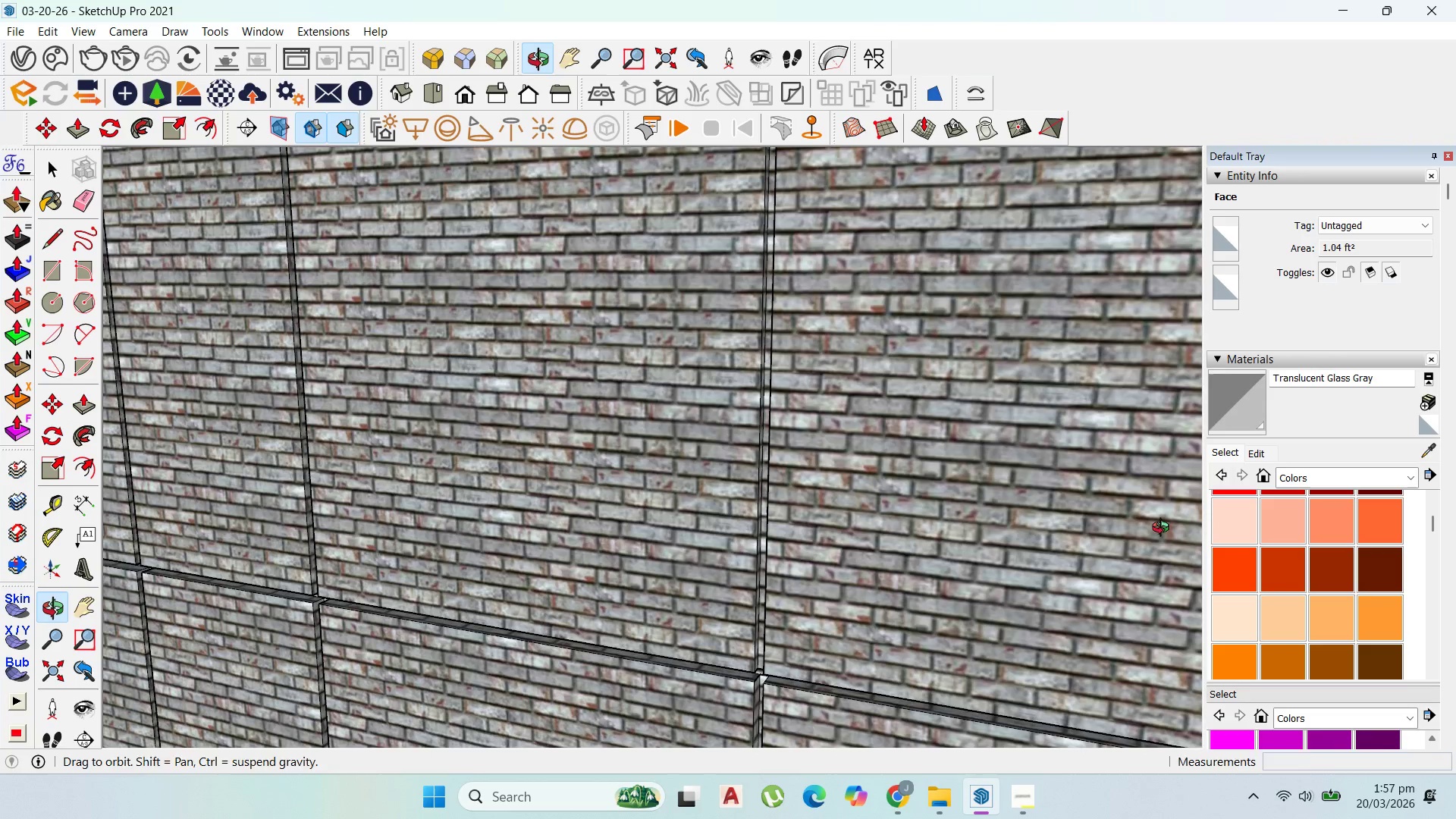 
left_click([732, 657])
 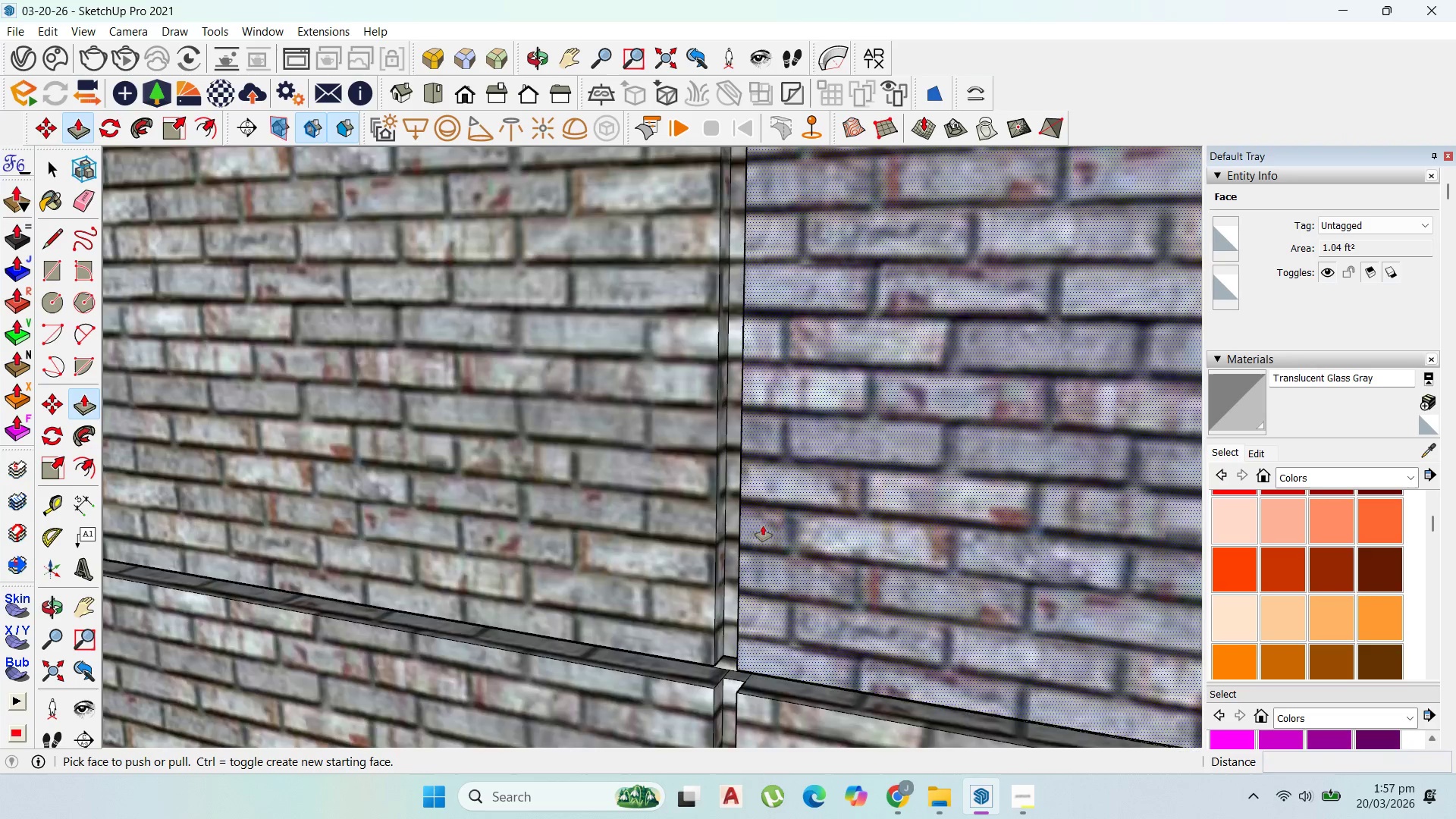 
scroll: coordinate [726, 661], scroll_direction: up, amount: 9.0
 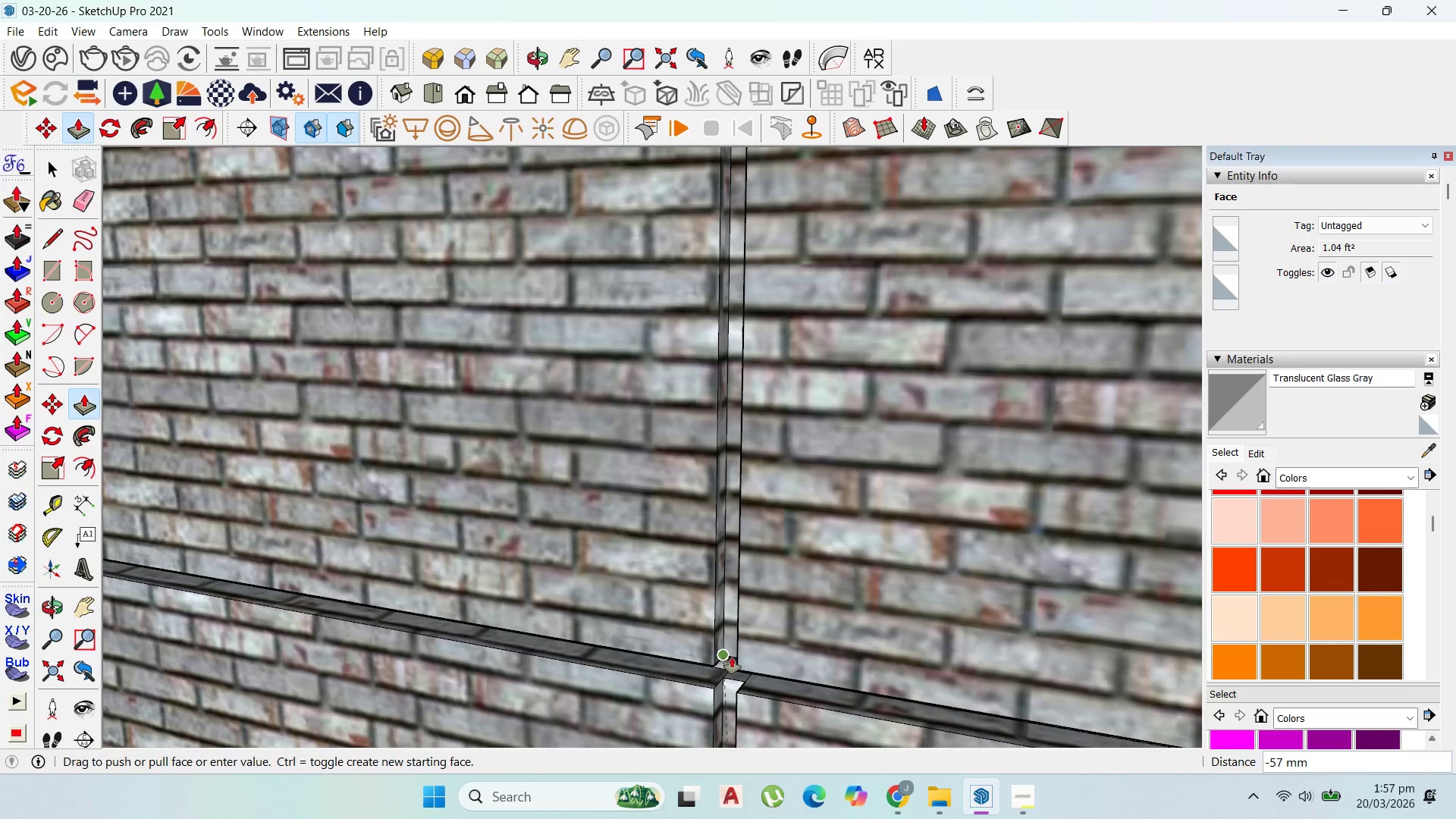 
scroll: coordinate [780, 488], scroll_direction: down, amount: 18.0
 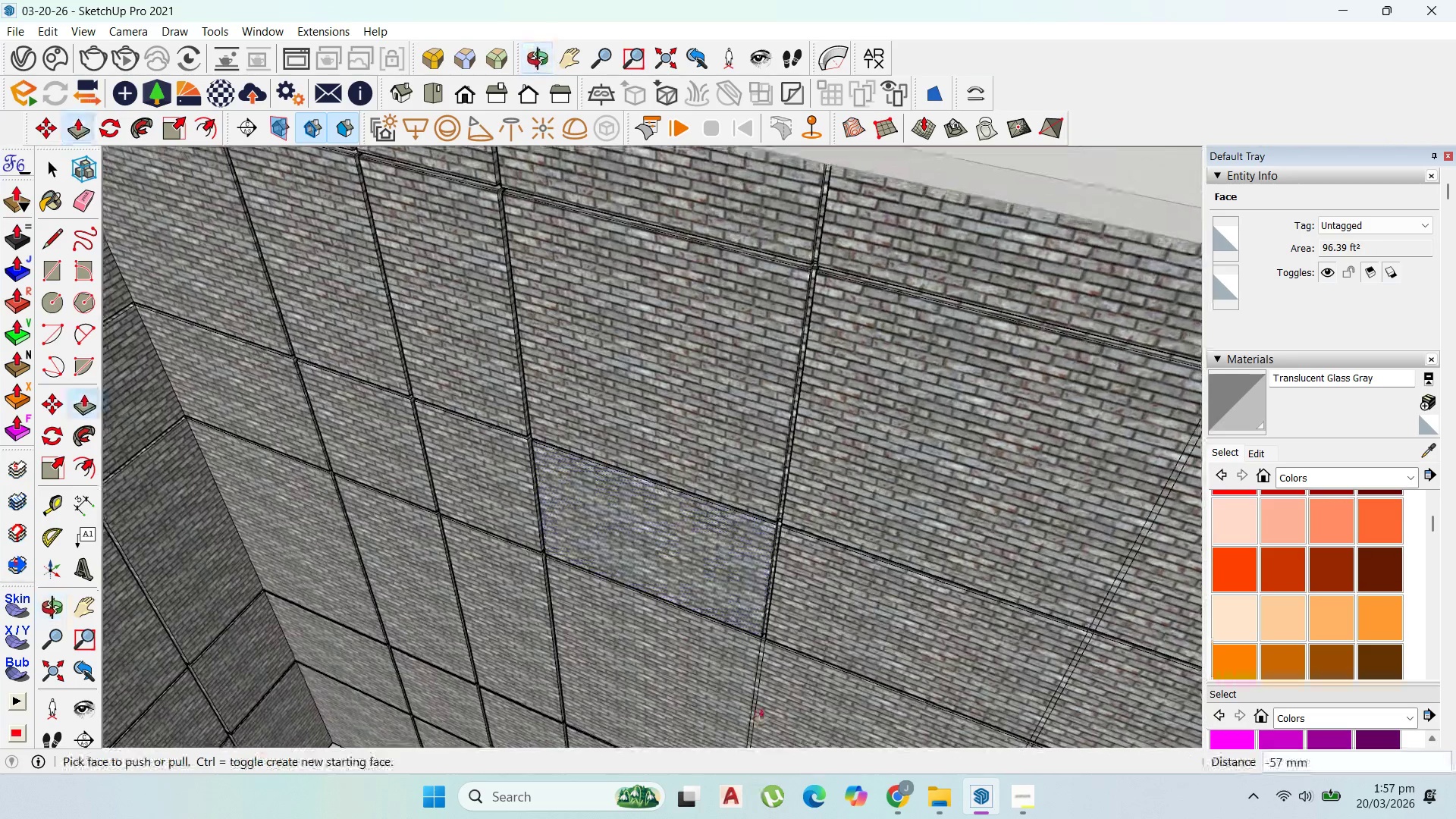 
left_click([764, 643])
 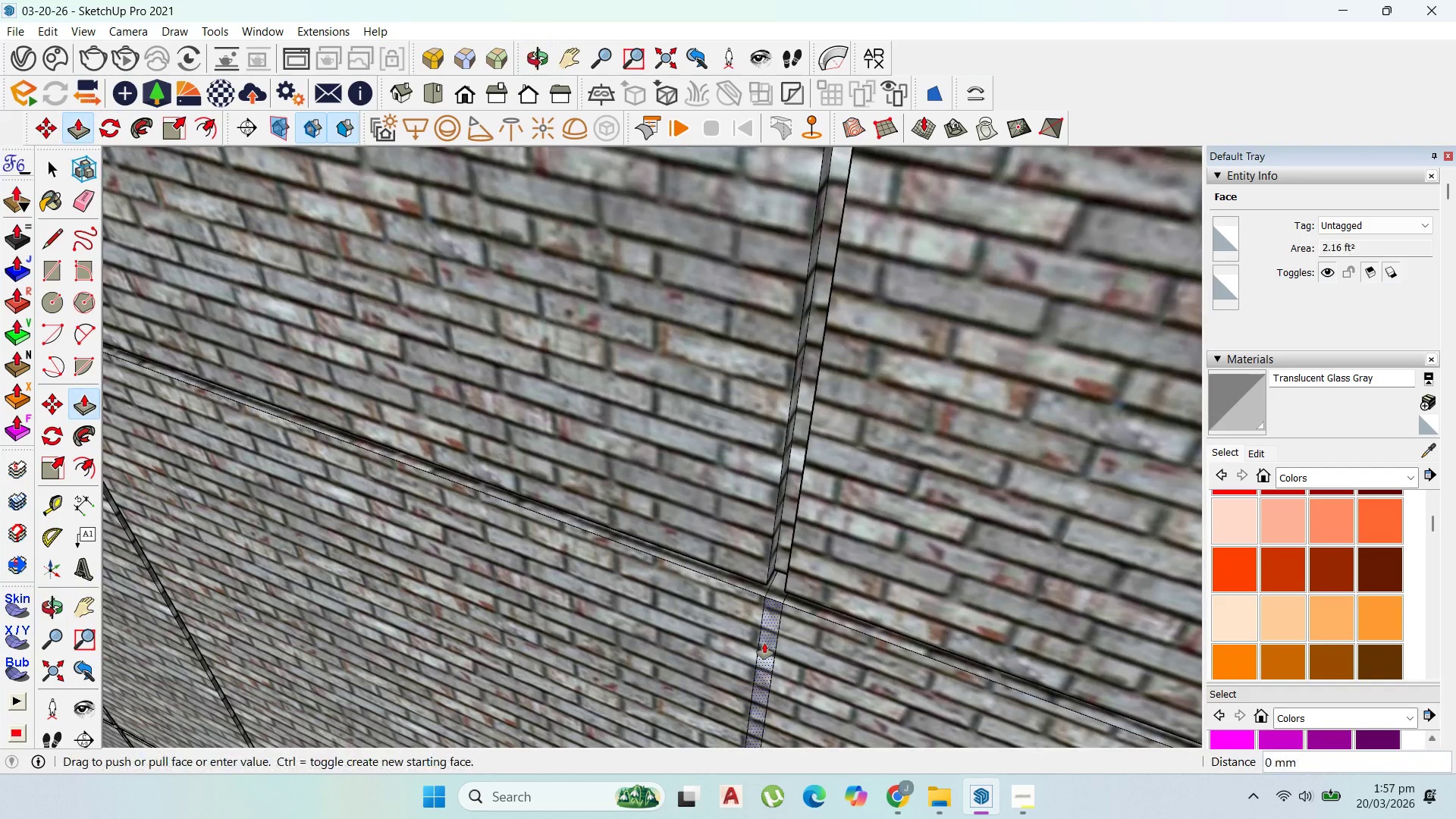 
scroll: coordinate [761, 647], scroll_direction: up, amount: 14.0
 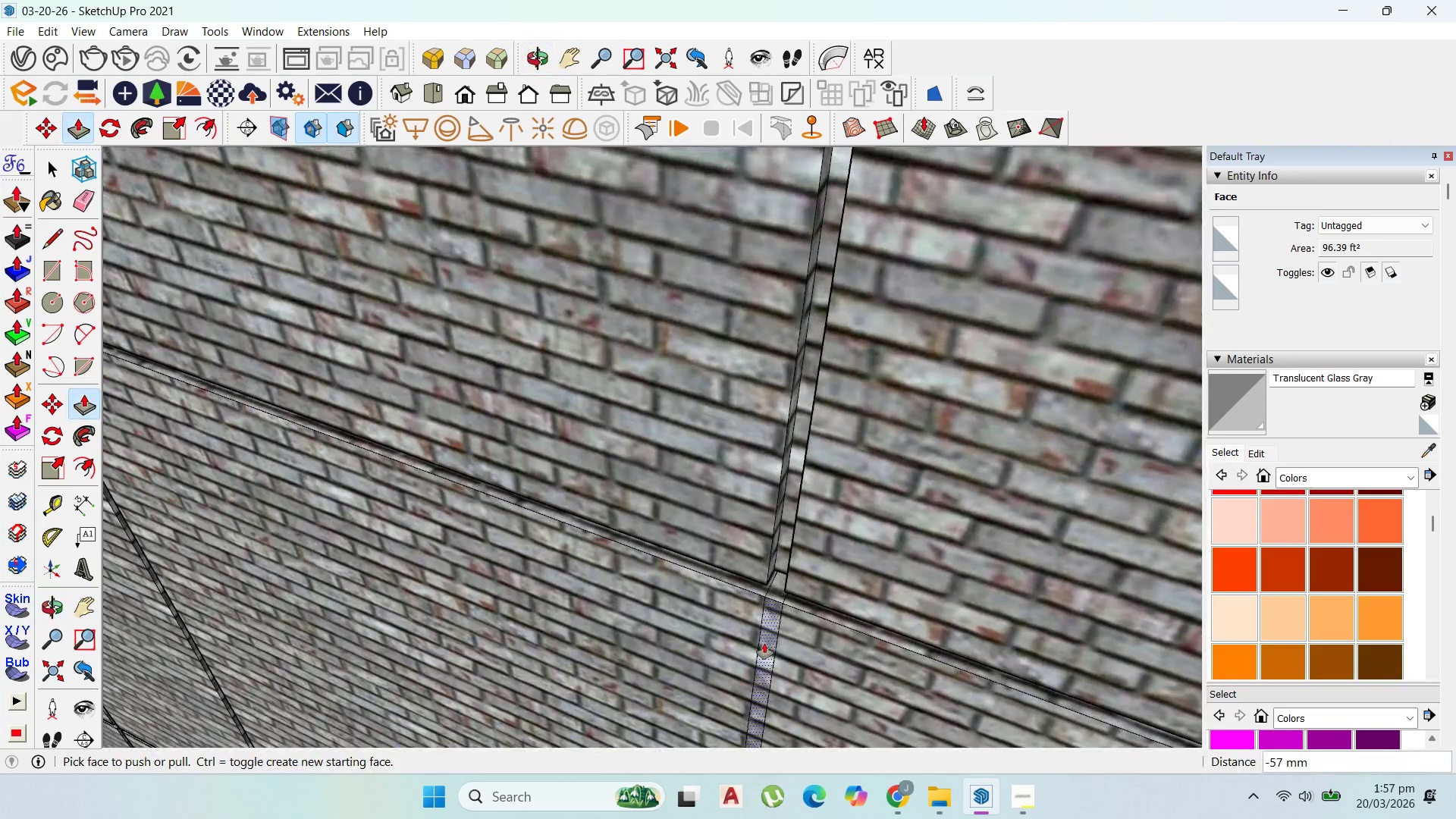 
double_click([764, 643])
 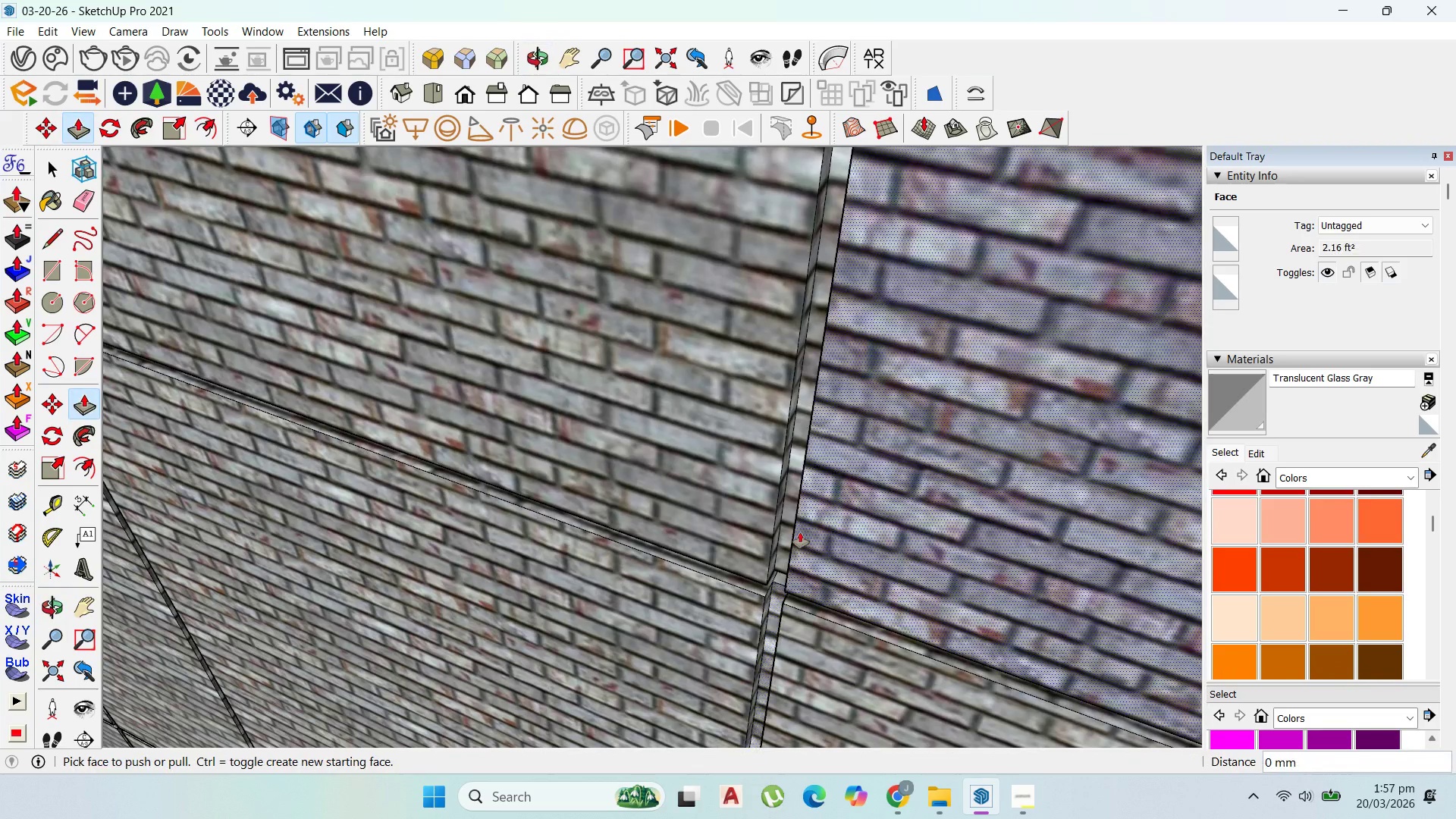 
scroll: coordinate [786, 538], scroll_direction: up, amount: 3.0
 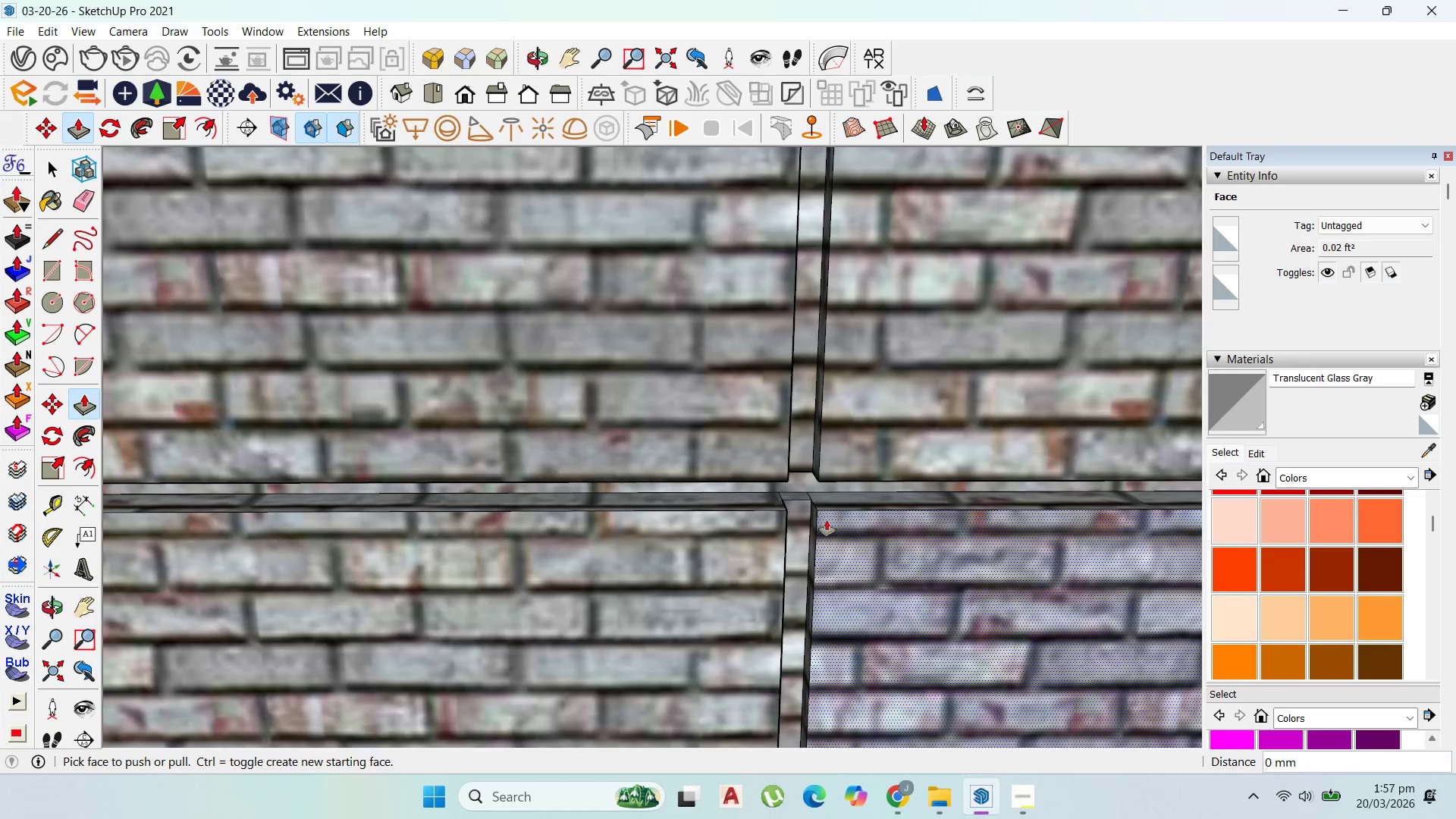 
left_click_drag(start_coordinate=[804, 503], to_coordinate=[802, 478])
 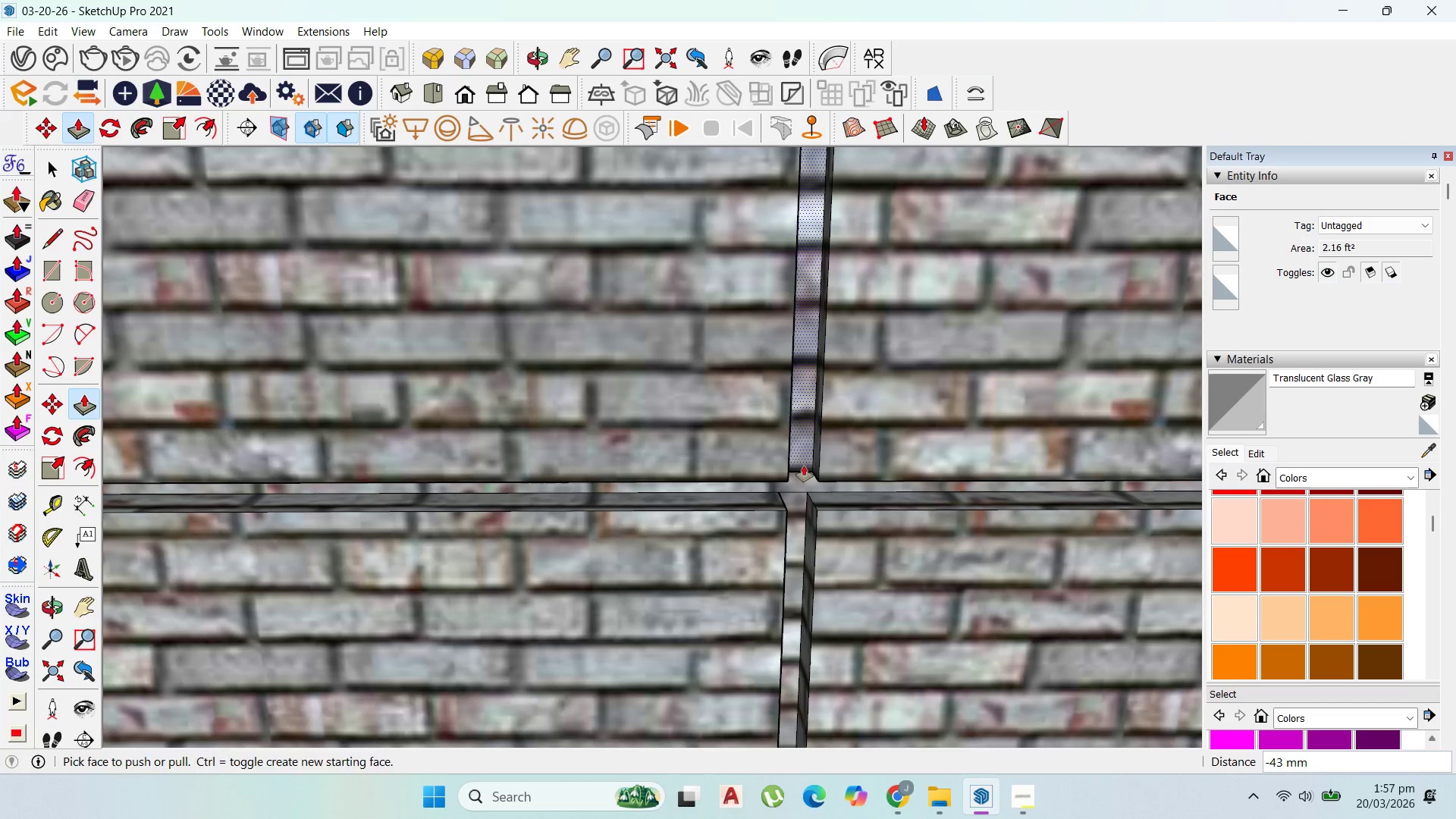 
left_click_drag(start_coordinate=[804, 466], to_coordinate=[788, 500])
 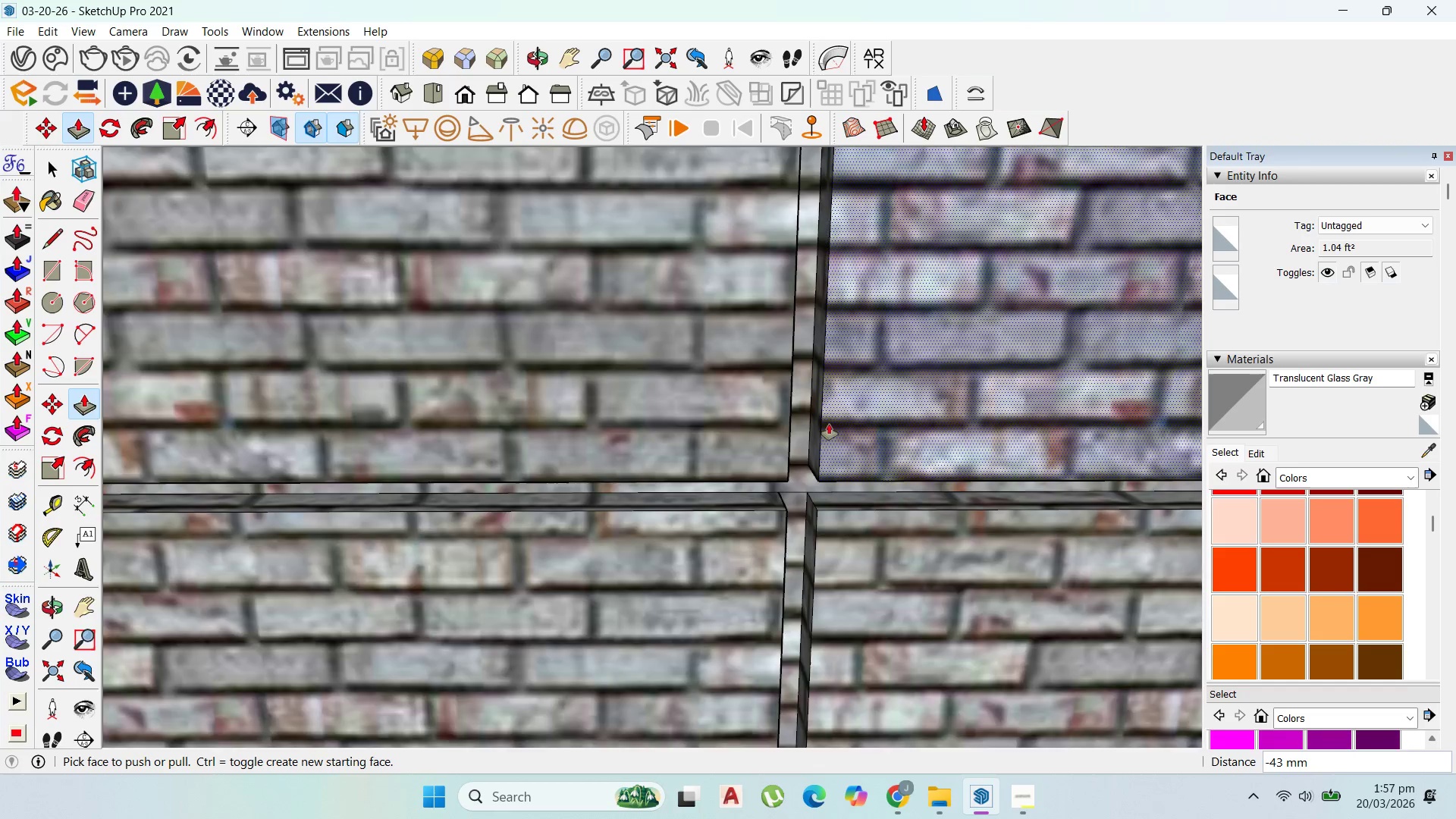 
scroll: coordinate [747, 297], scroll_direction: down, amount: 18.0
 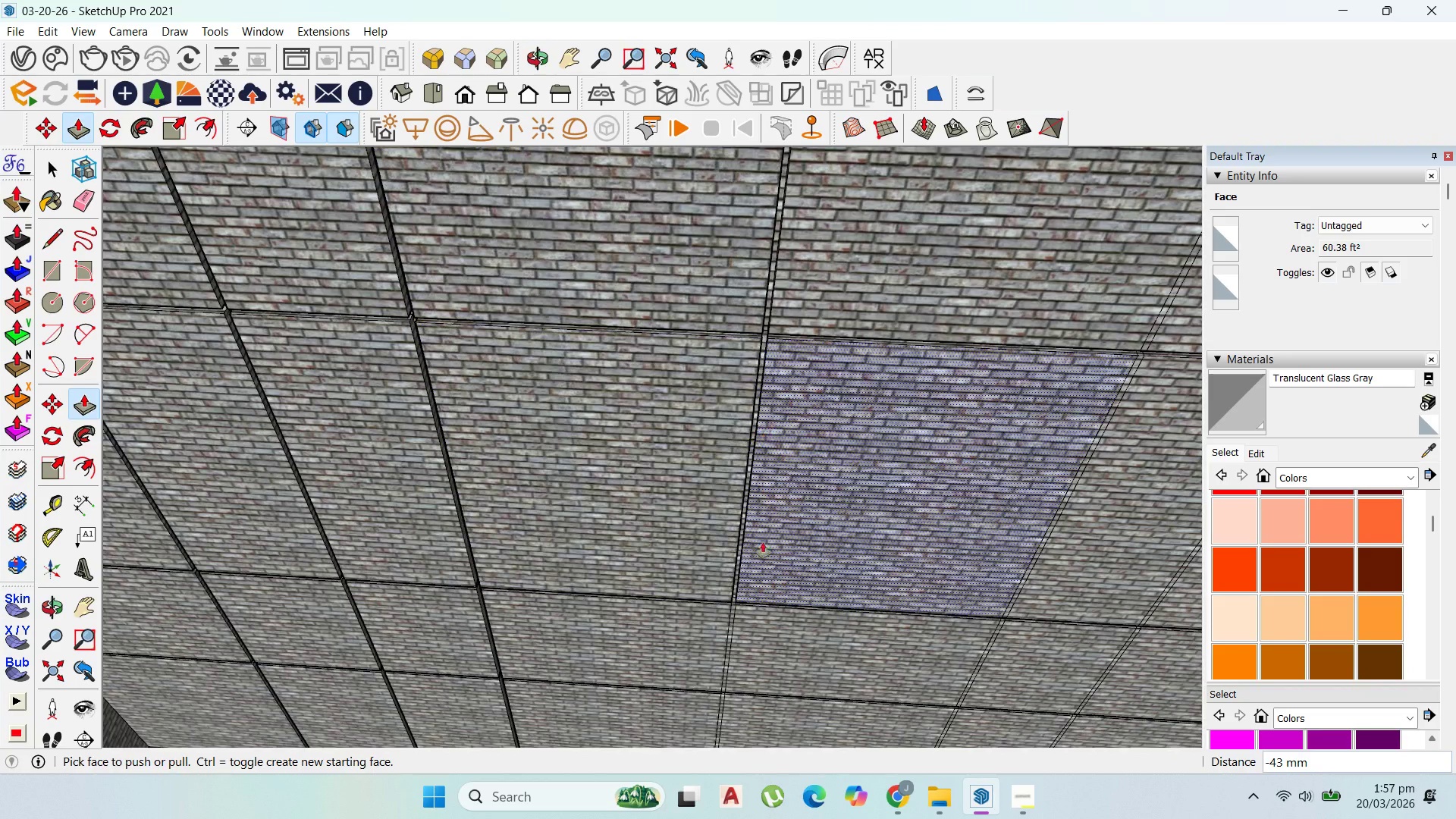 
scroll: coordinate [736, 514], scroll_direction: up, amount: 11.0
 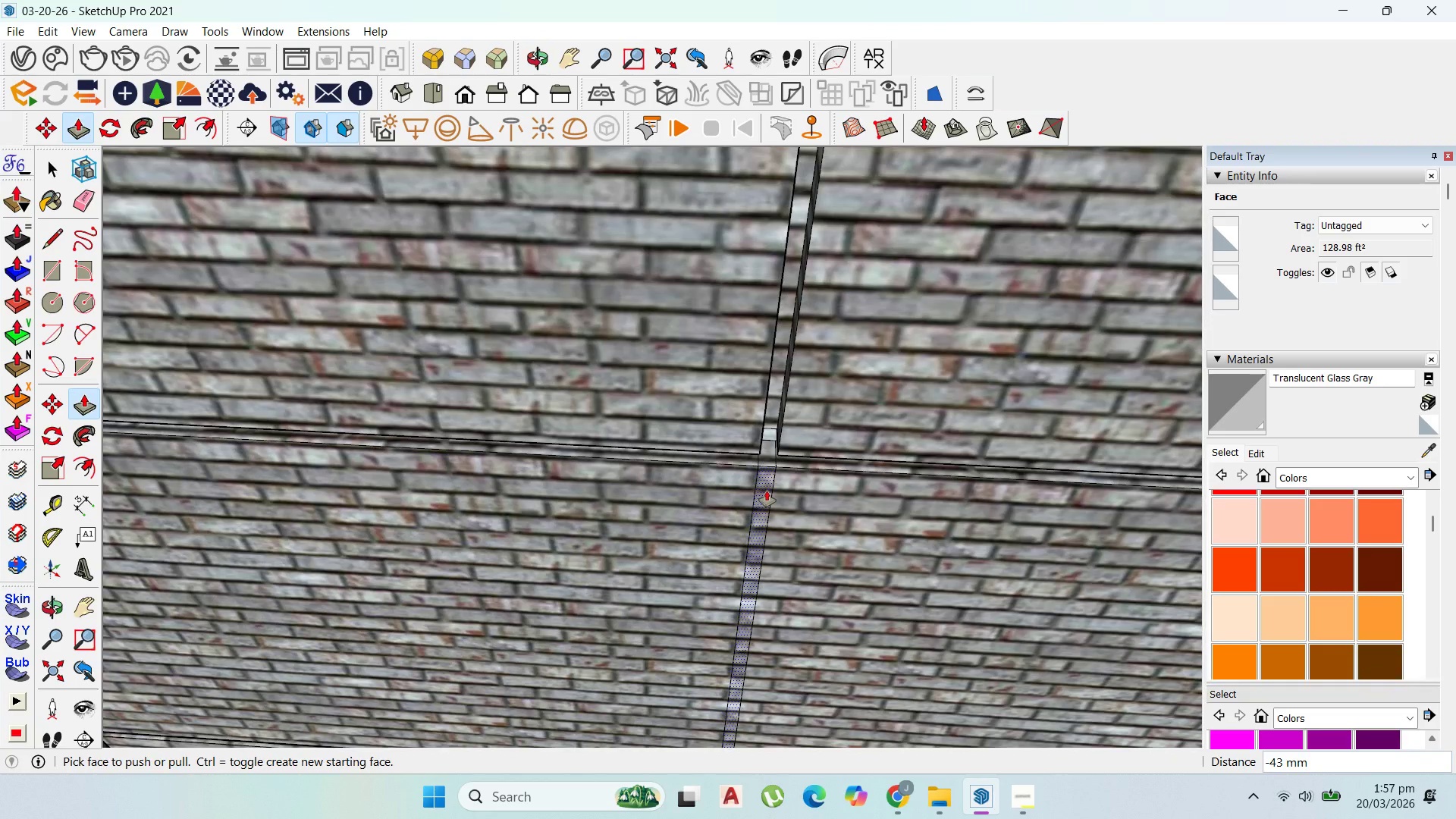 
left_click([767, 491])
 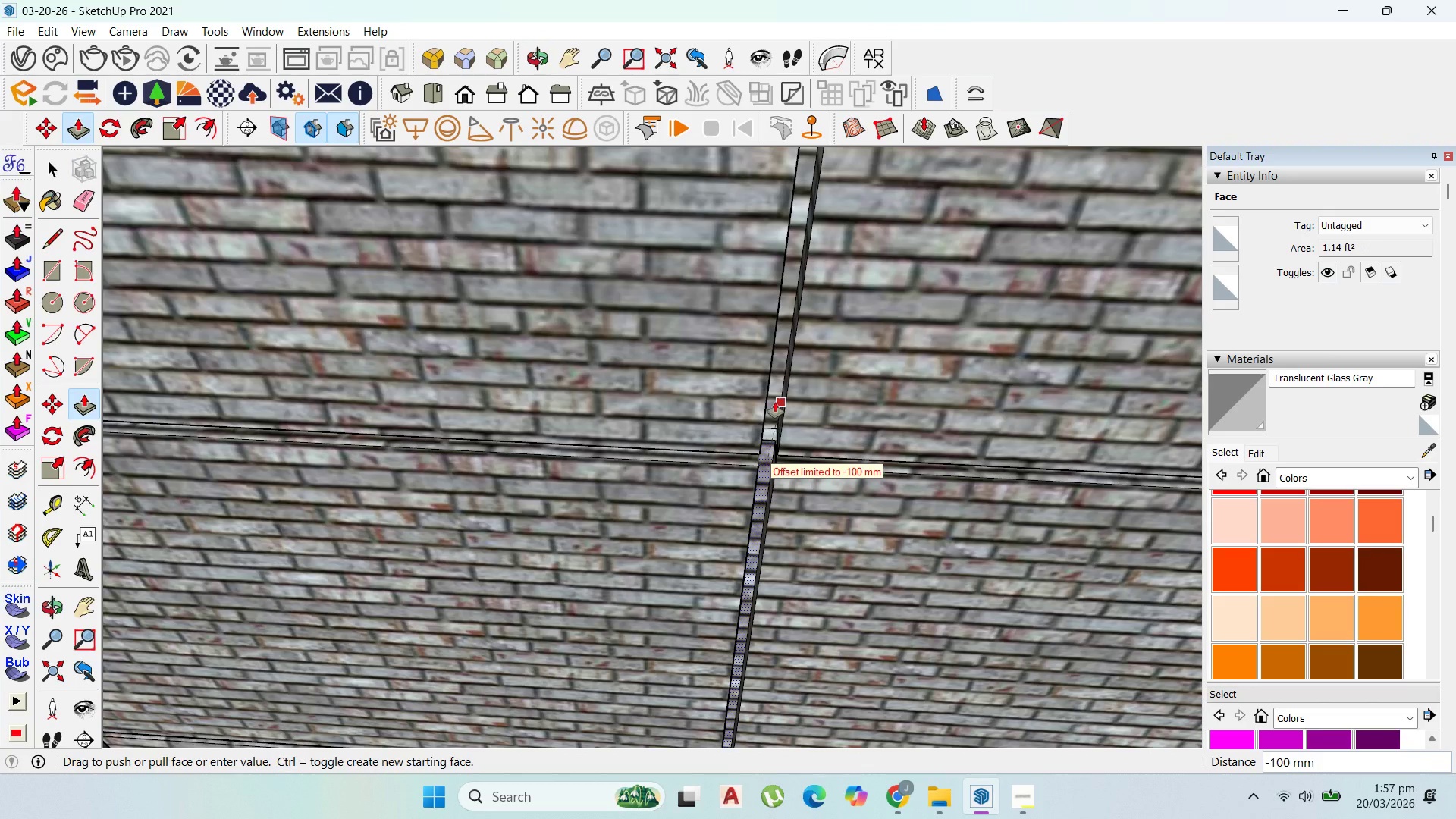 
left_click([777, 400])
 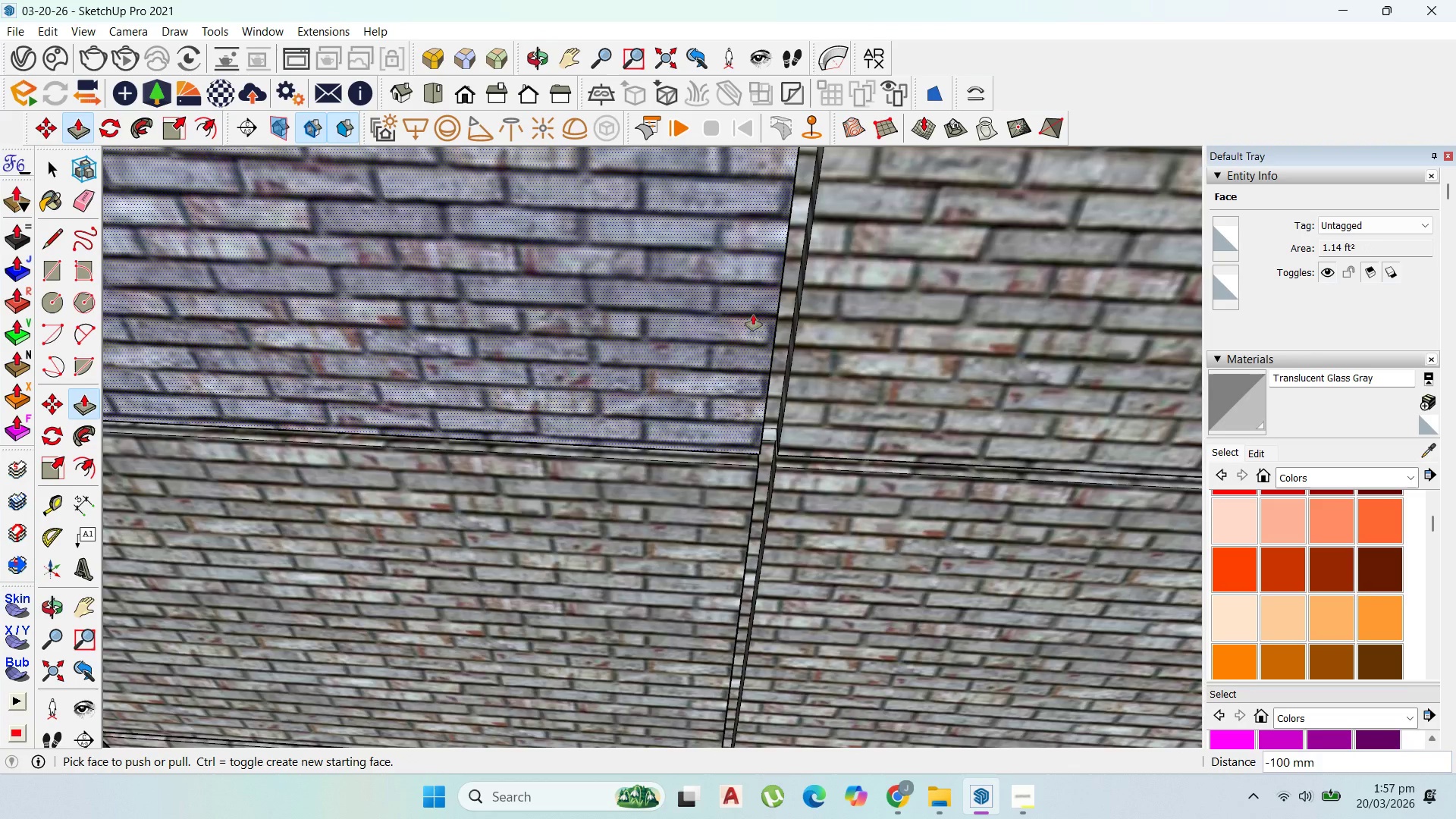 
scroll: coordinate [723, 482], scroll_direction: down, amount: 6.0
 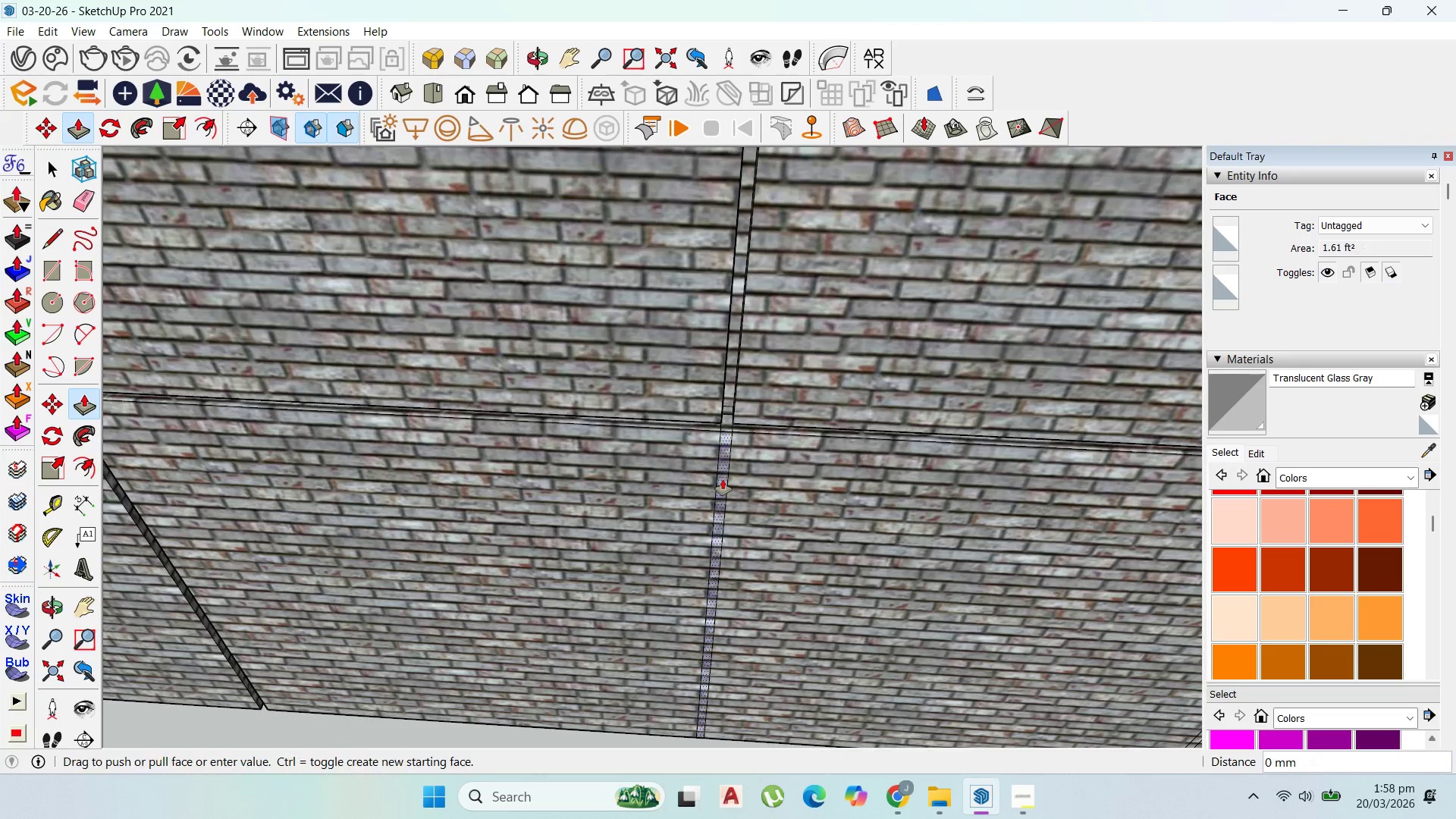 
double_click([723, 479])
 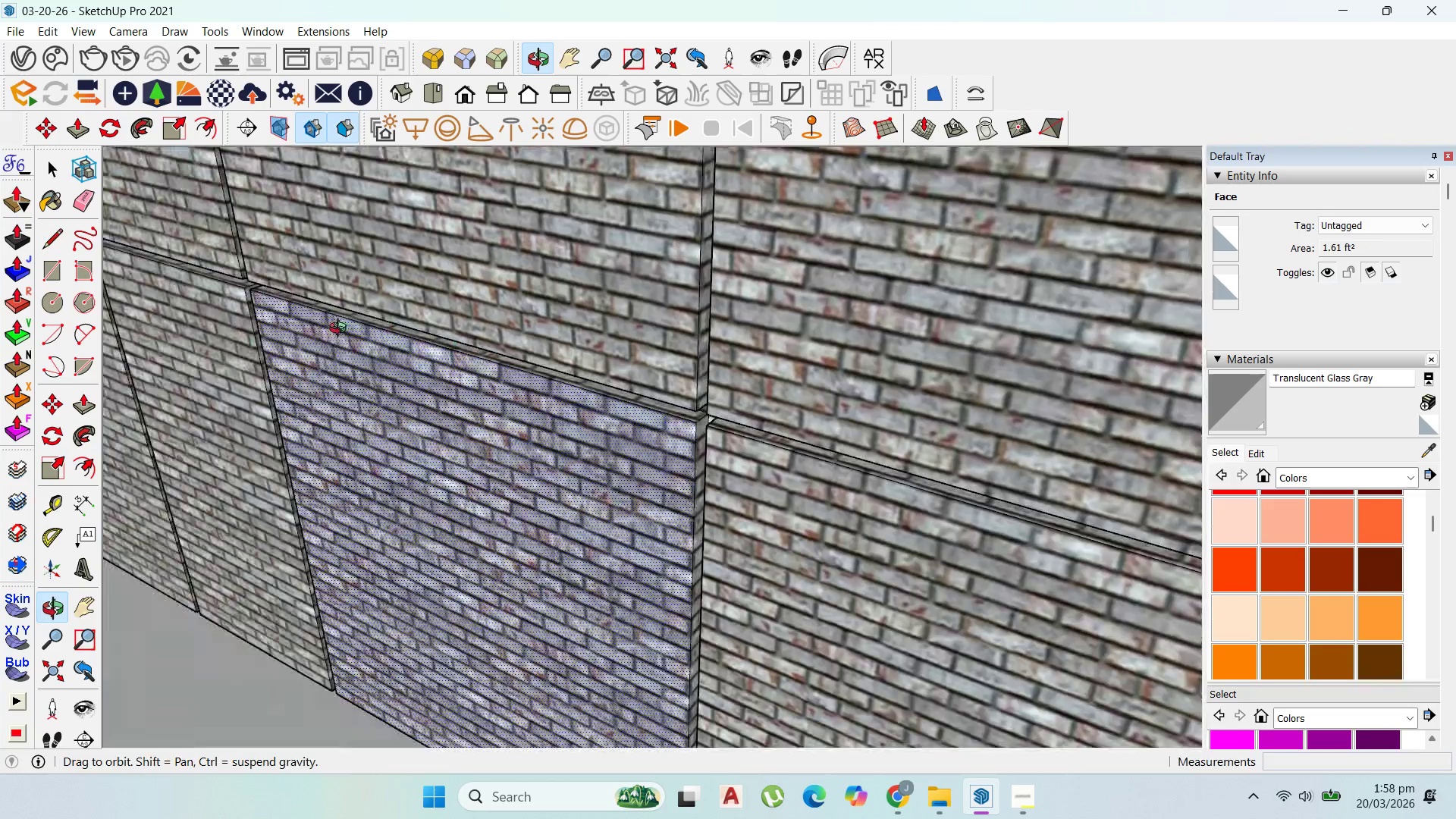 
scroll: coordinate [739, 634], scroll_direction: down, amount: 26.0
 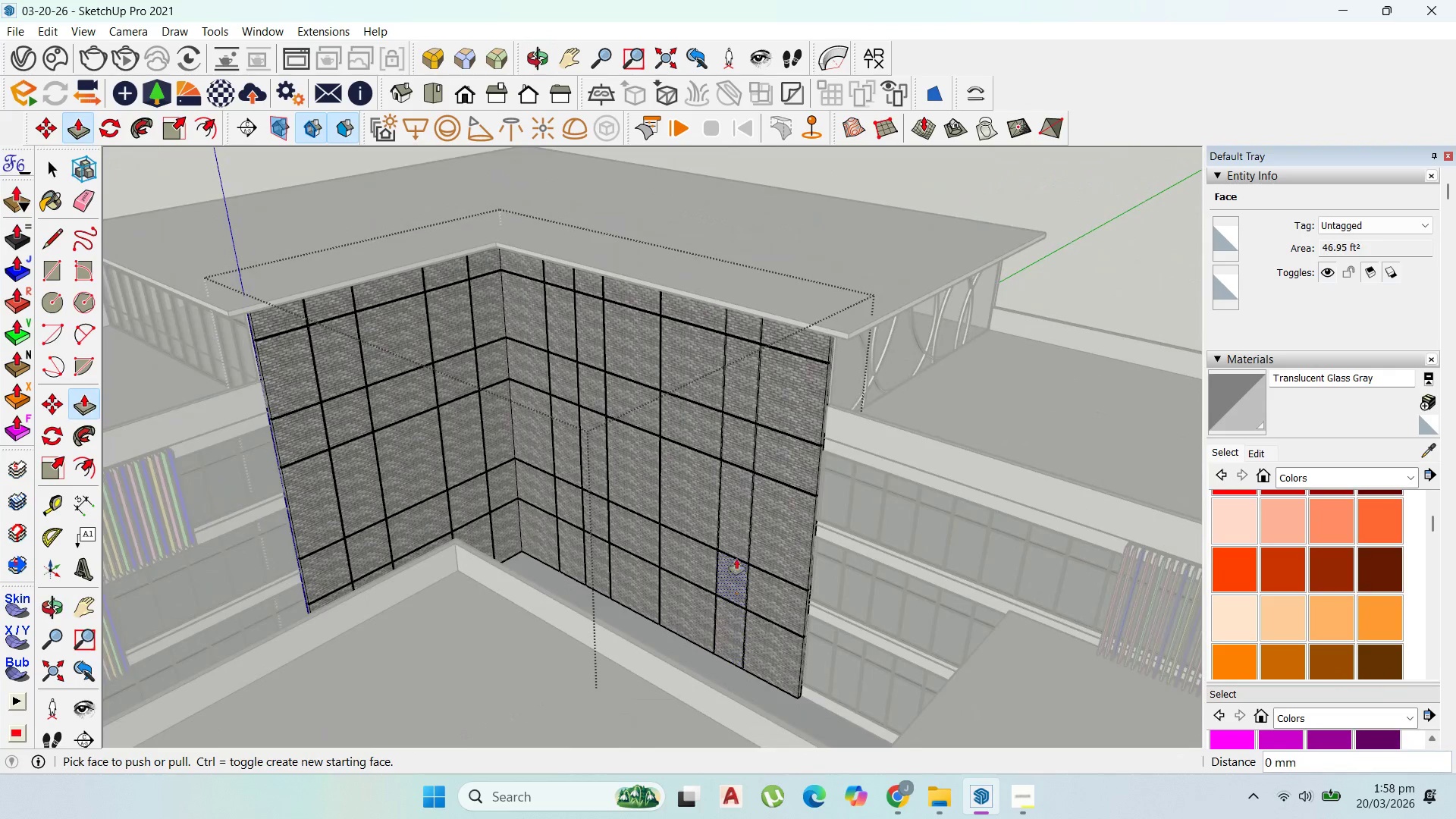 
left_click([726, 297])
 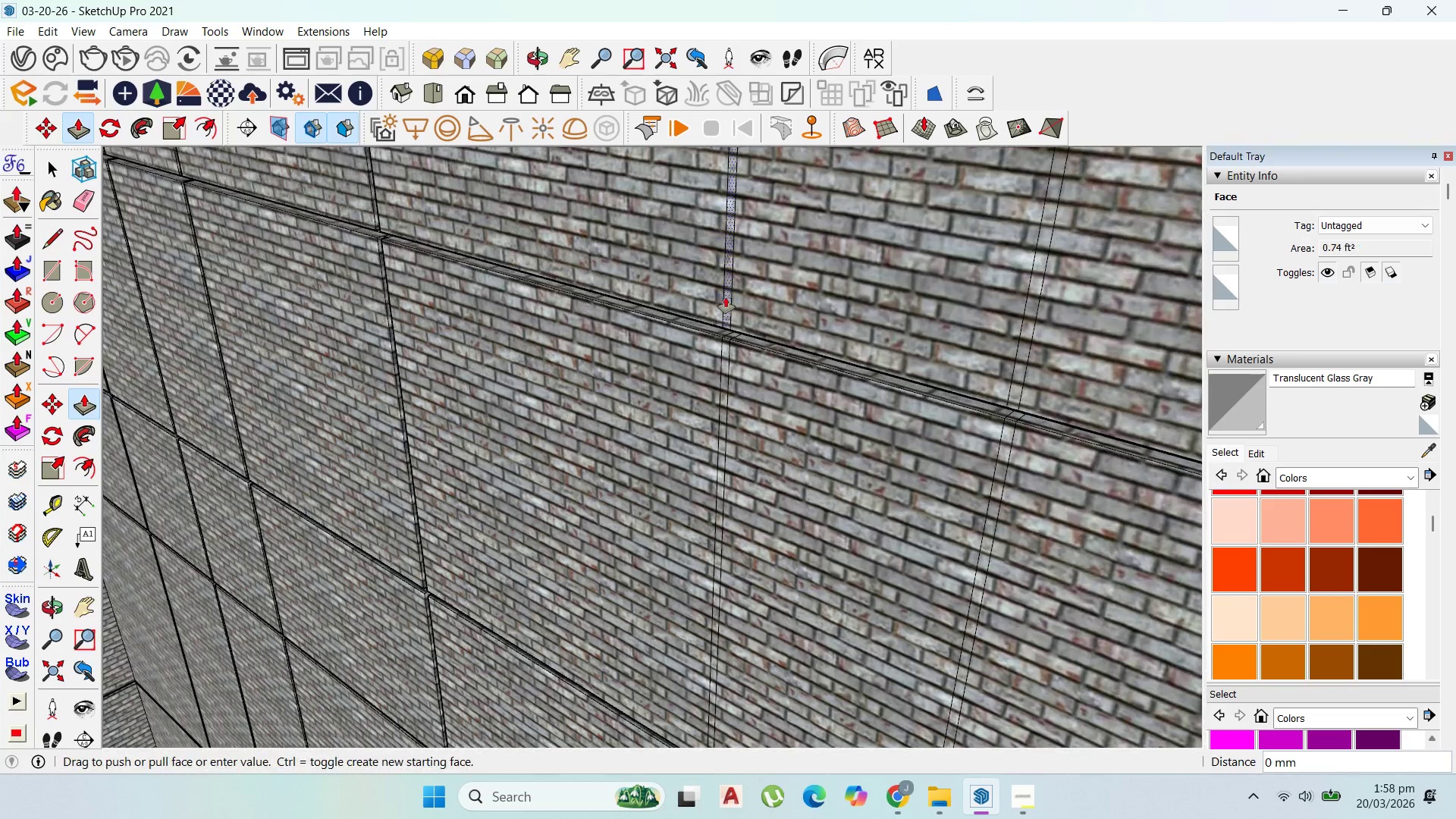 
scroll: coordinate [725, 297], scroll_direction: up, amount: 18.0
 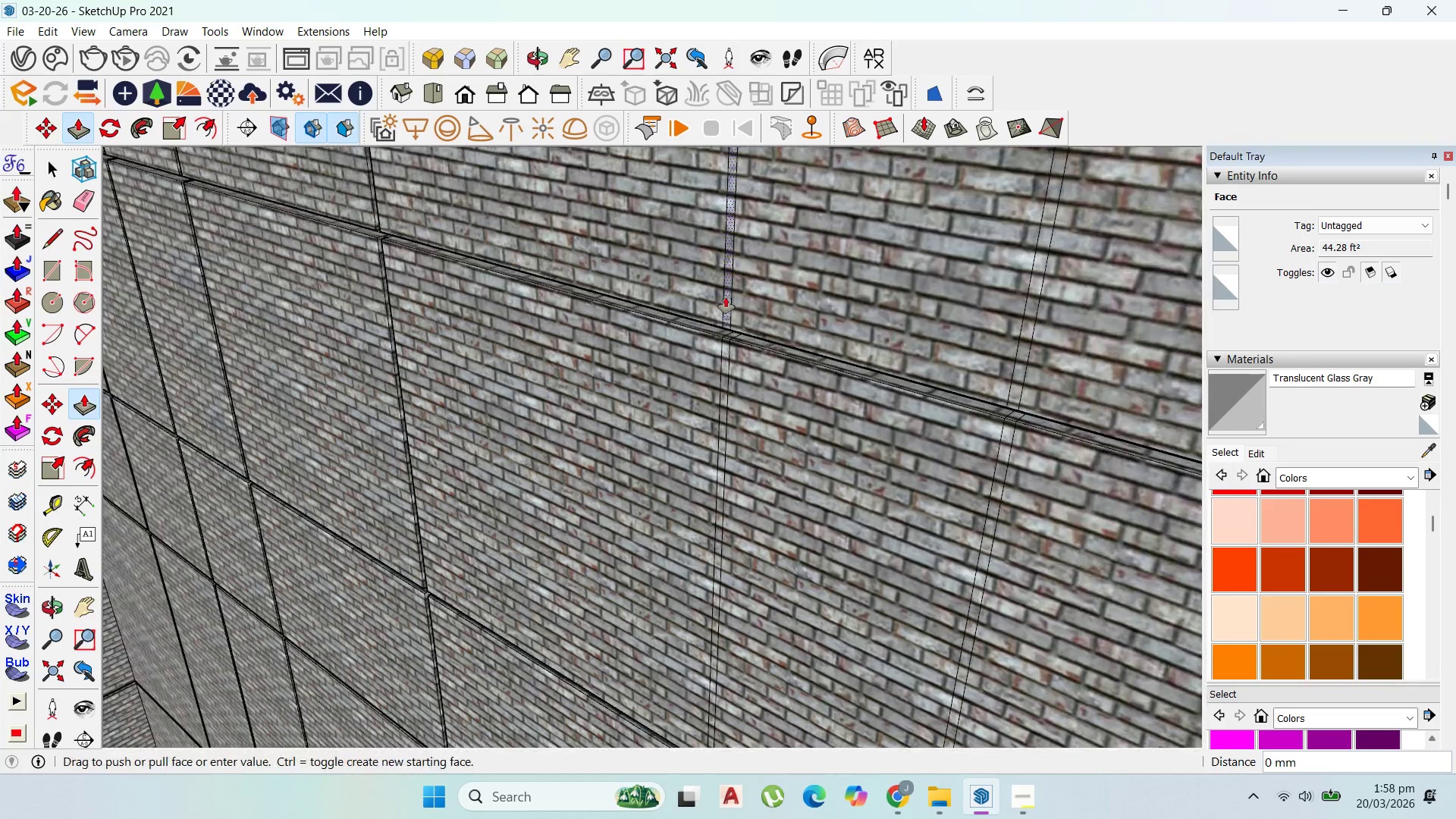 
double_click([726, 297])
 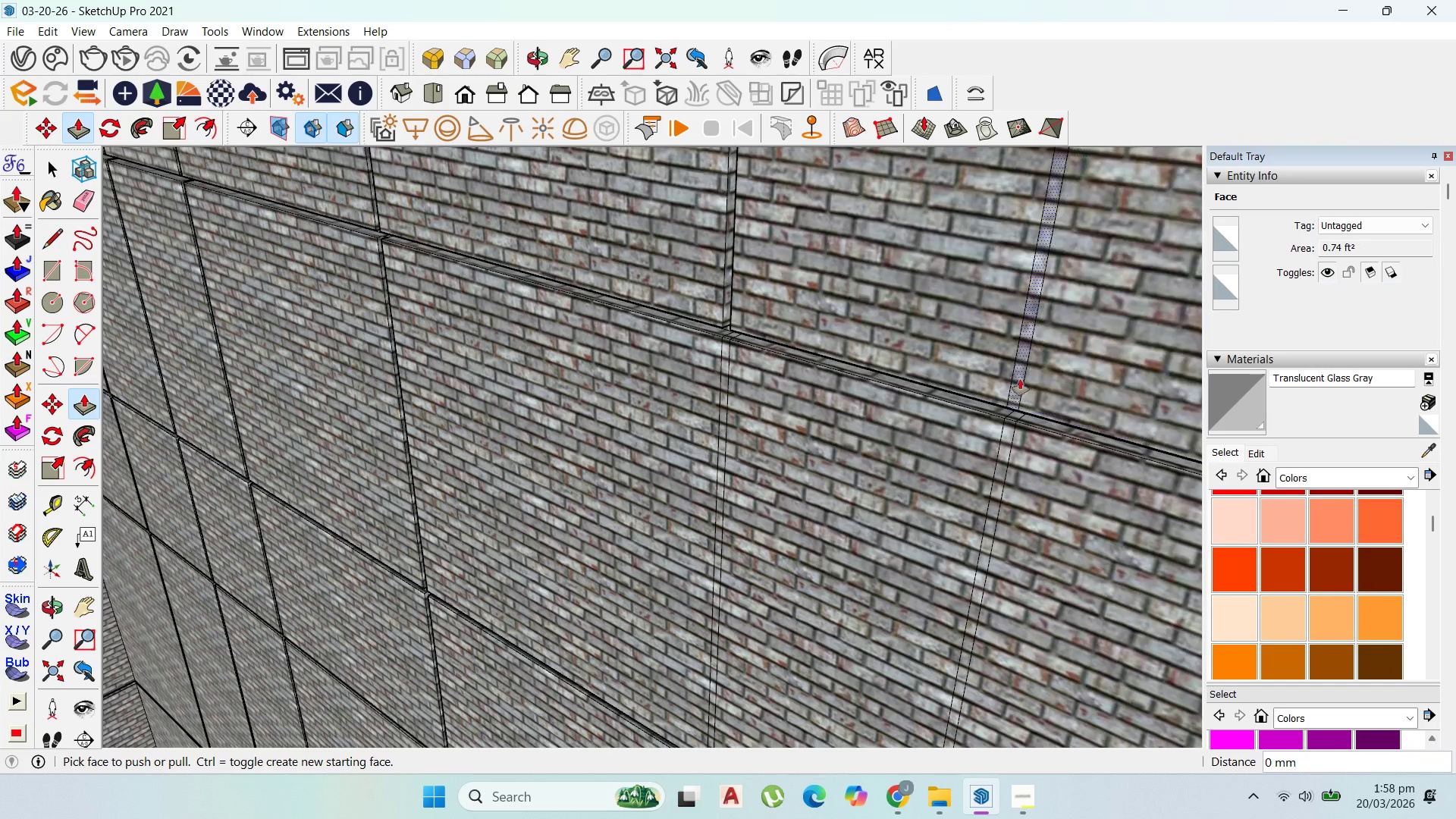 
double_click([1017, 379])
 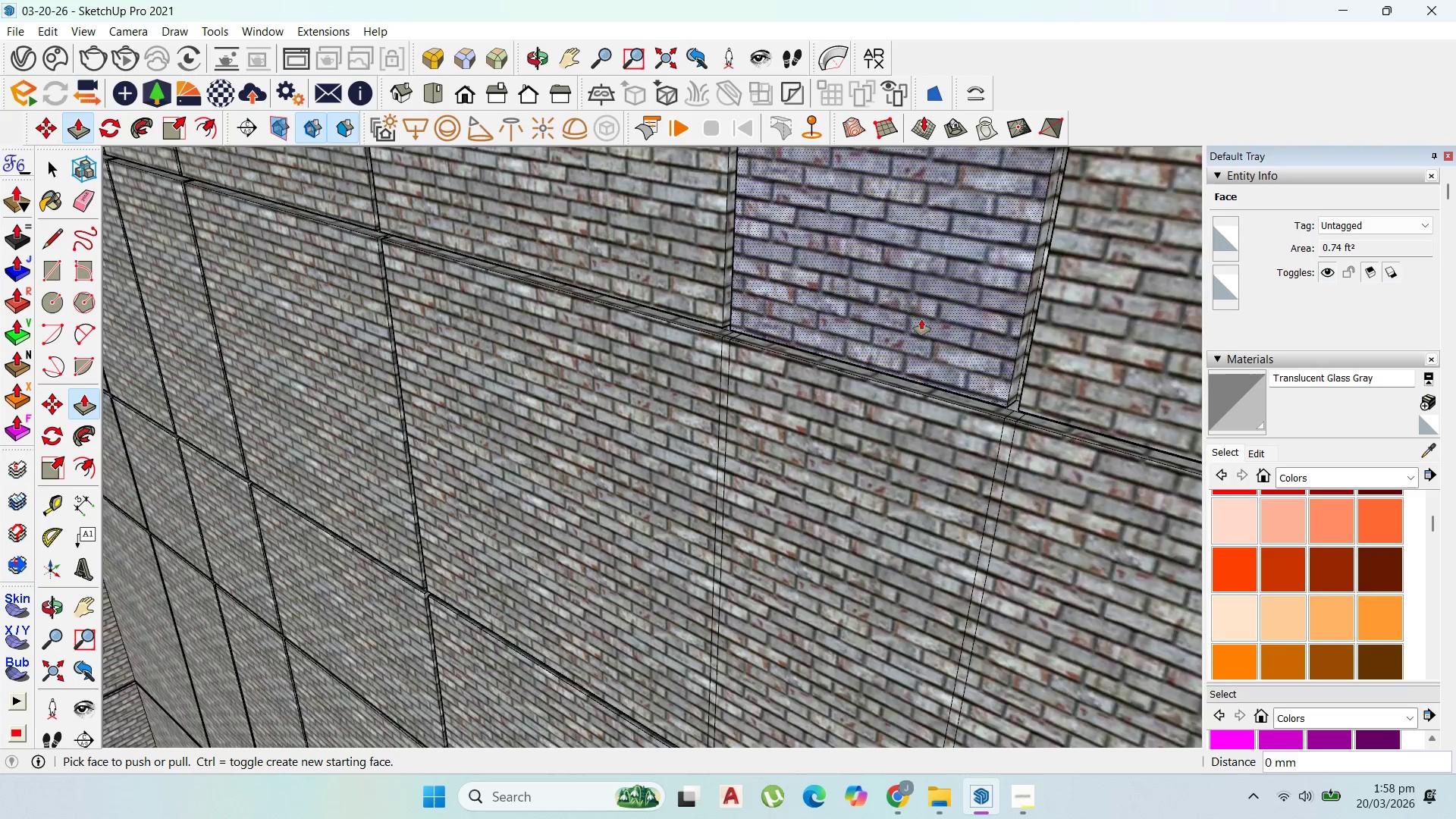 
scroll: coordinate [907, 396], scroll_direction: down, amount: 6.0
 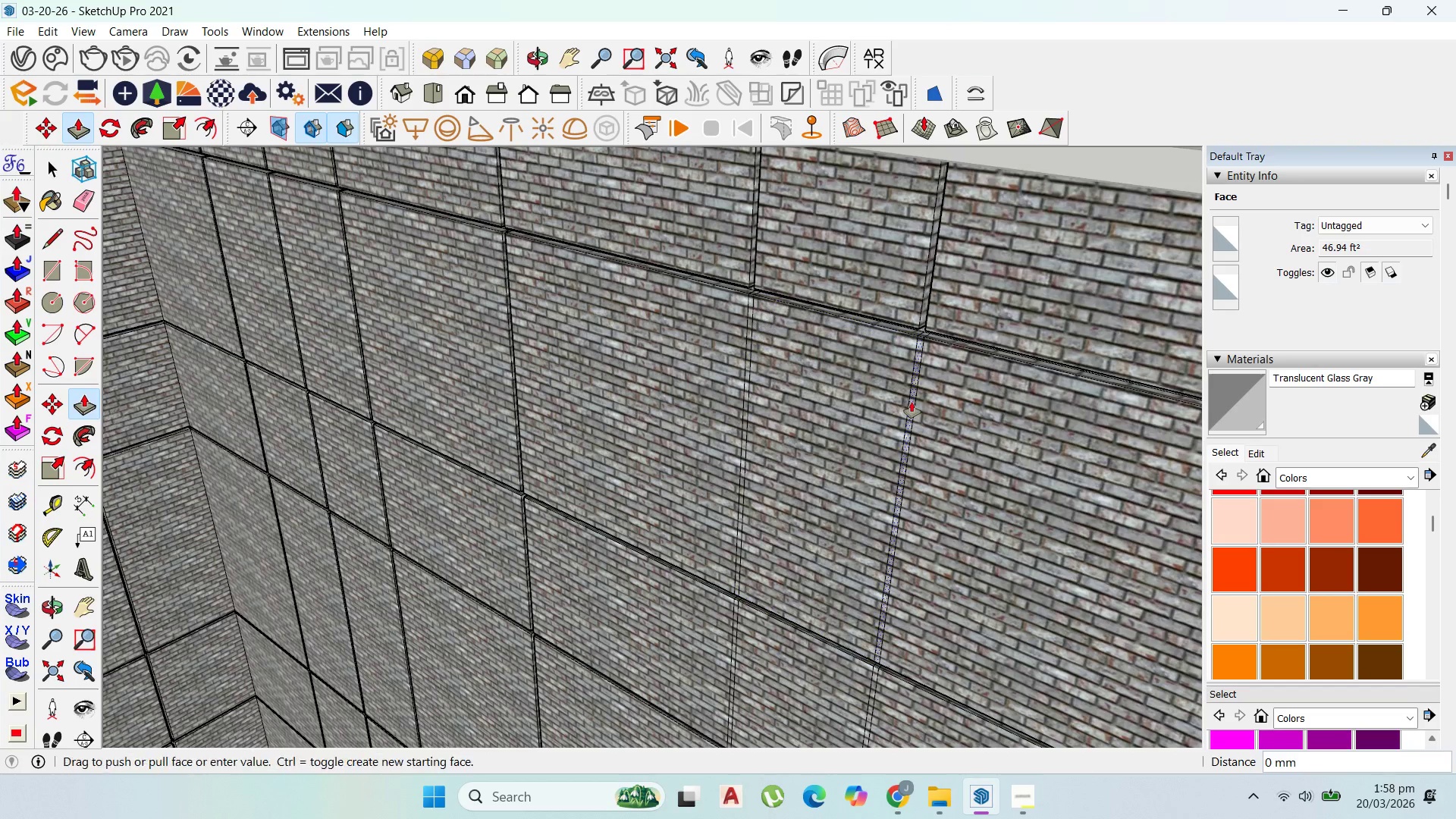 
double_click([912, 402])
 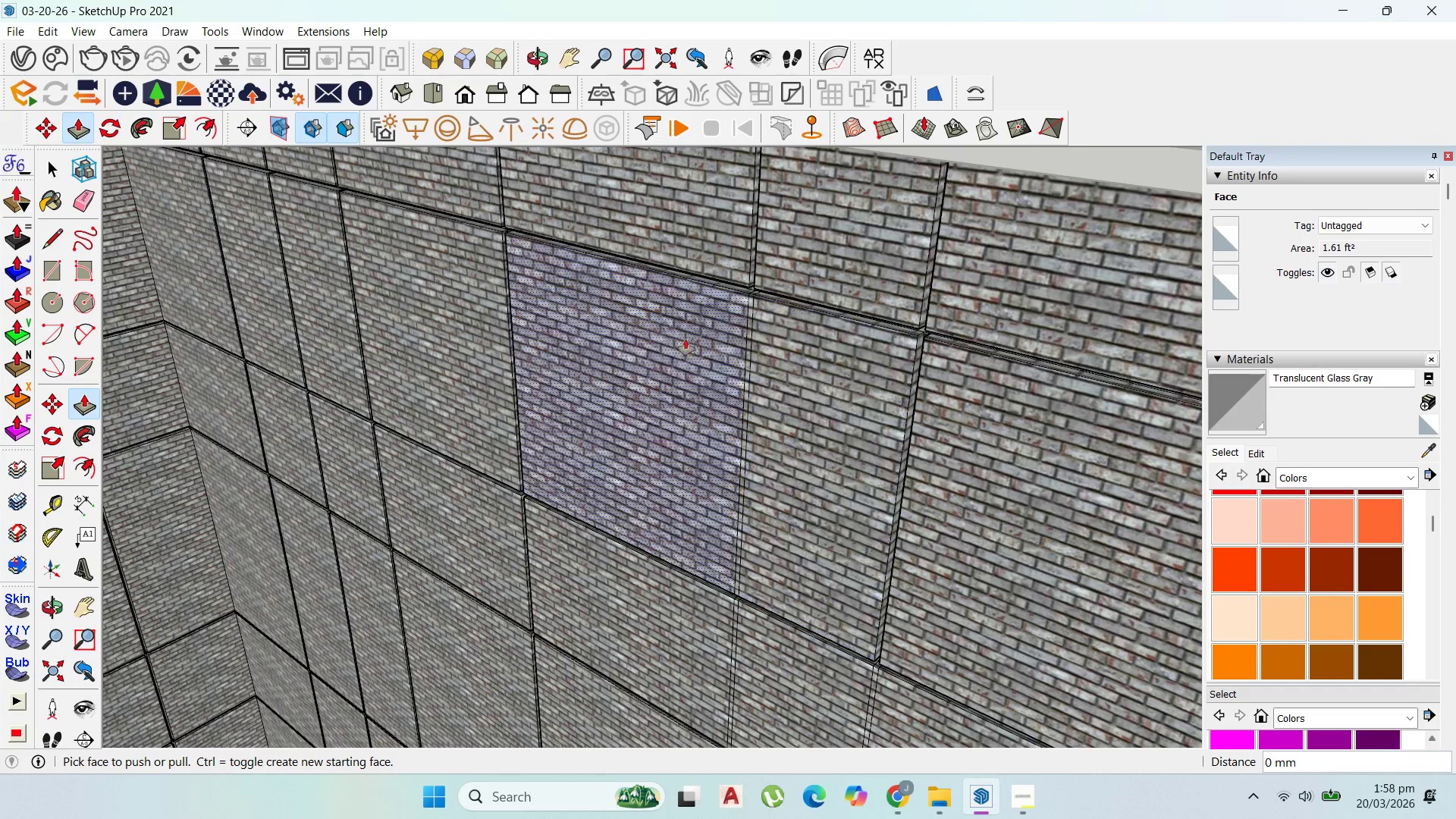 
scroll: coordinate [754, 304], scroll_direction: up, amount: 6.0
 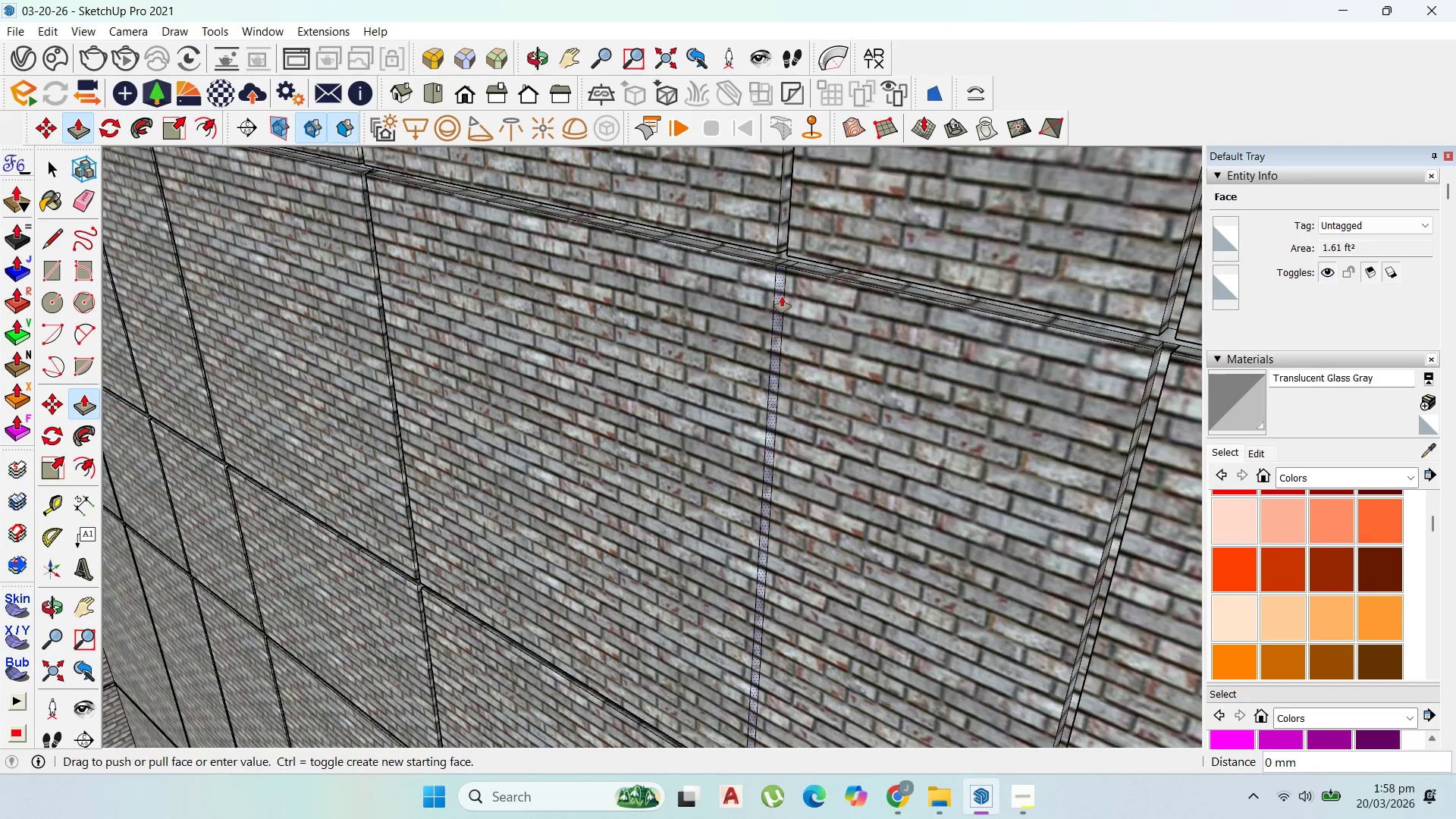 
double_click([782, 297])
 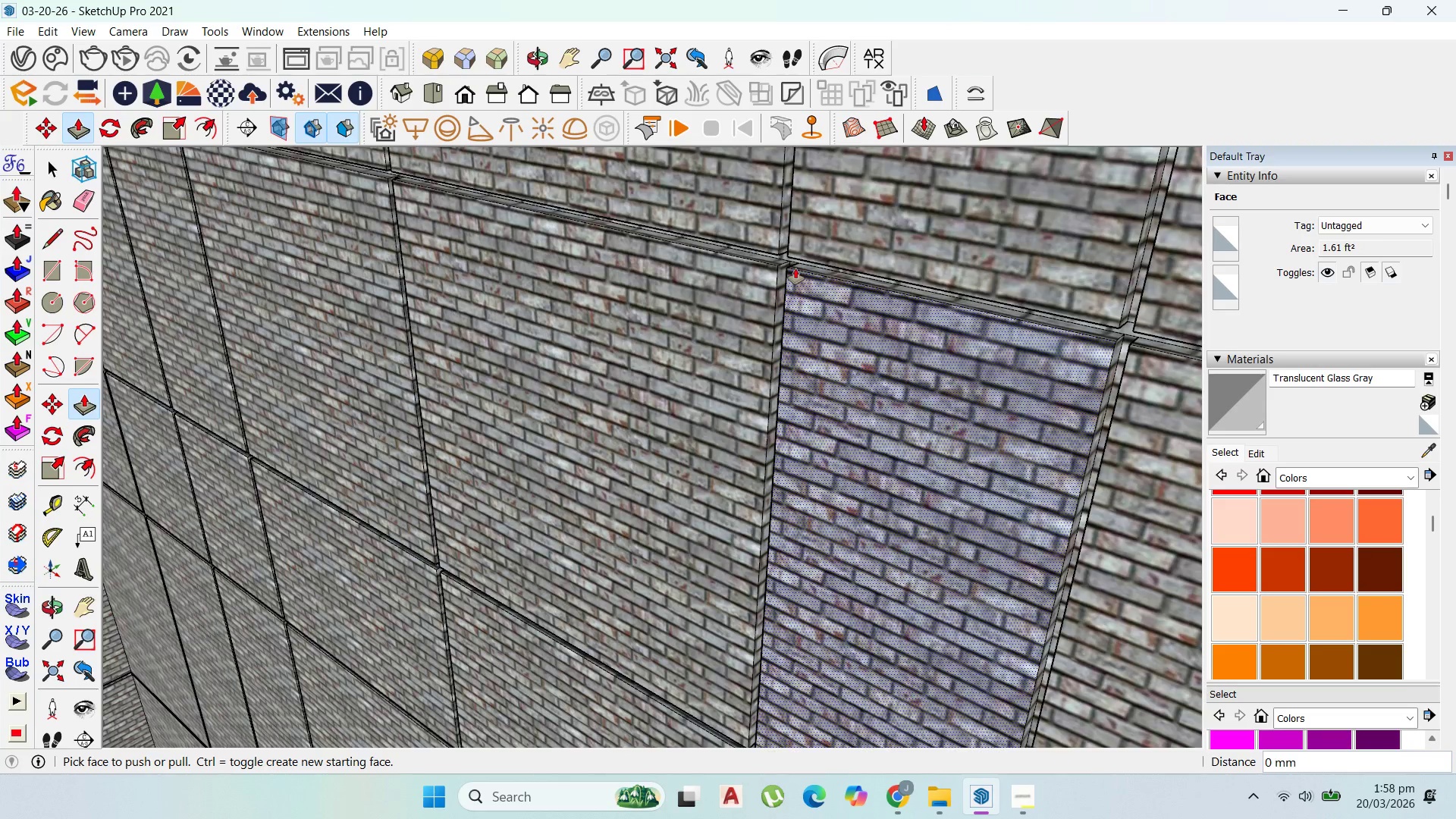 
scroll: coordinate [770, 489], scroll_direction: down, amount: 2.0
 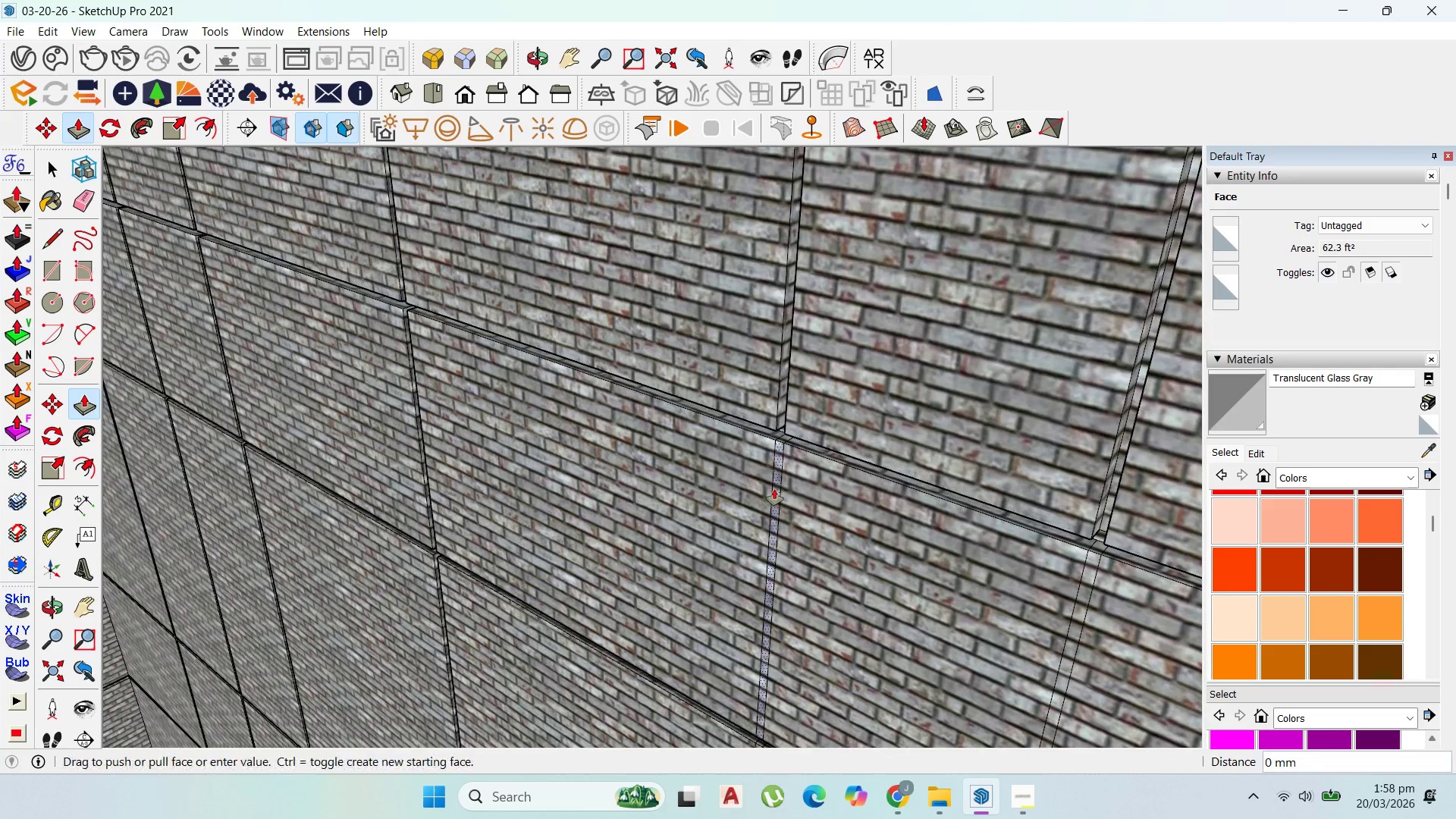 
double_click([774, 489])
 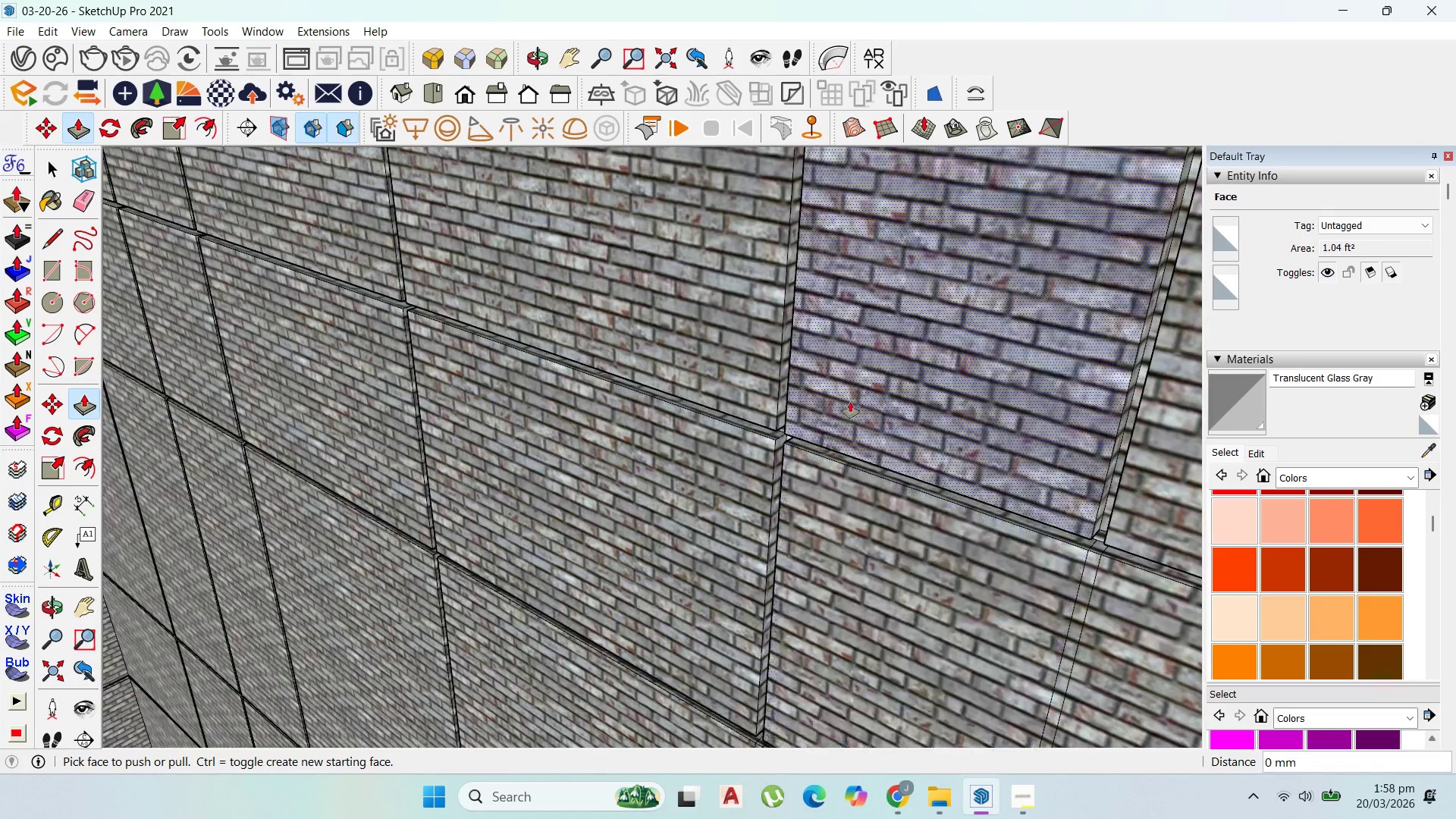 
double_click([971, 499])
 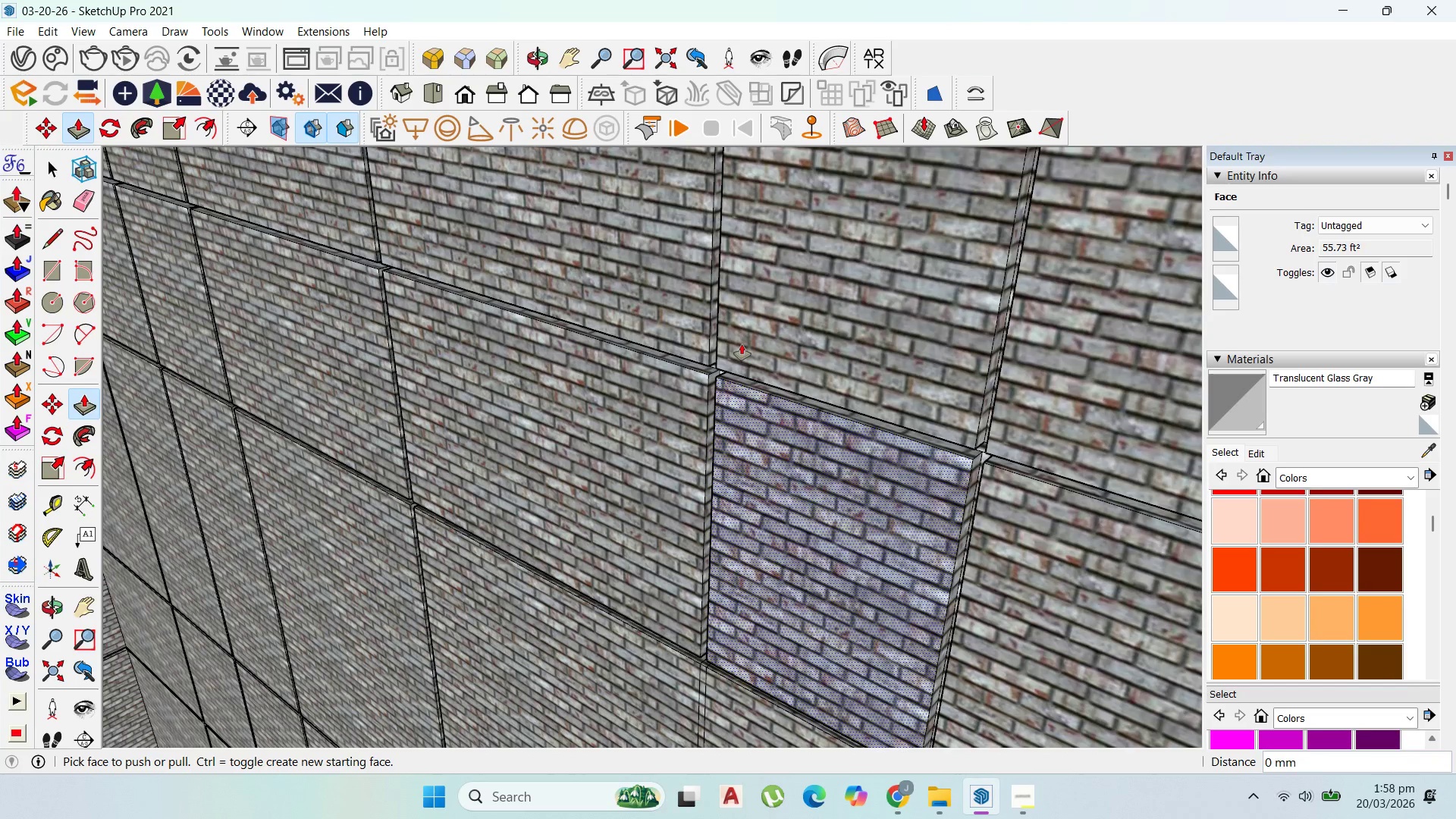 
scroll: coordinate [874, 438], scroll_direction: down, amount: 9.0
 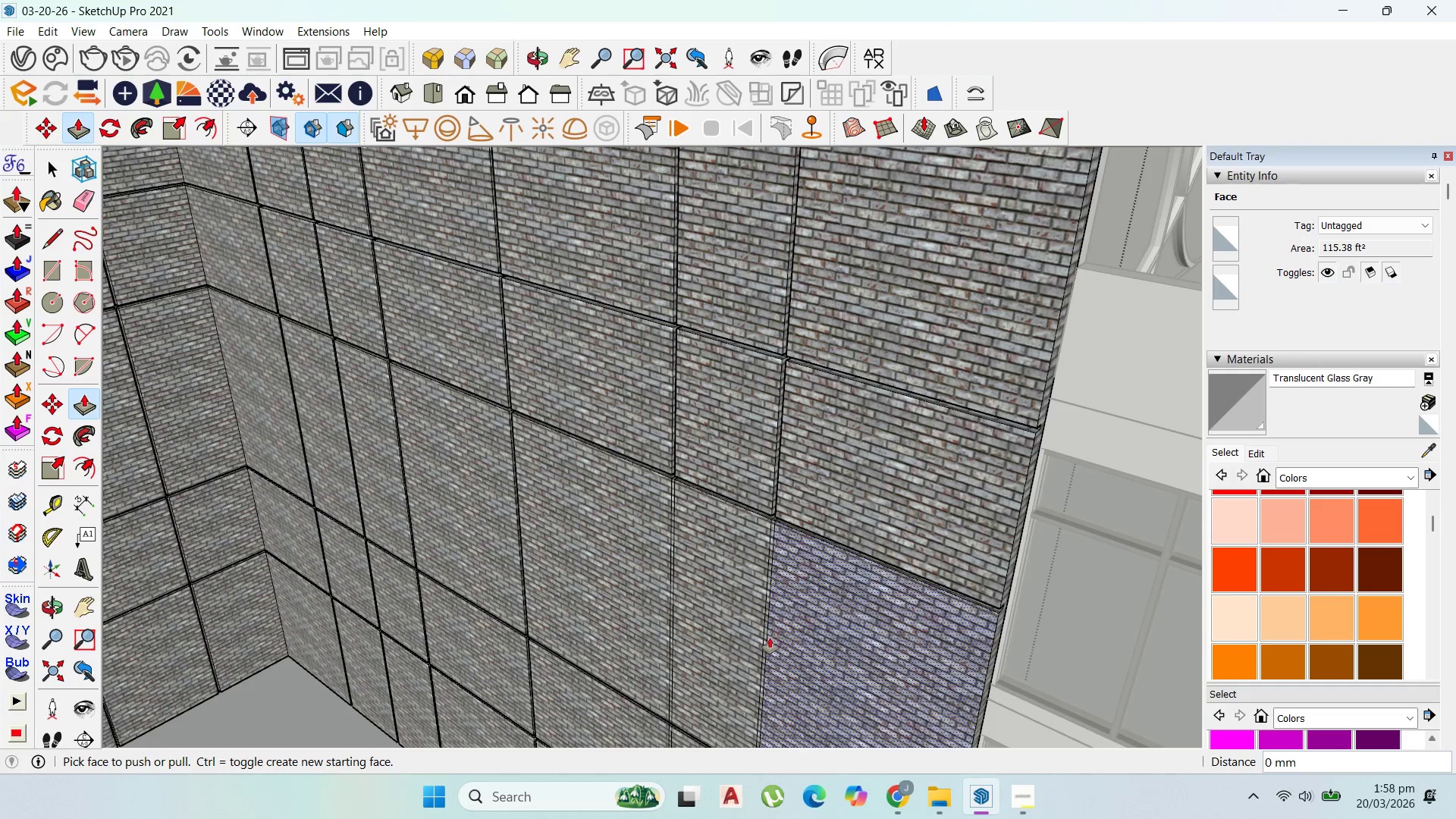 
scroll: coordinate [685, 513], scroll_direction: up, amount: 10.0
 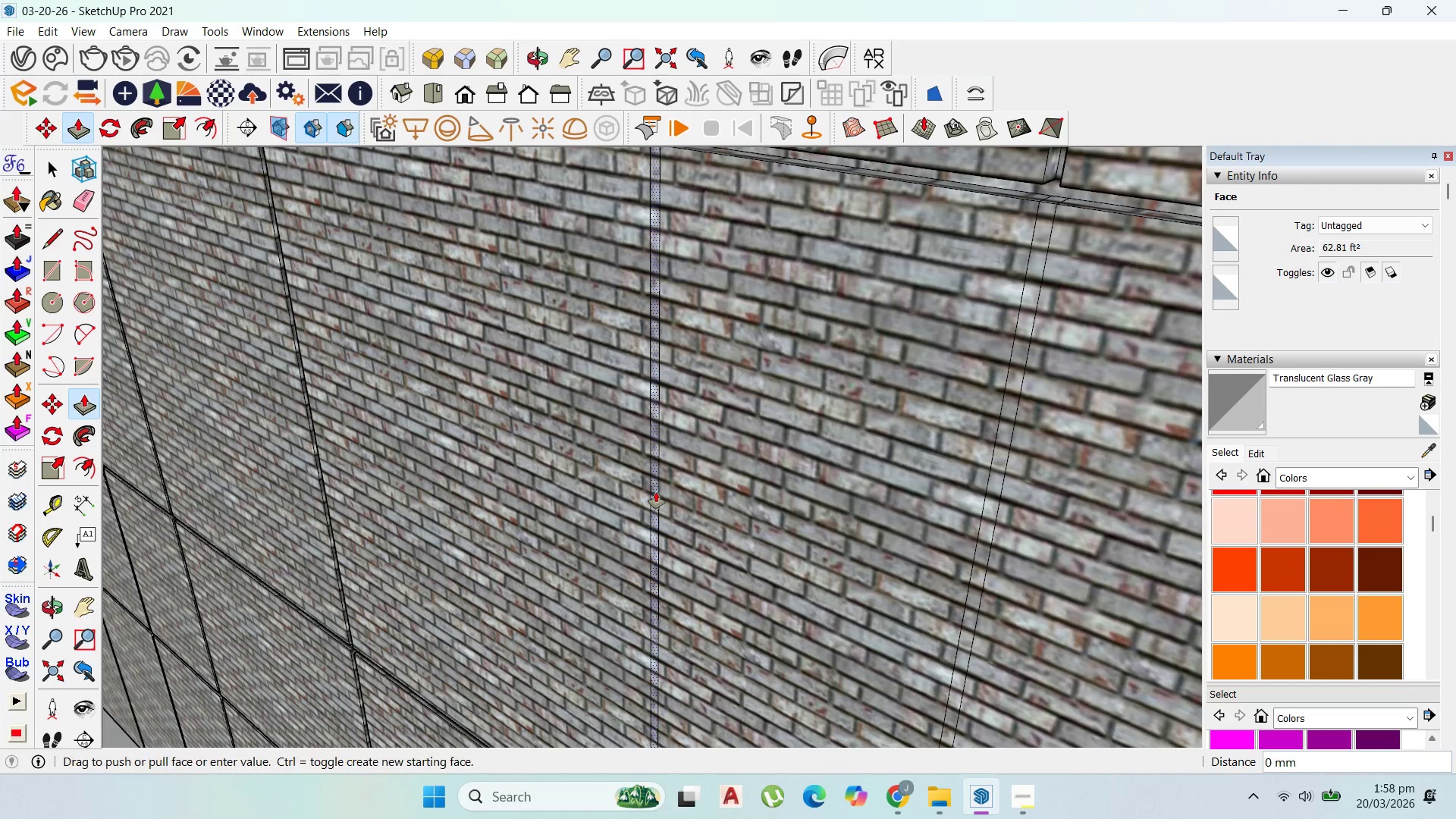 
double_click([656, 492])
 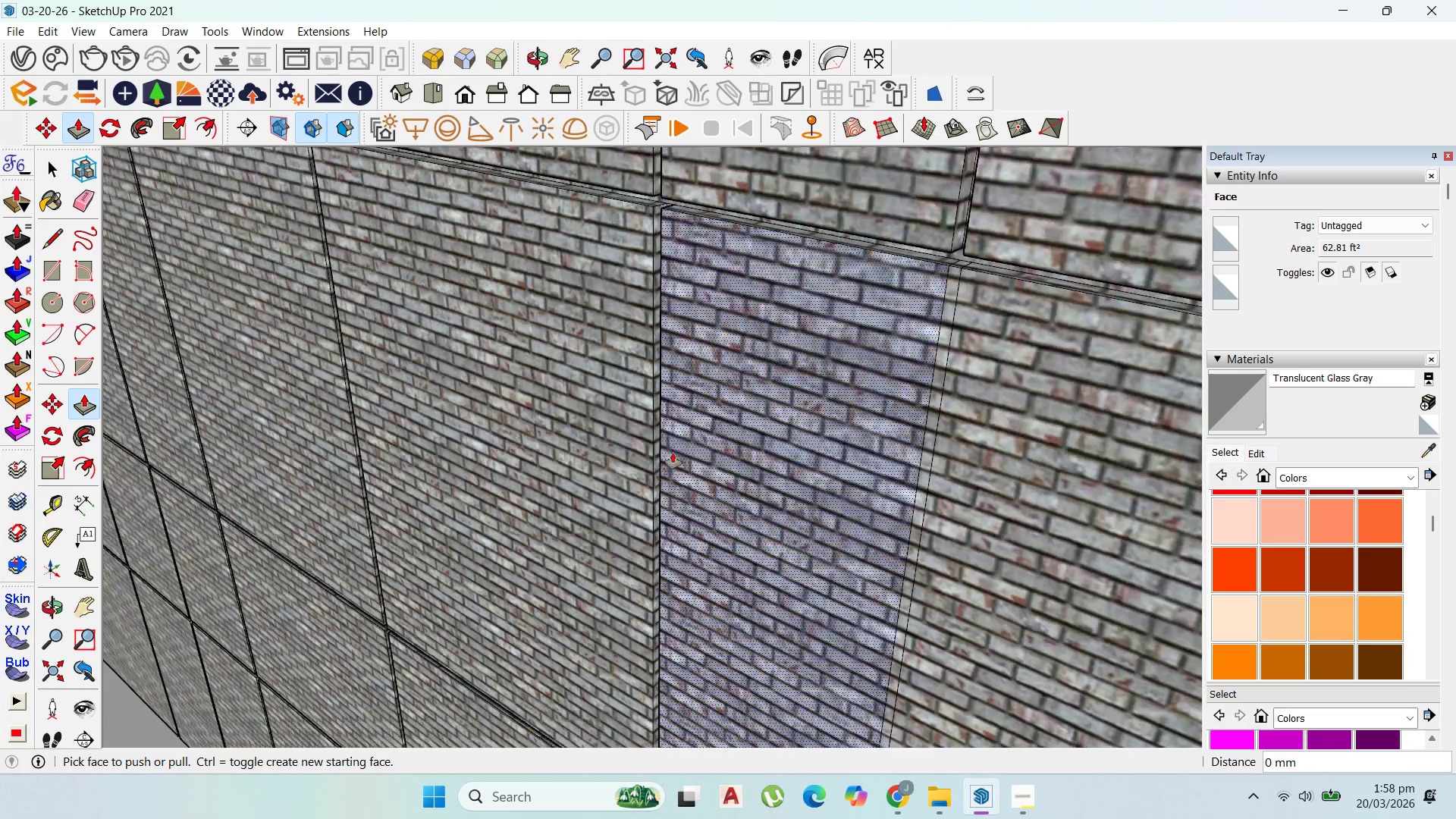 
scroll: coordinate [677, 448], scroll_direction: down, amount: 6.0
 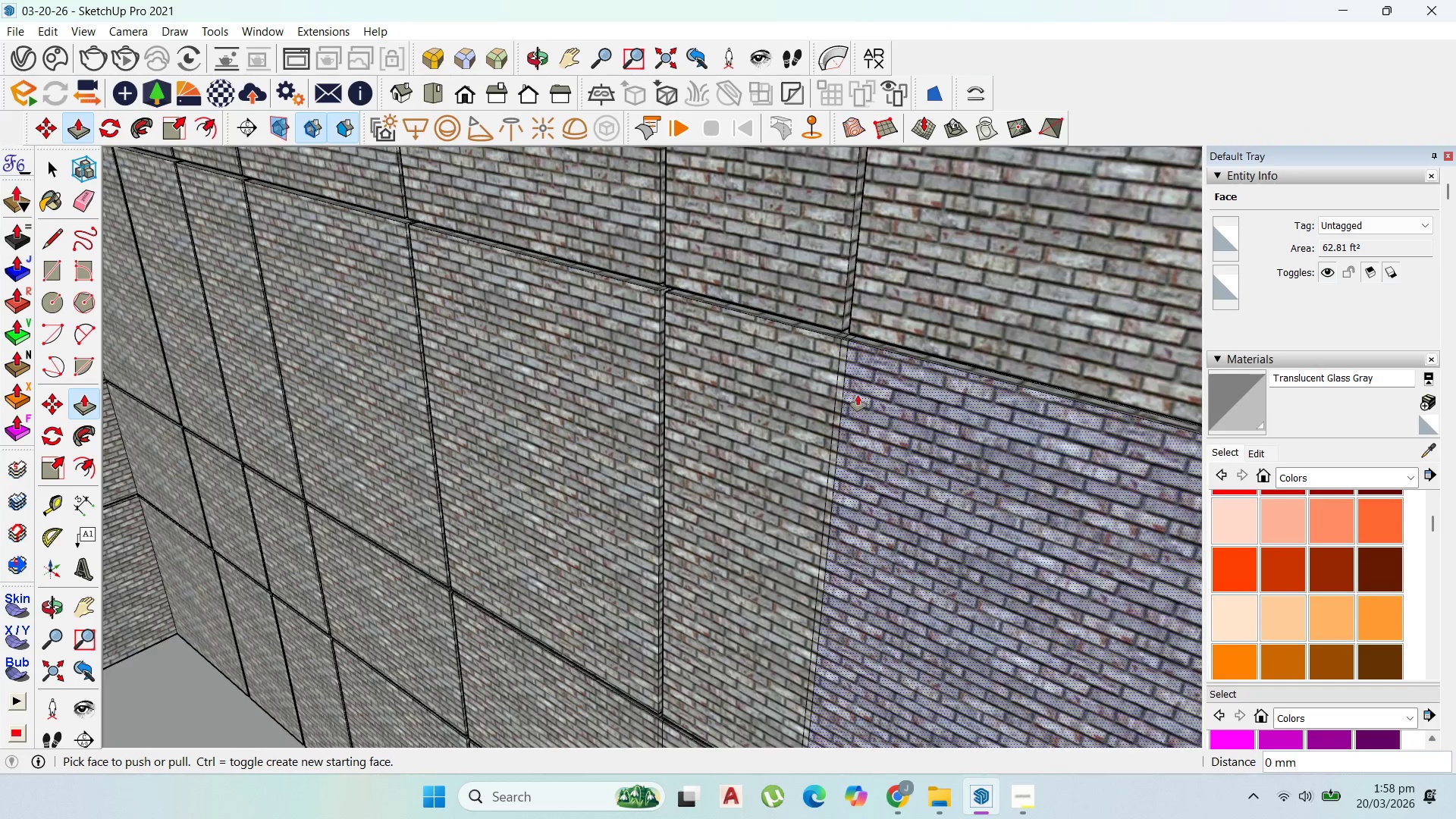 
scroll: coordinate [857, 392], scroll_direction: up, amount: 2.0
 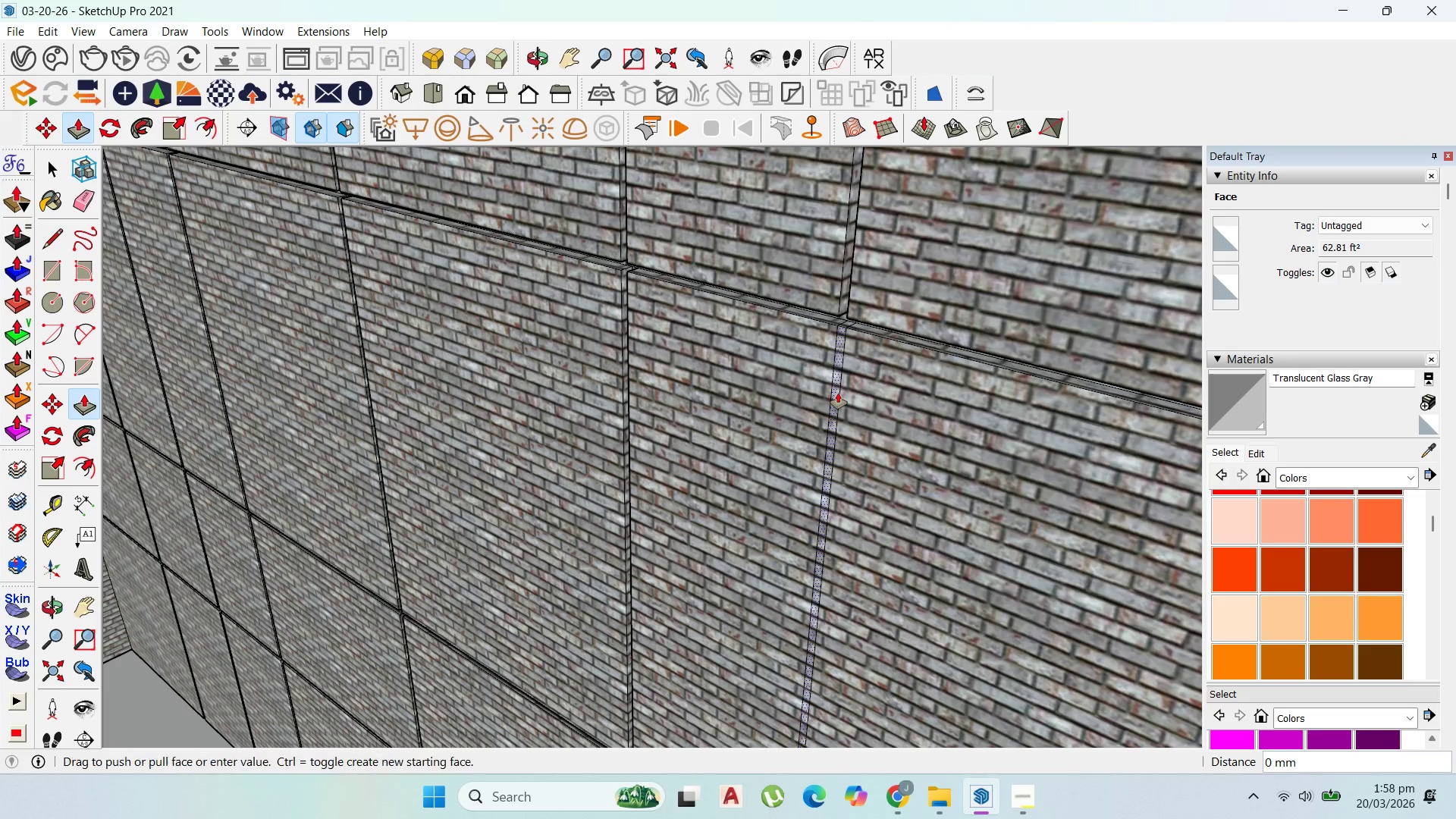 
double_click([838, 393])
 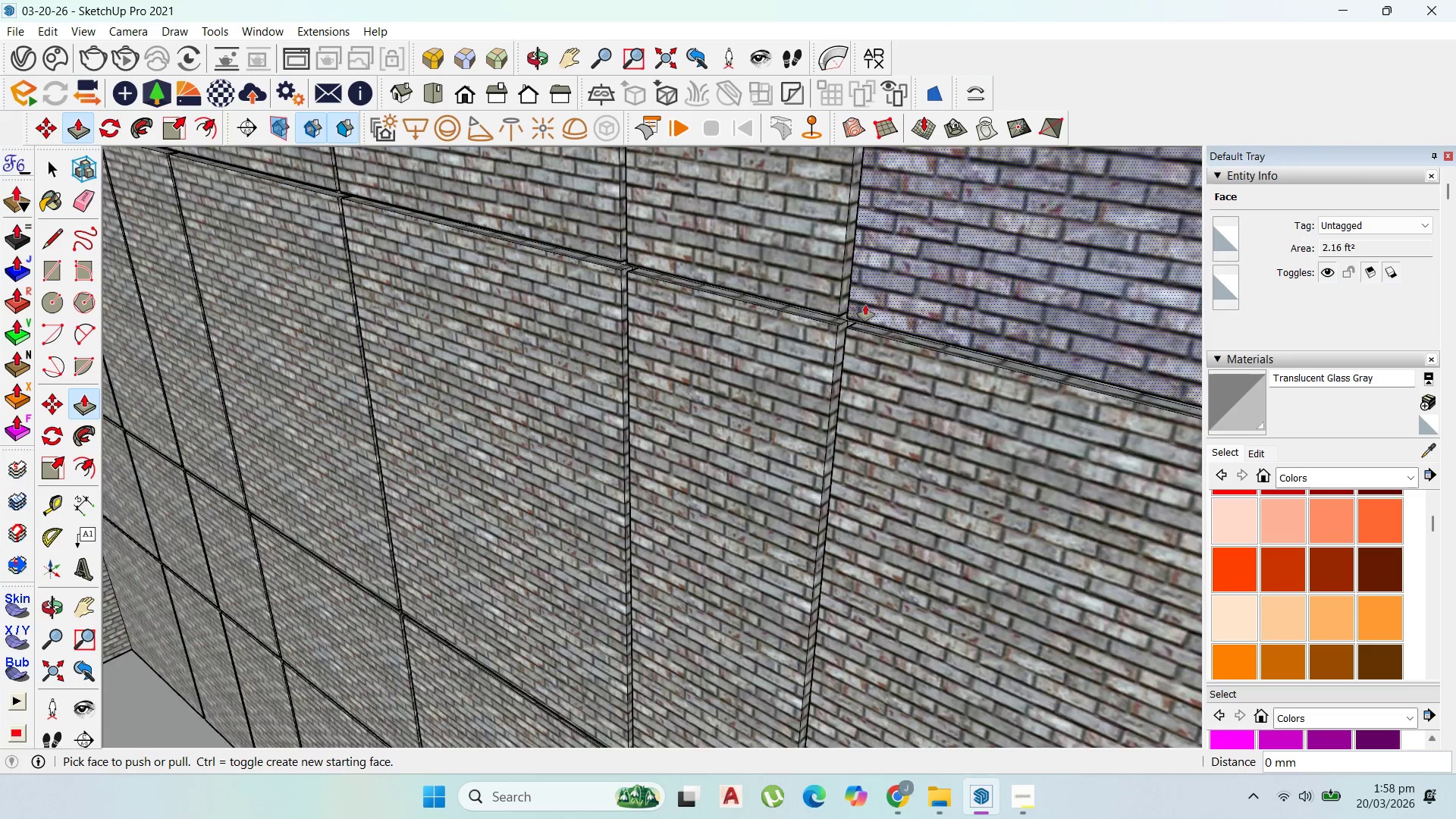 
scroll: coordinate [739, 563], scroll_direction: none, amount: 0.0
 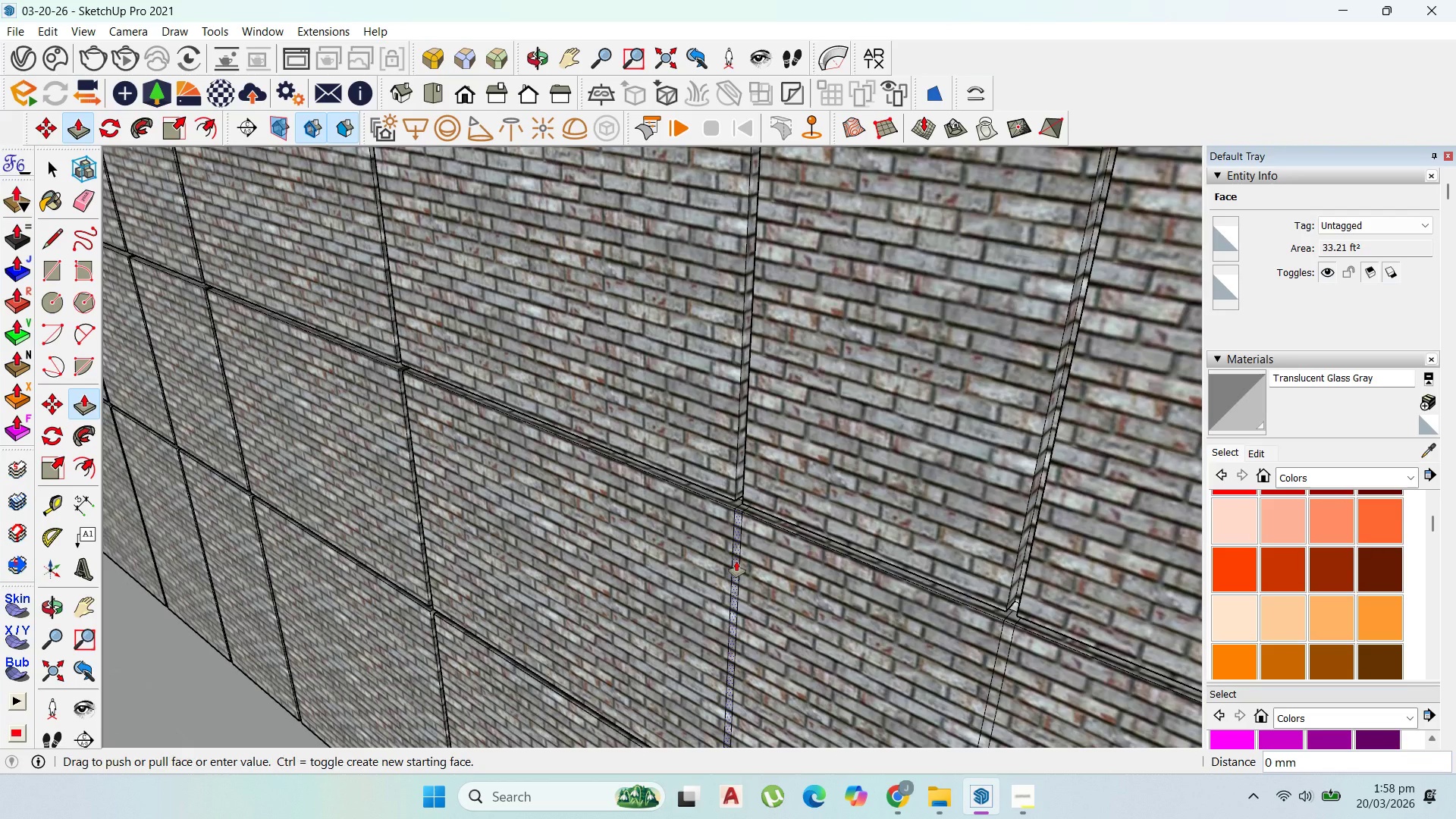 
double_click([736, 561])
 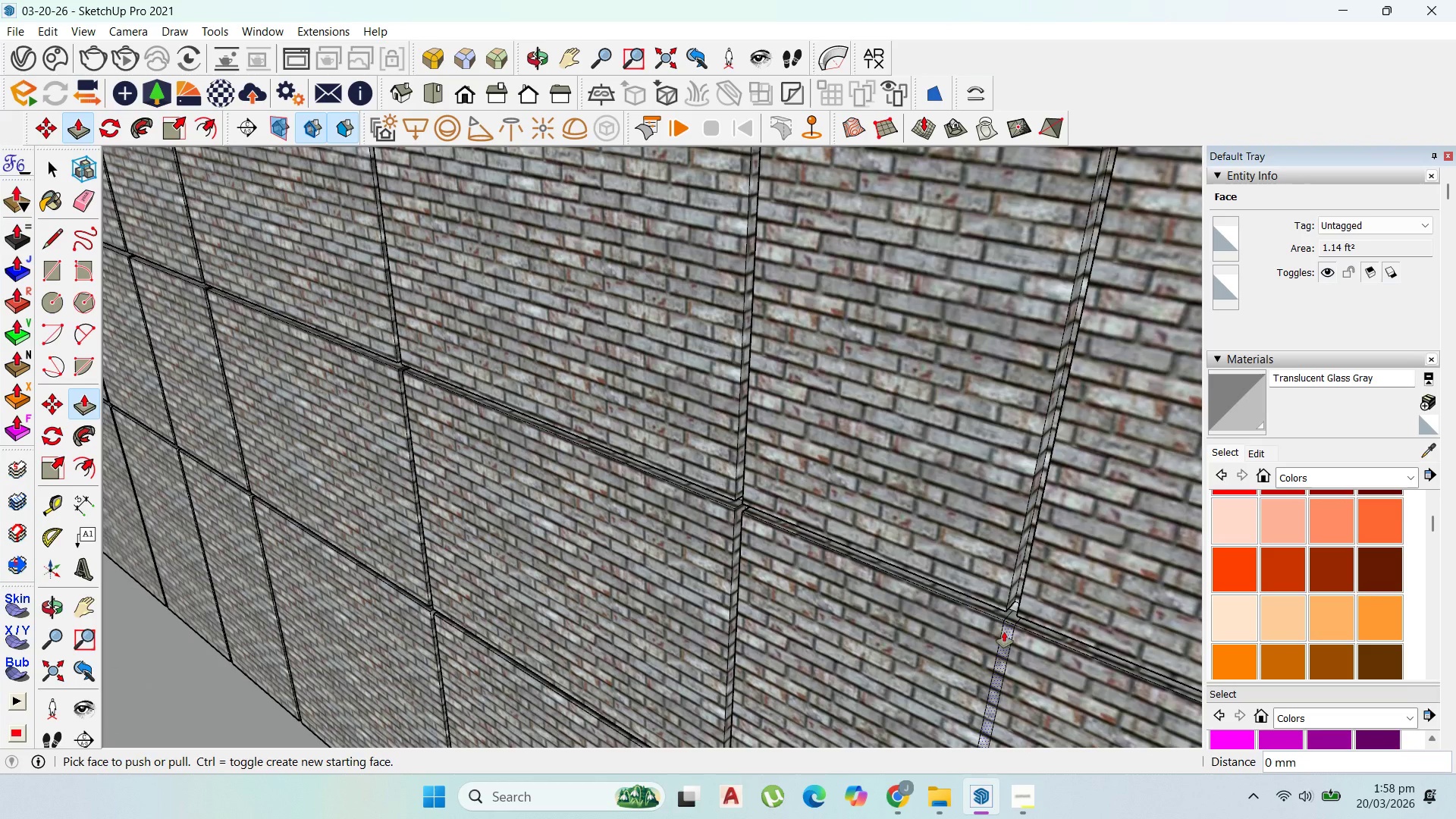 
left_click([1010, 639])
 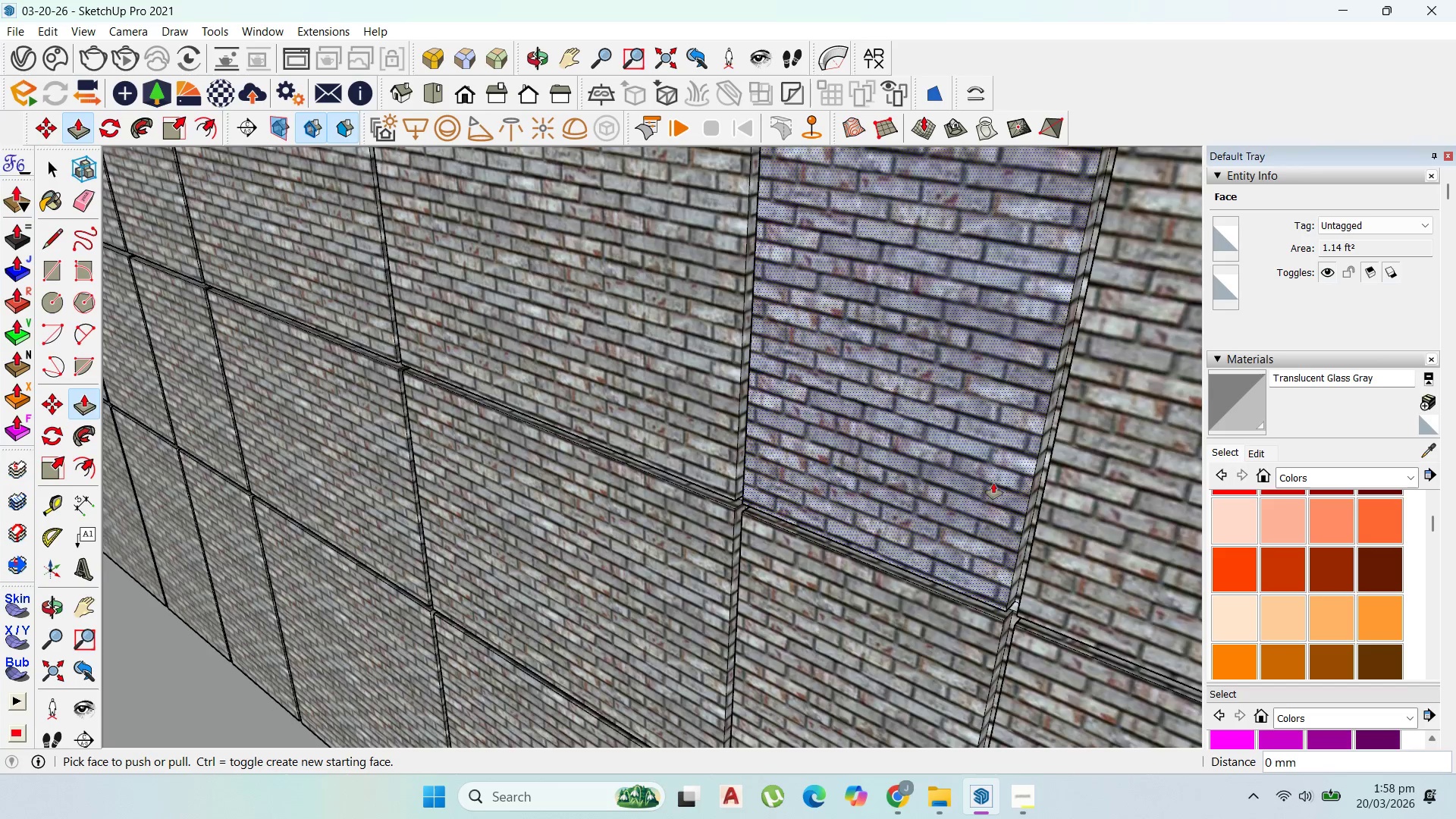 
scroll: coordinate [864, 625], scroll_direction: down, amount: 4.0
 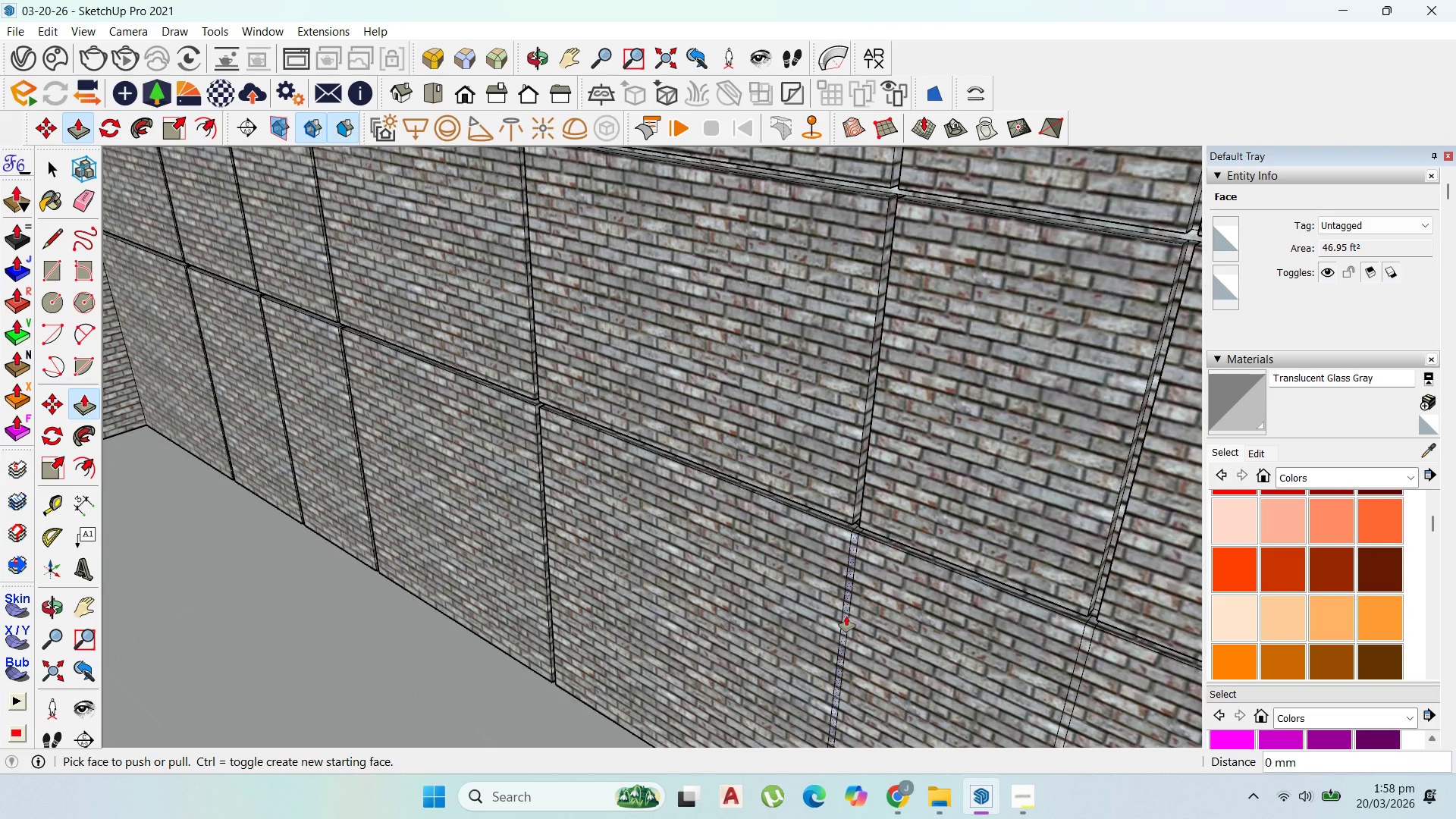 
double_click([846, 616])
 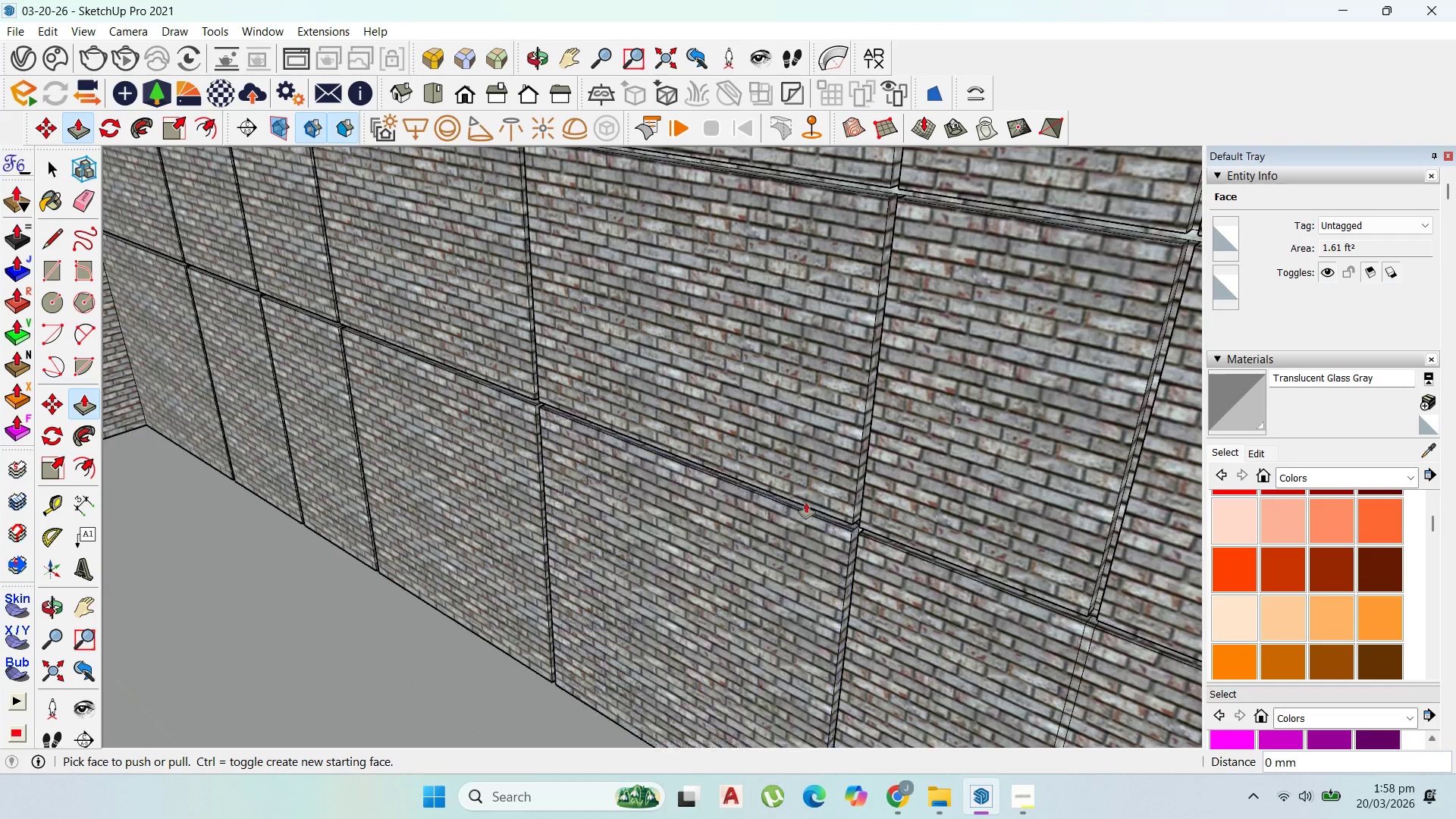 
scroll: coordinate [946, 604], scroll_direction: down, amount: 3.0
 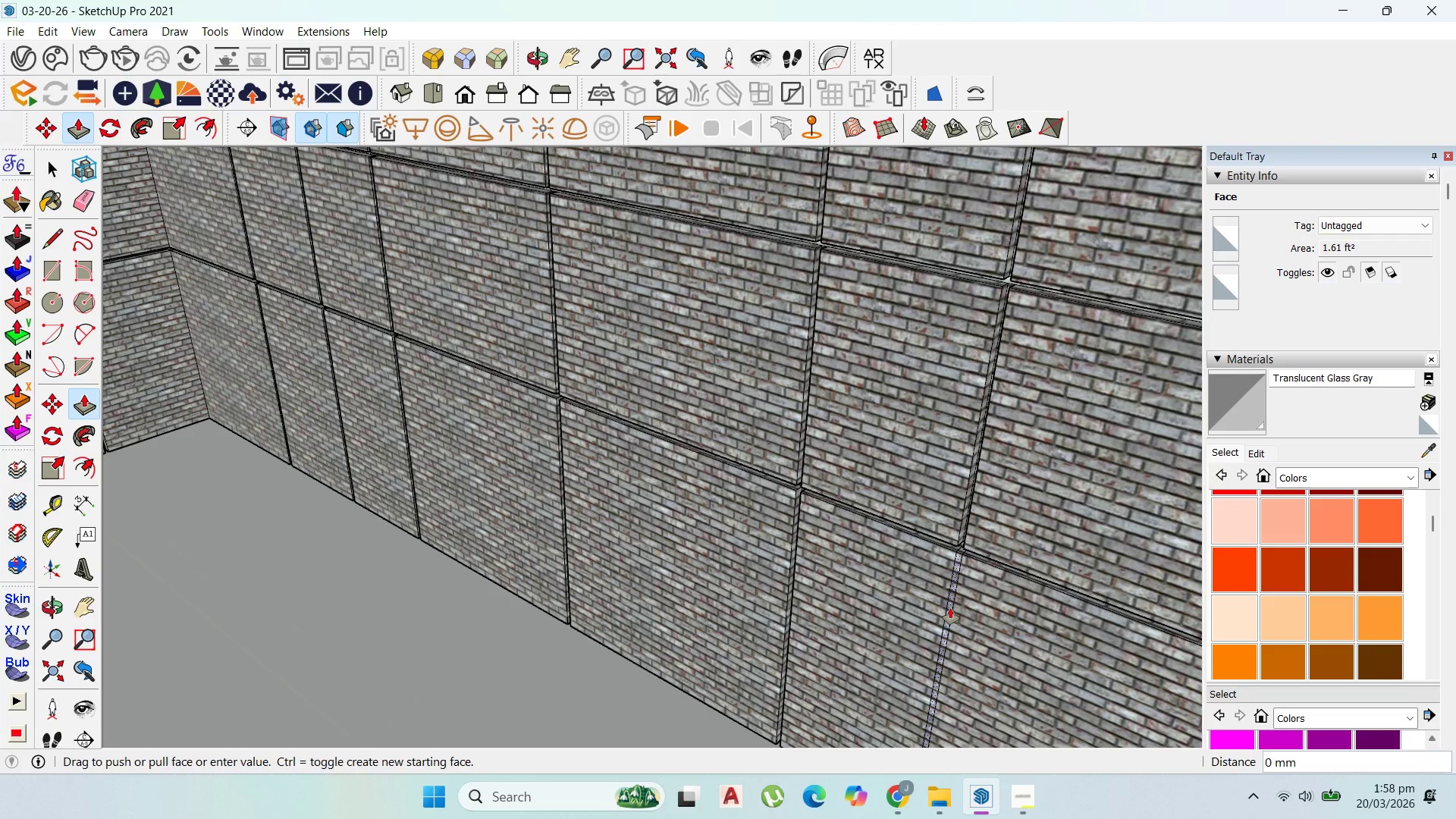 
double_click([950, 608])
 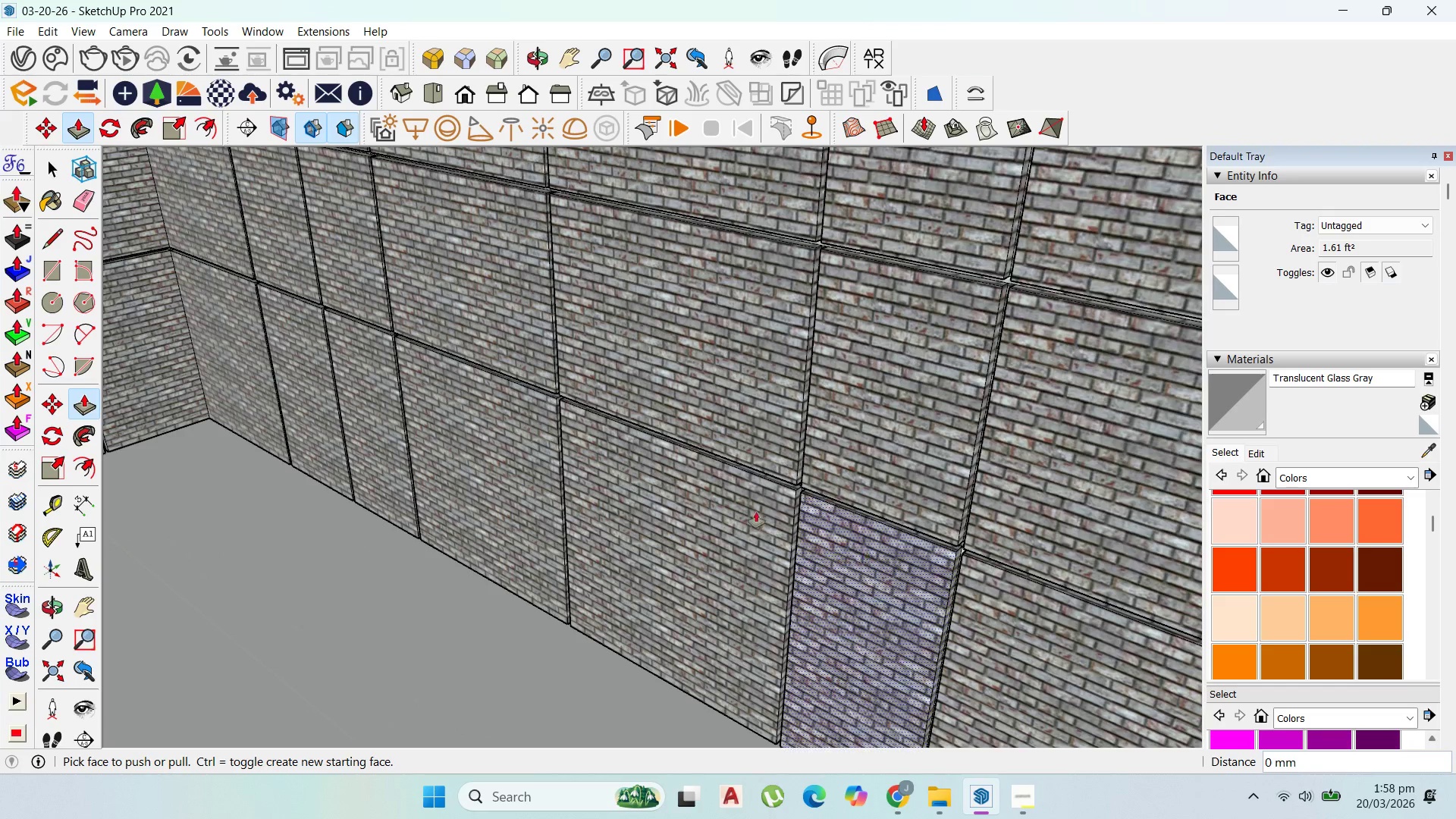 
scroll: coordinate [626, 482], scroll_direction: down, amount: 19.0
 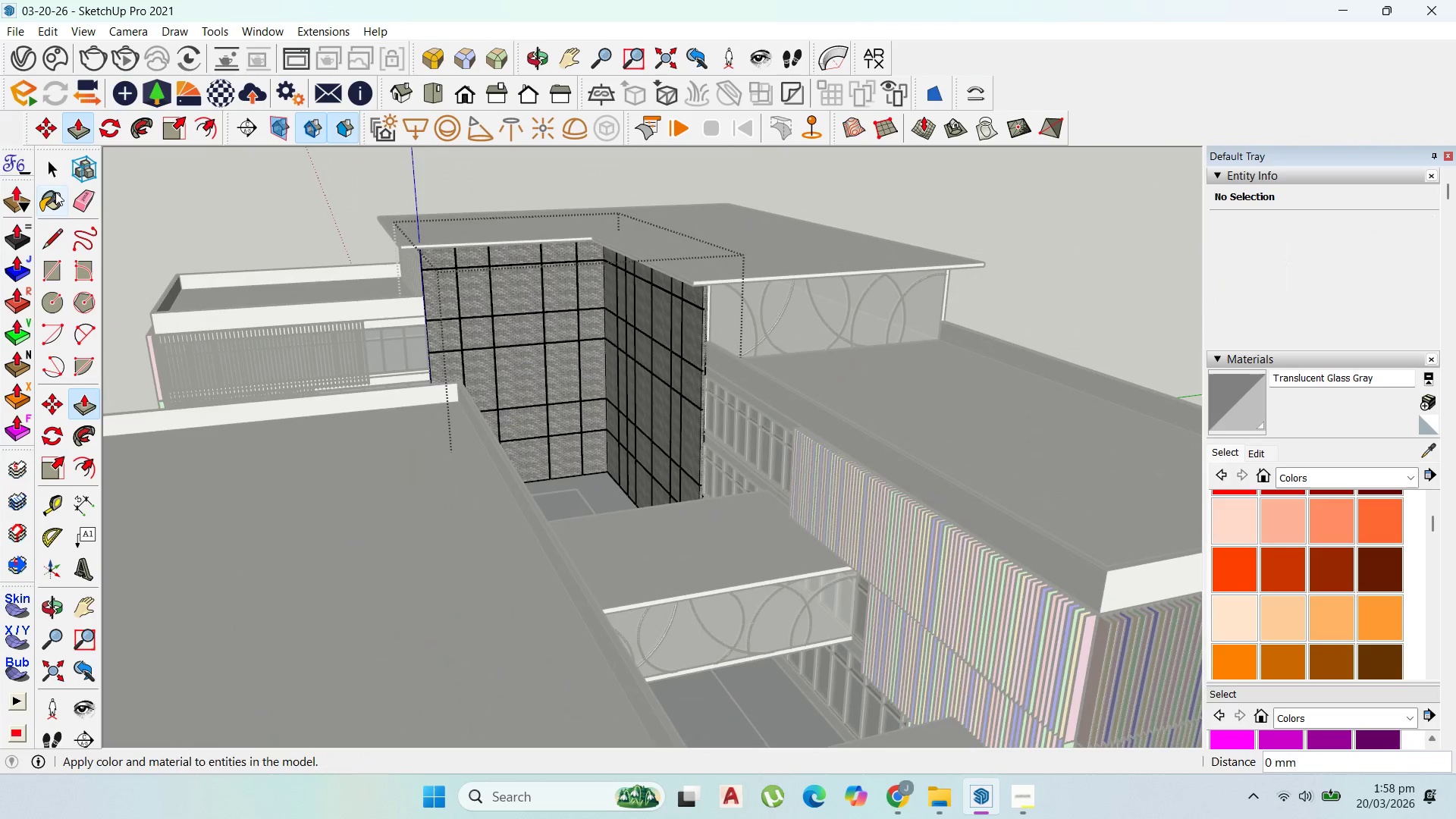 
left_click([55, 167])
 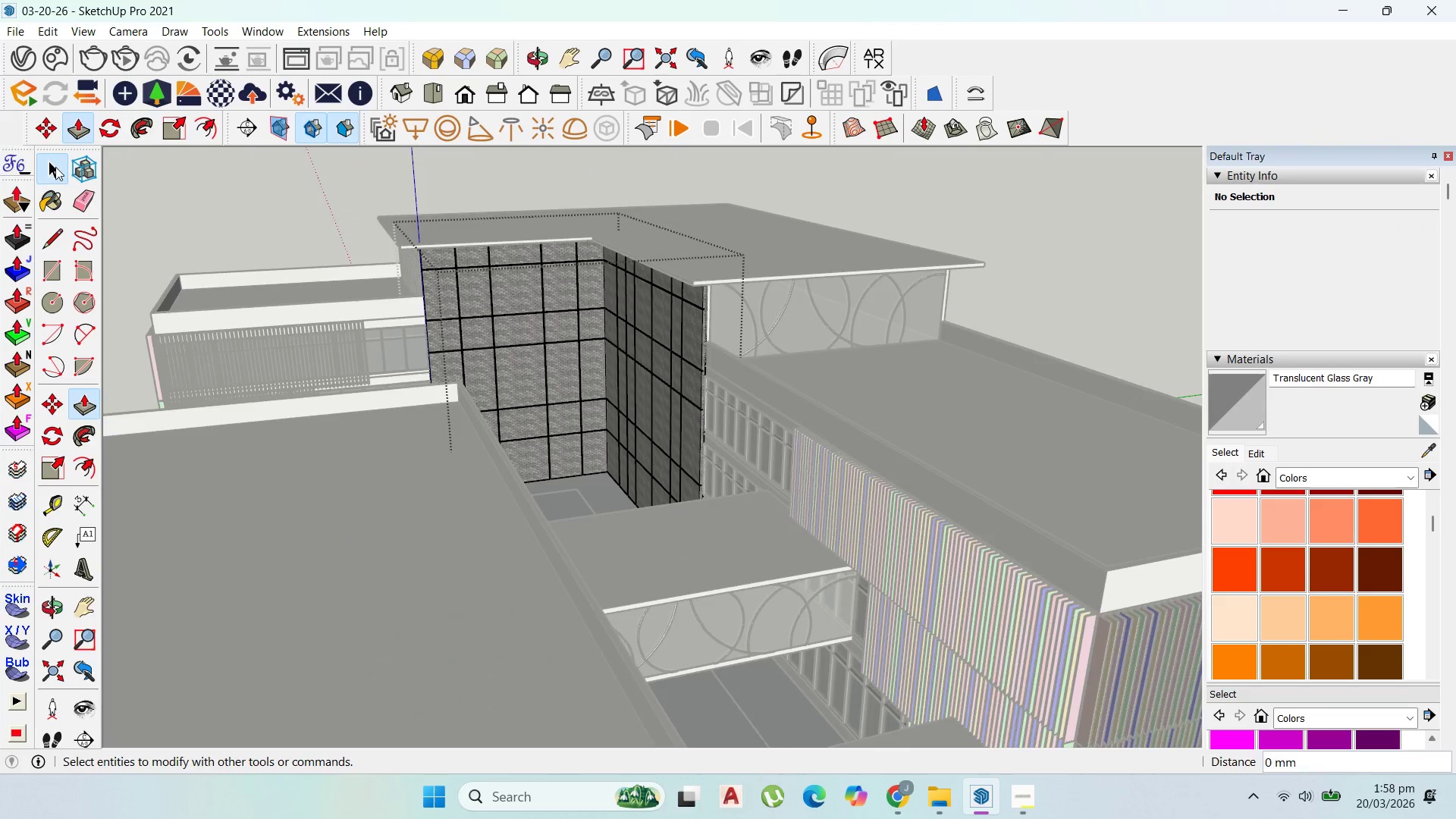 
key(Escape)
 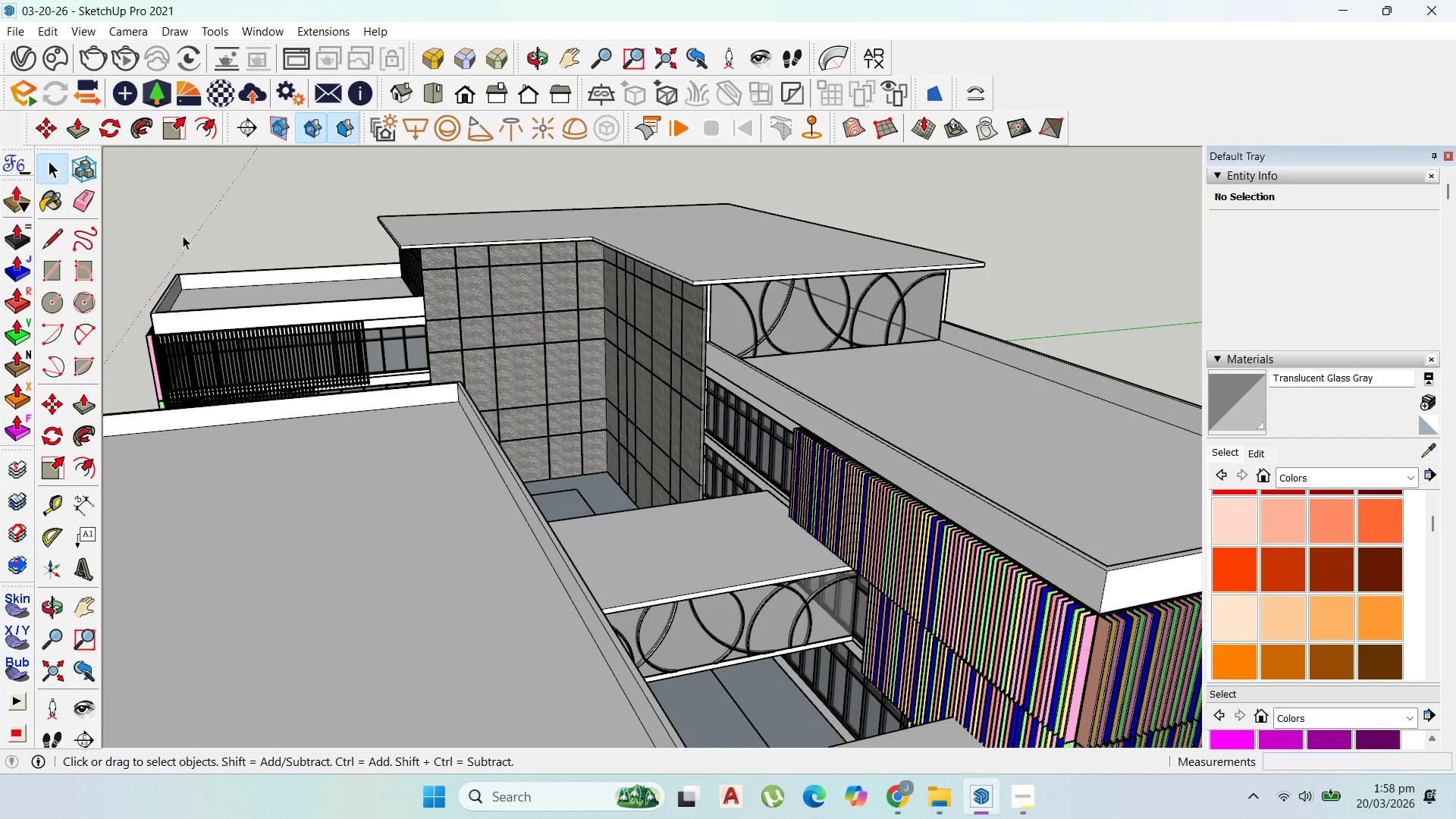 
key(Escape)
 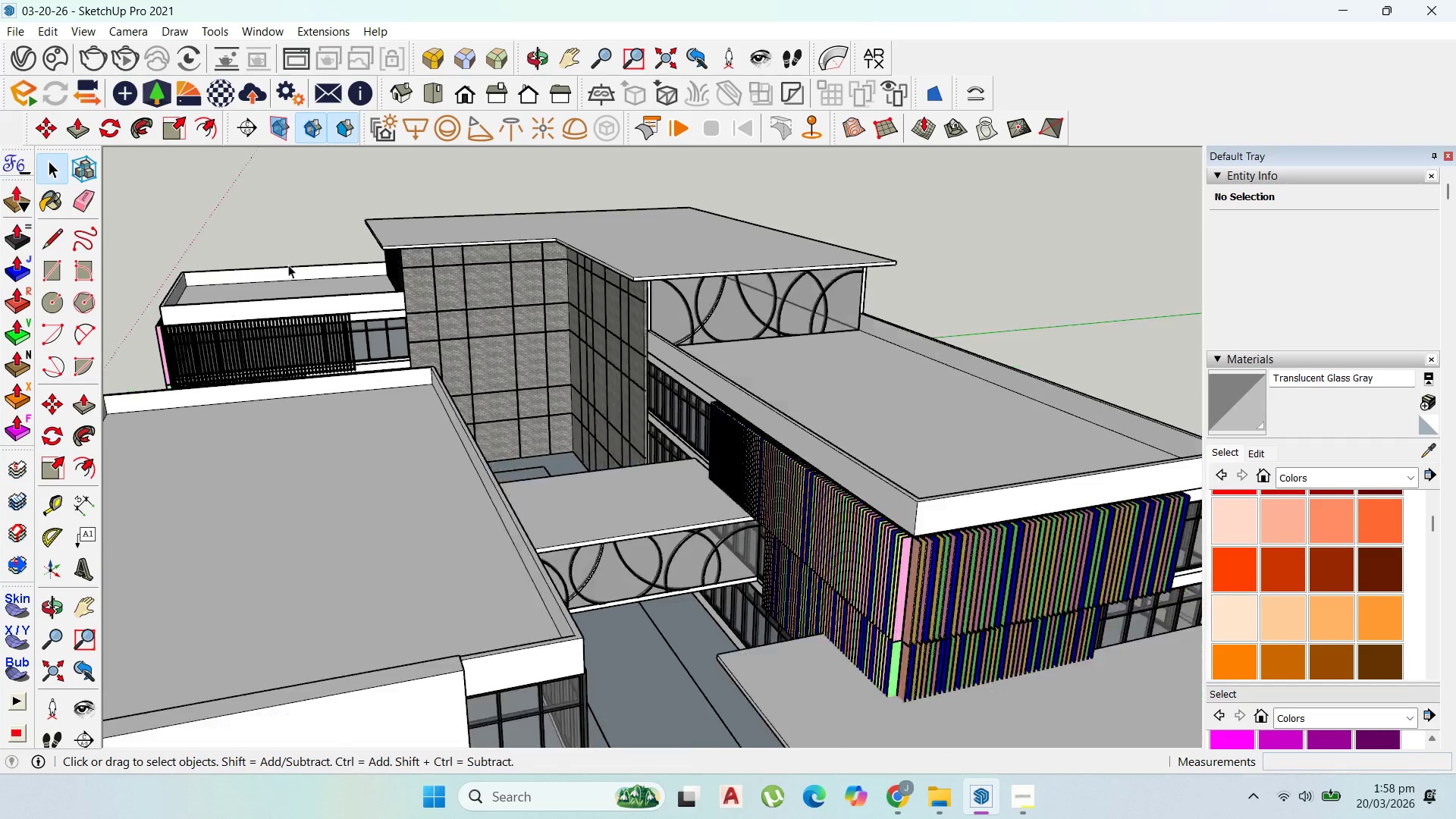 
scroll: coordinate [450, 339], scroll_direction: down, amount: 4.0
 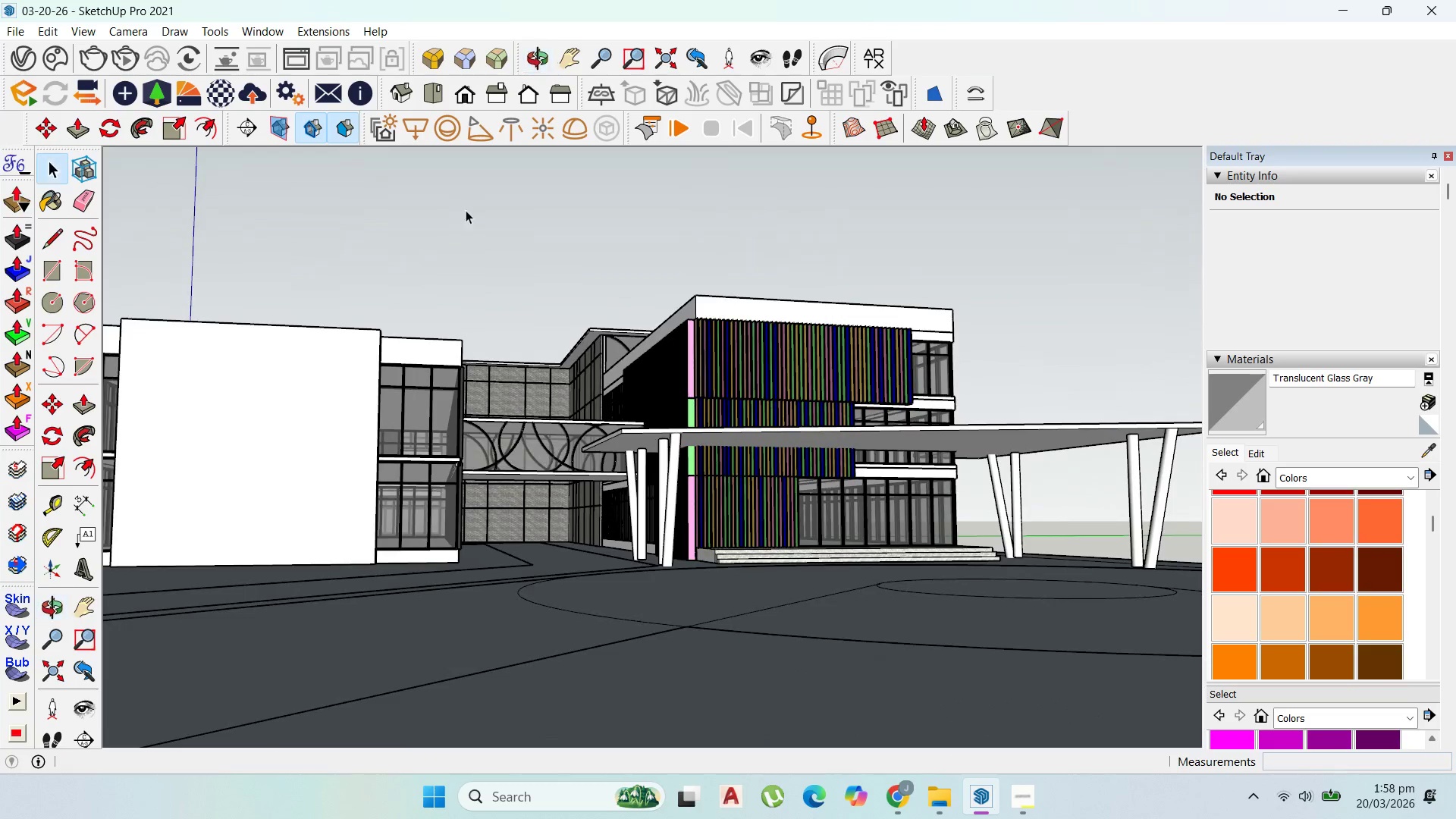 
scroll: coordinate [661, 395], scroll_direction: up, amount: 2.0
 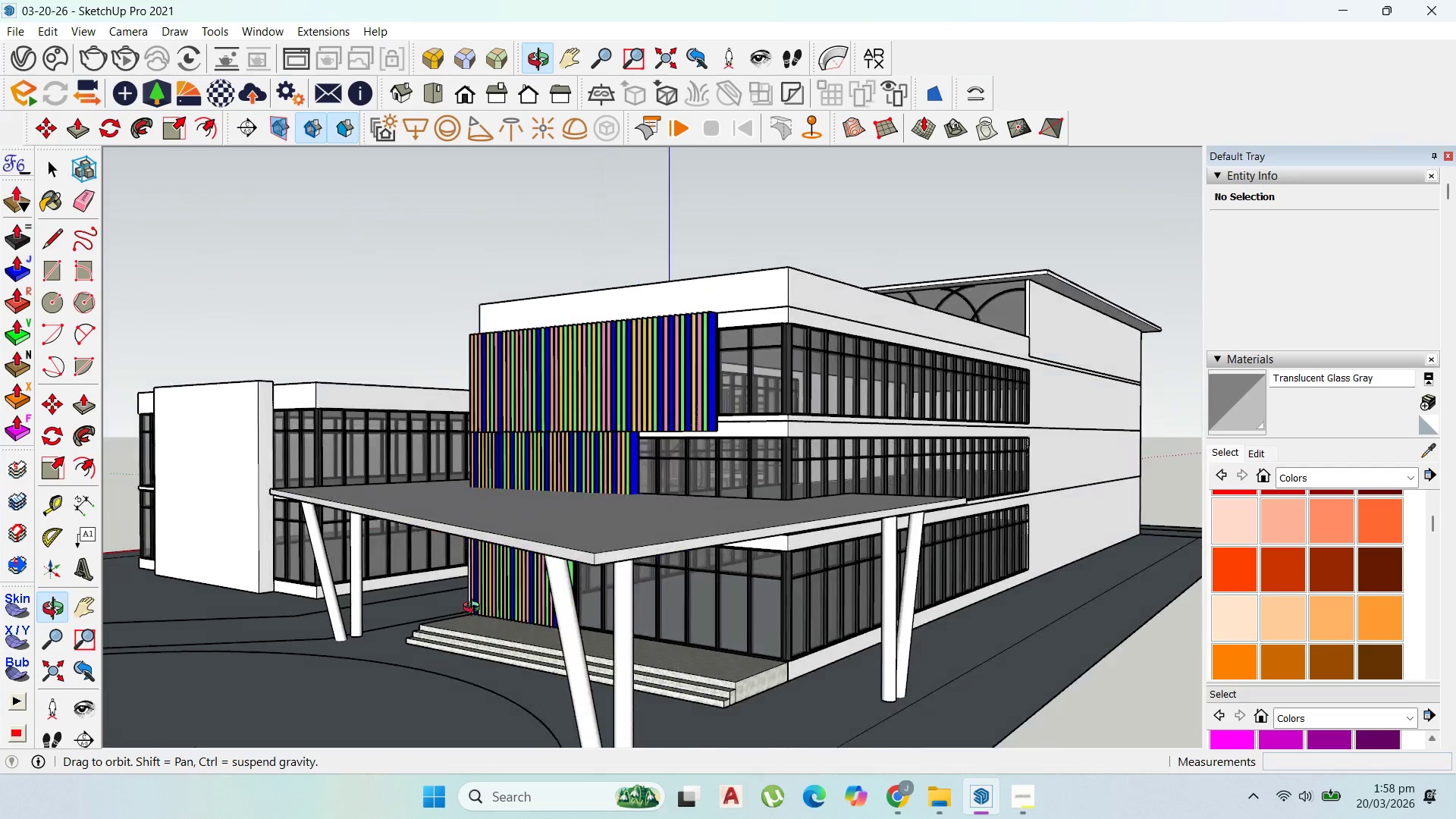 
scroll: coordinate [920, 531], scroll_direction: down, amount: 21.0
 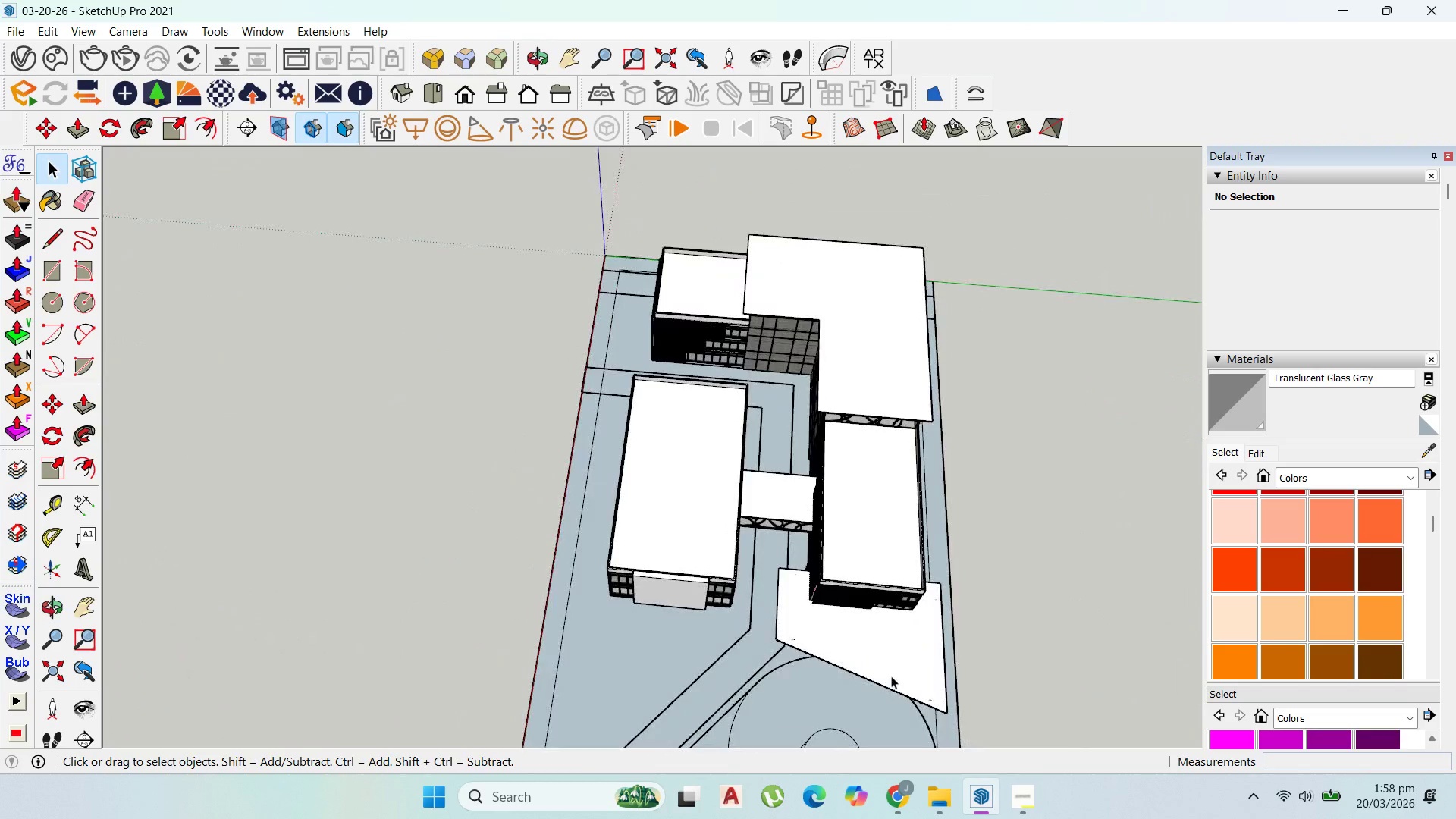 
scroll: coordinate [777, 645], scroll_direction: up, amount: 5.0
 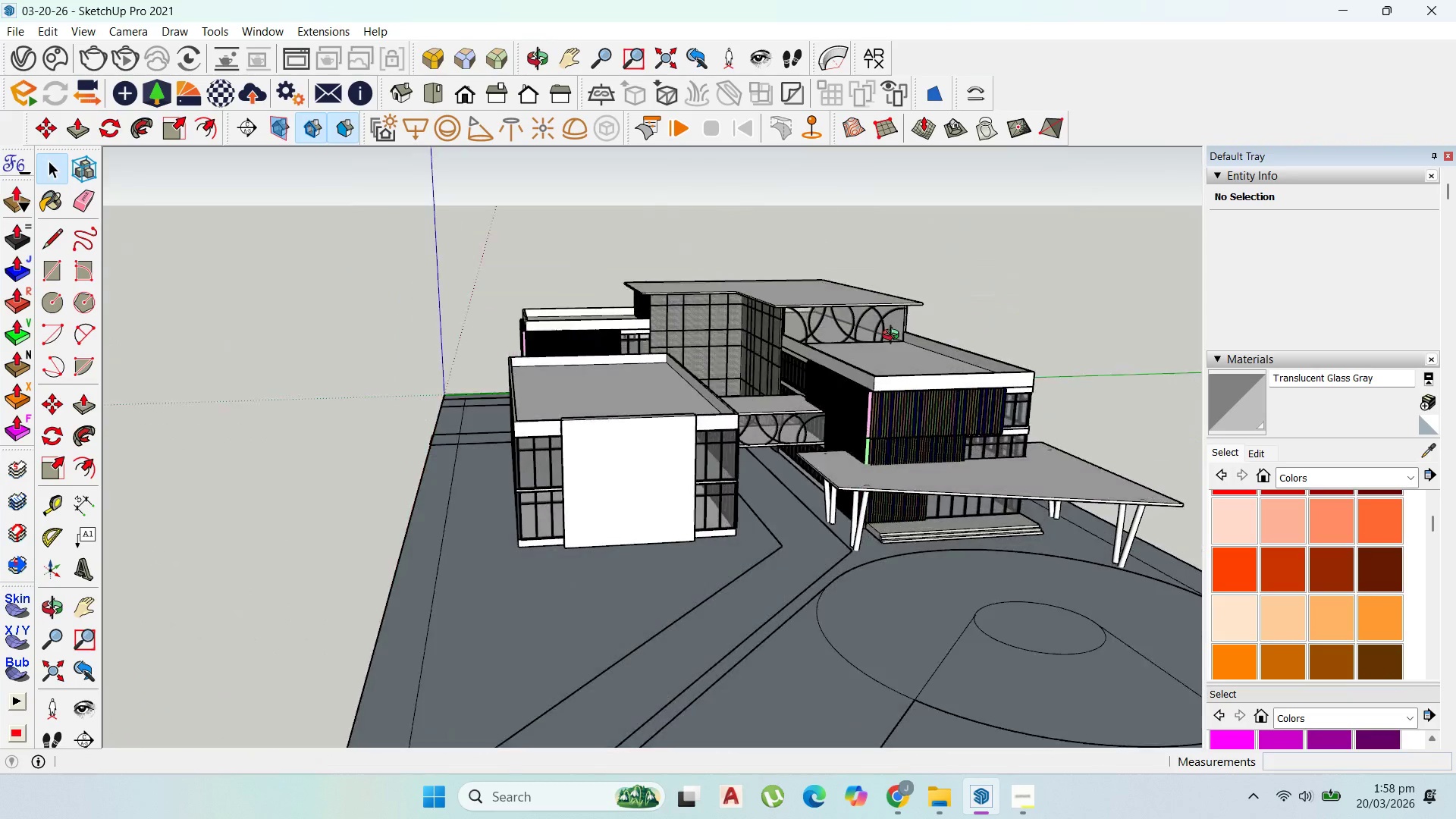 
scroll: coordinate [890, 357], scroll_direction: down, amount: 5.0
 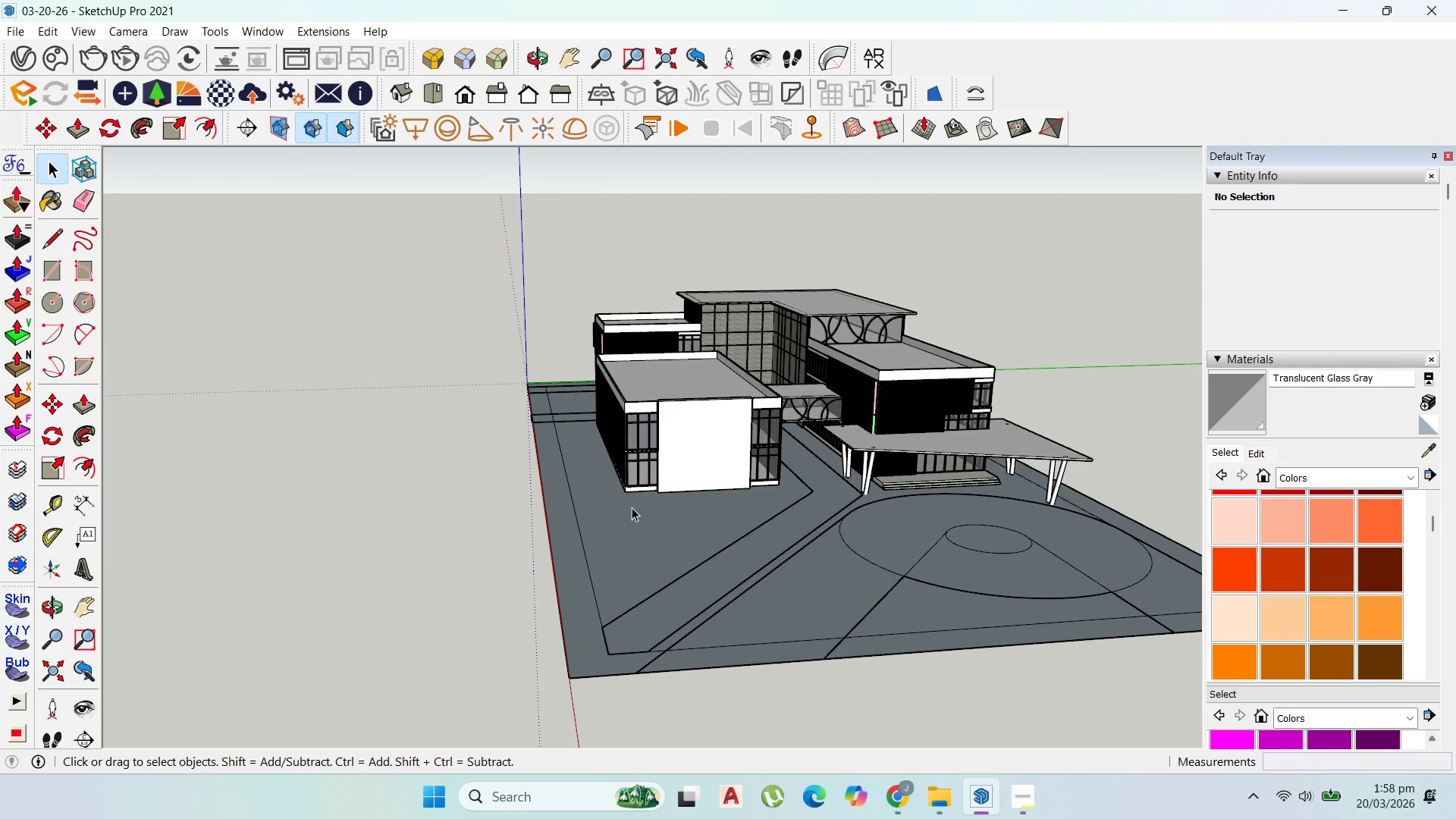 
scroll: coordinate [623, 522], scroll_direction: up, amount: 1.0
 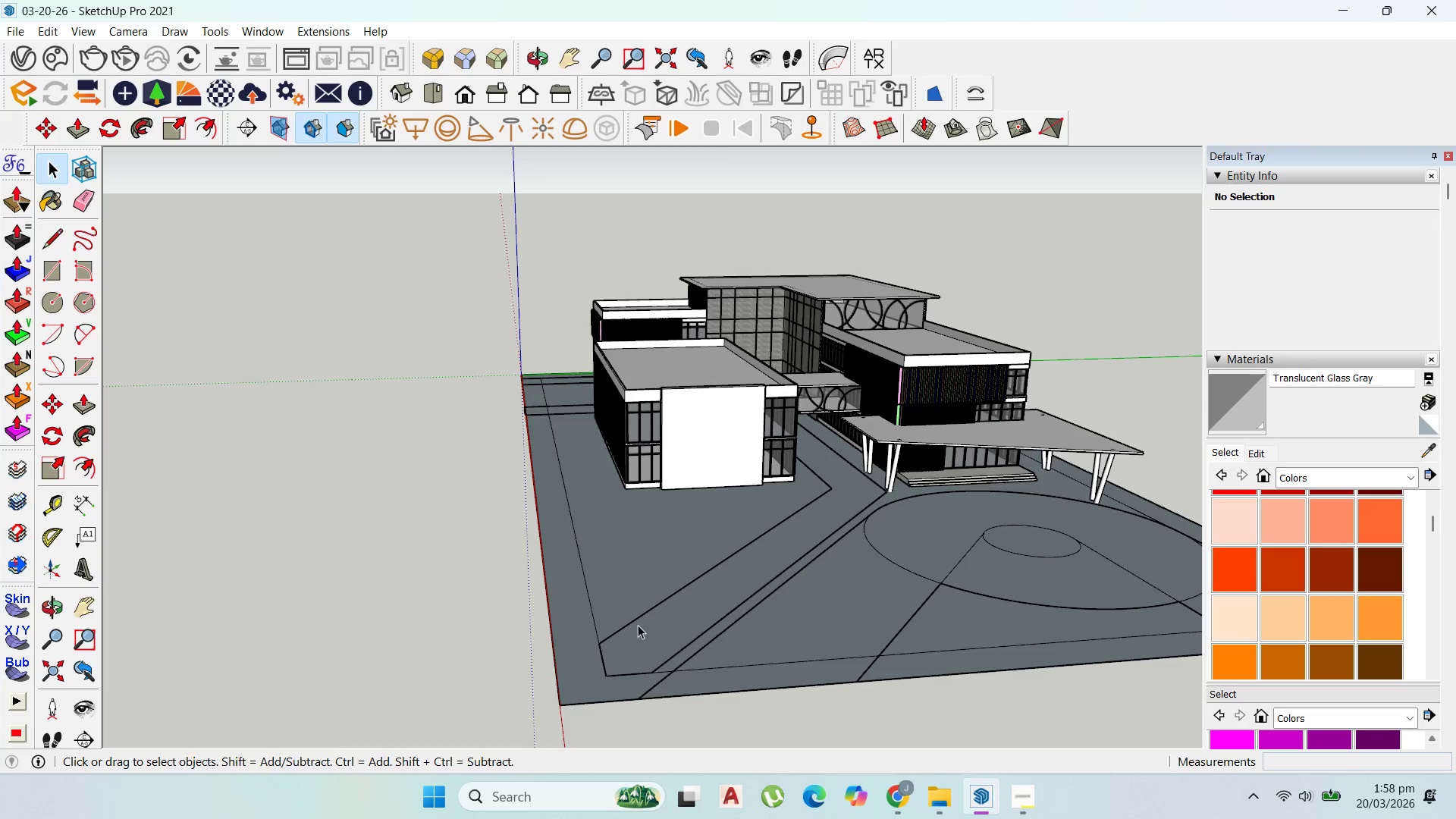 
double_click([633, 642])
 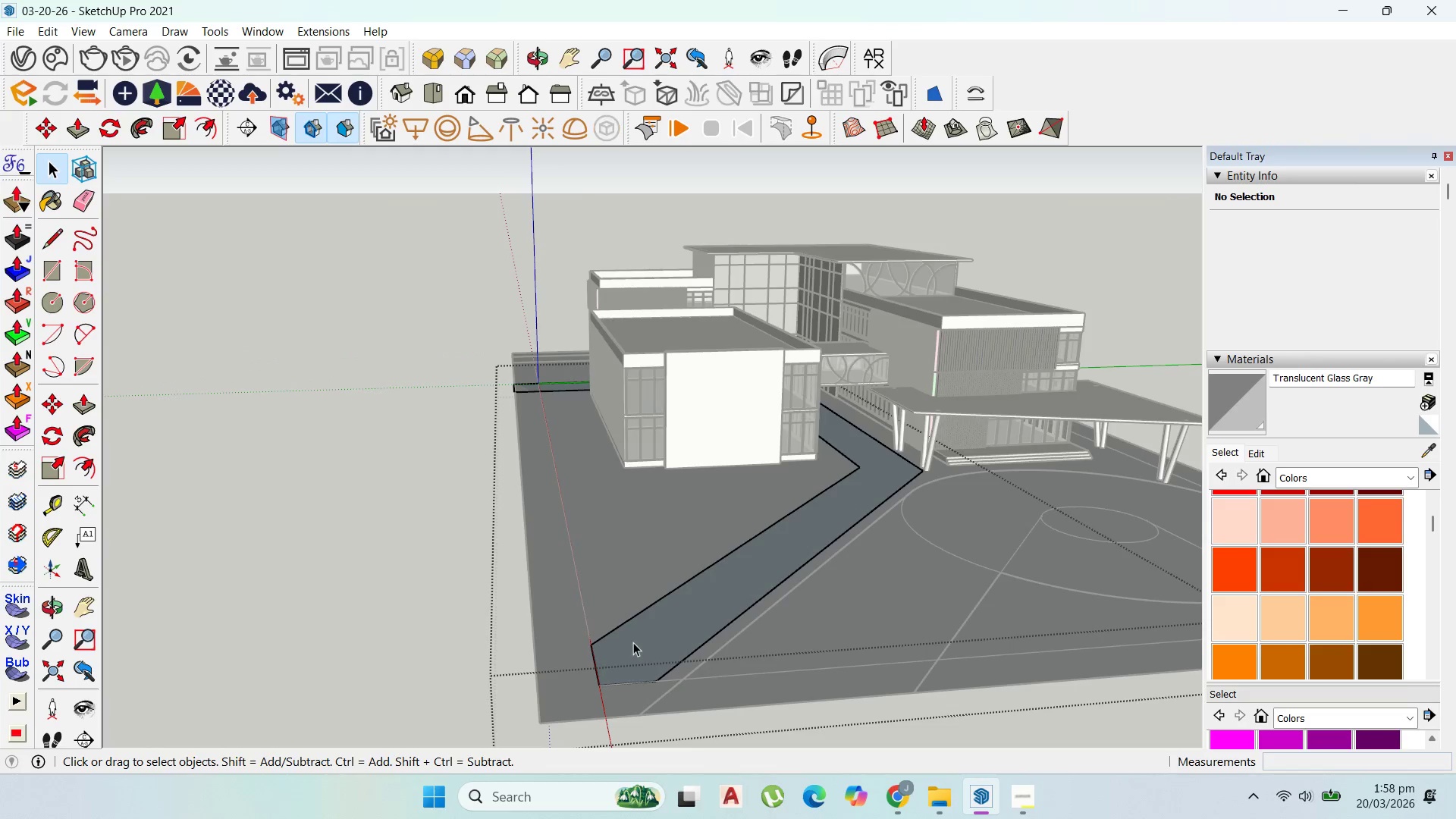 
scroll: coordinate [633, 642], scroll_direction: up, amount: 2.0
 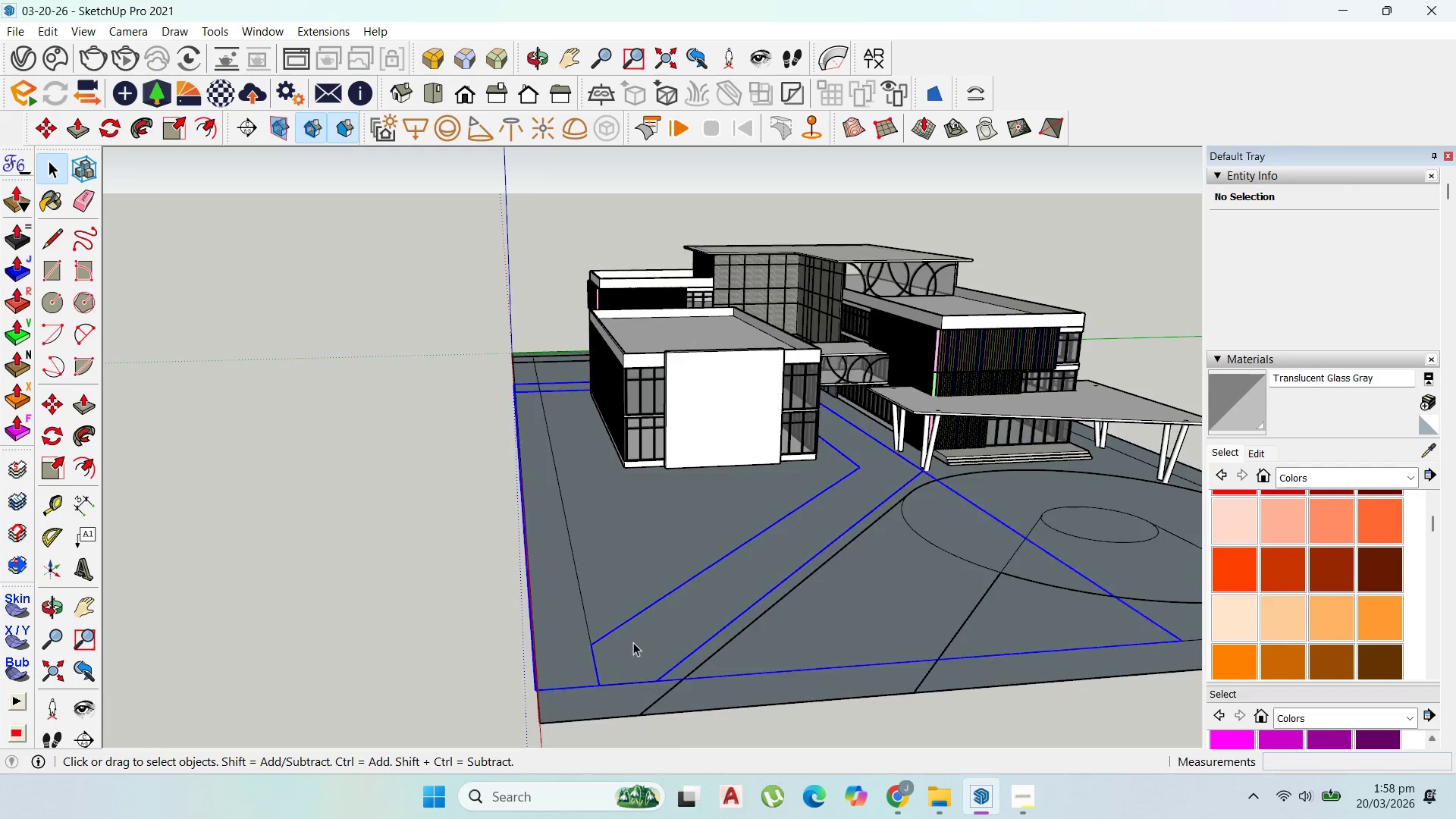 
triple_click([633, 642])
 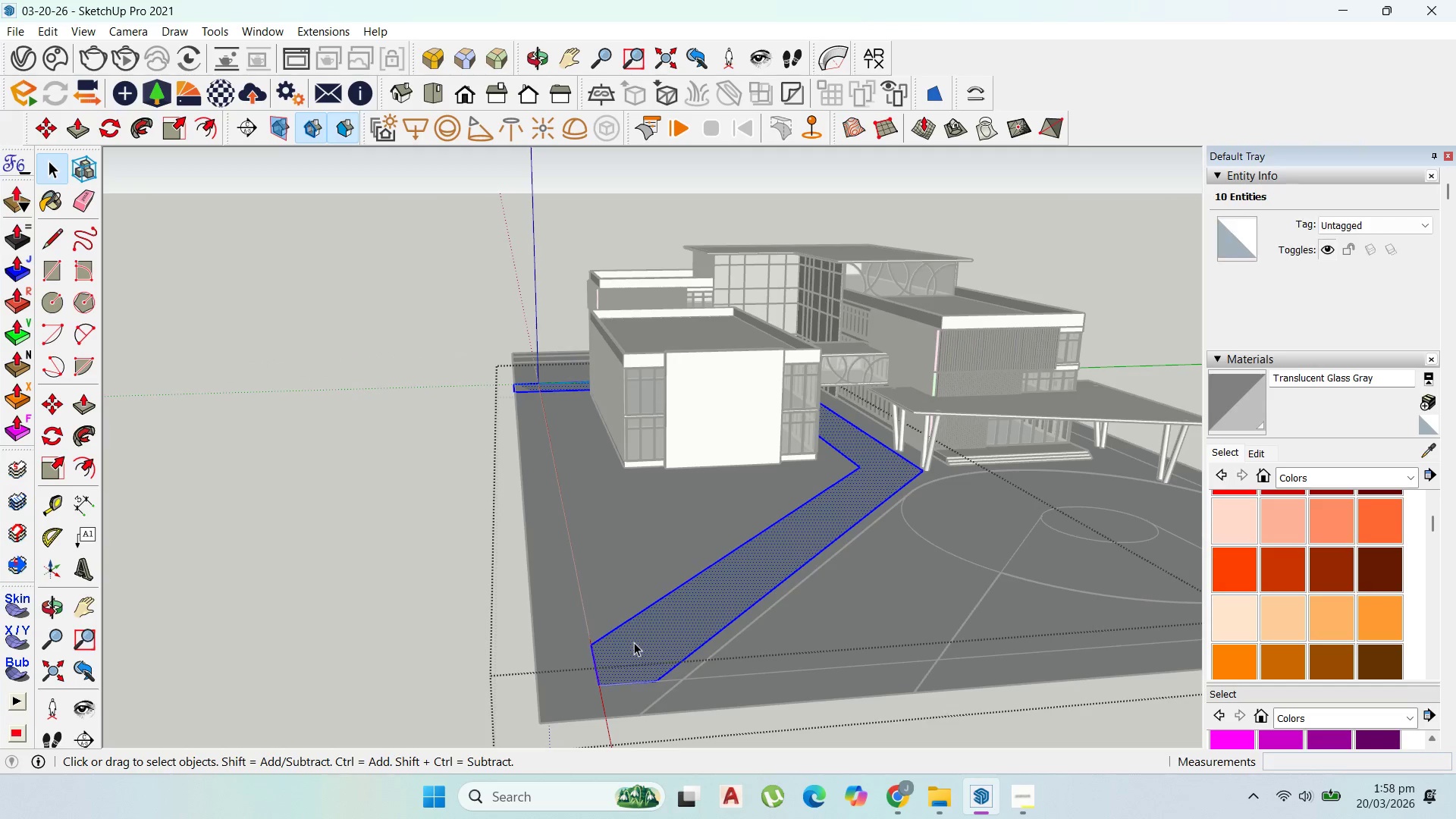 
scroll: coordinate [629, 646], scroll_direction: up, amount: 3.0
 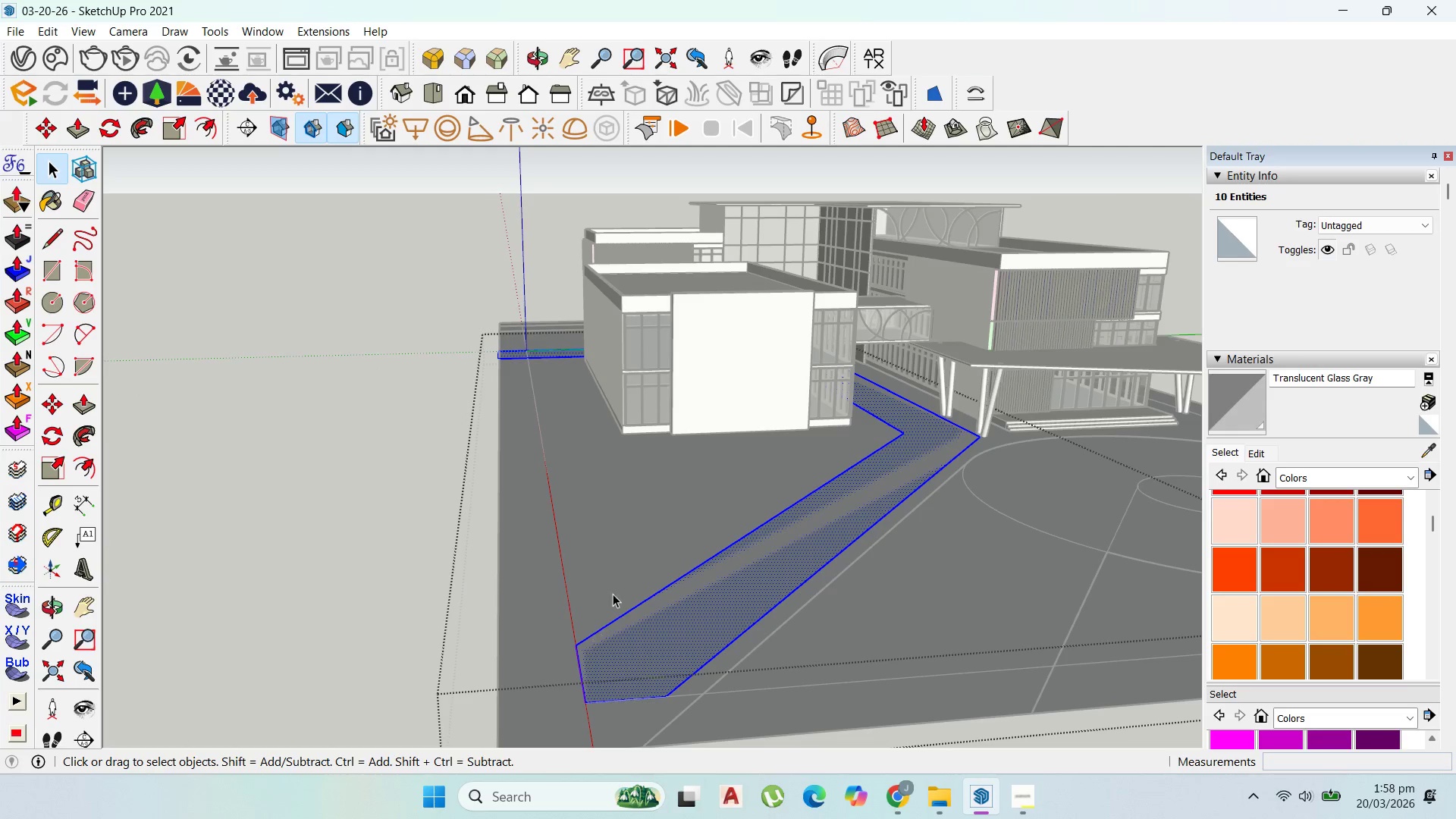 
scroll: coordinate [635, 563], scroll_direction: down, amount: 1.0
 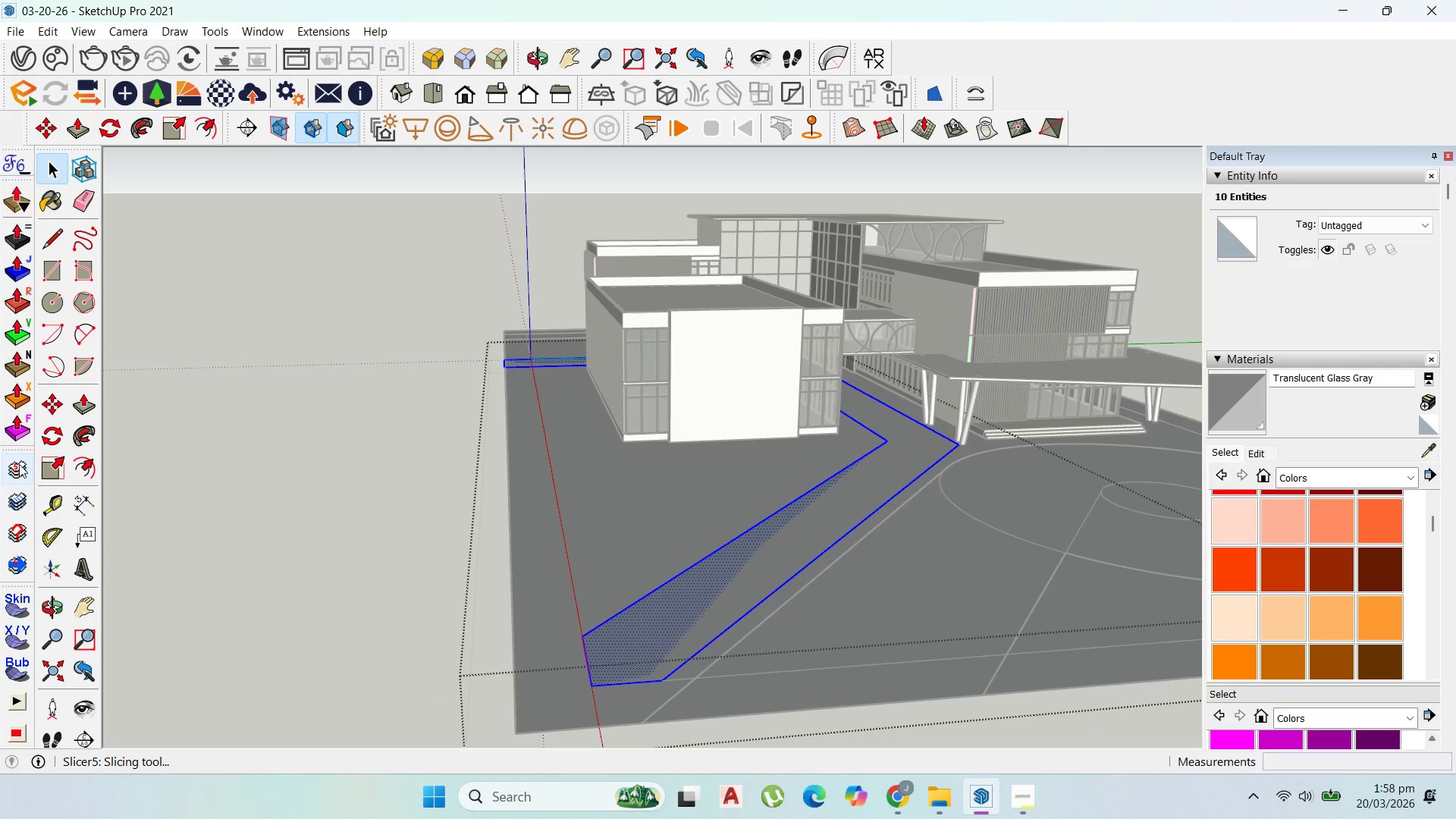 
left_click([53, 241])
 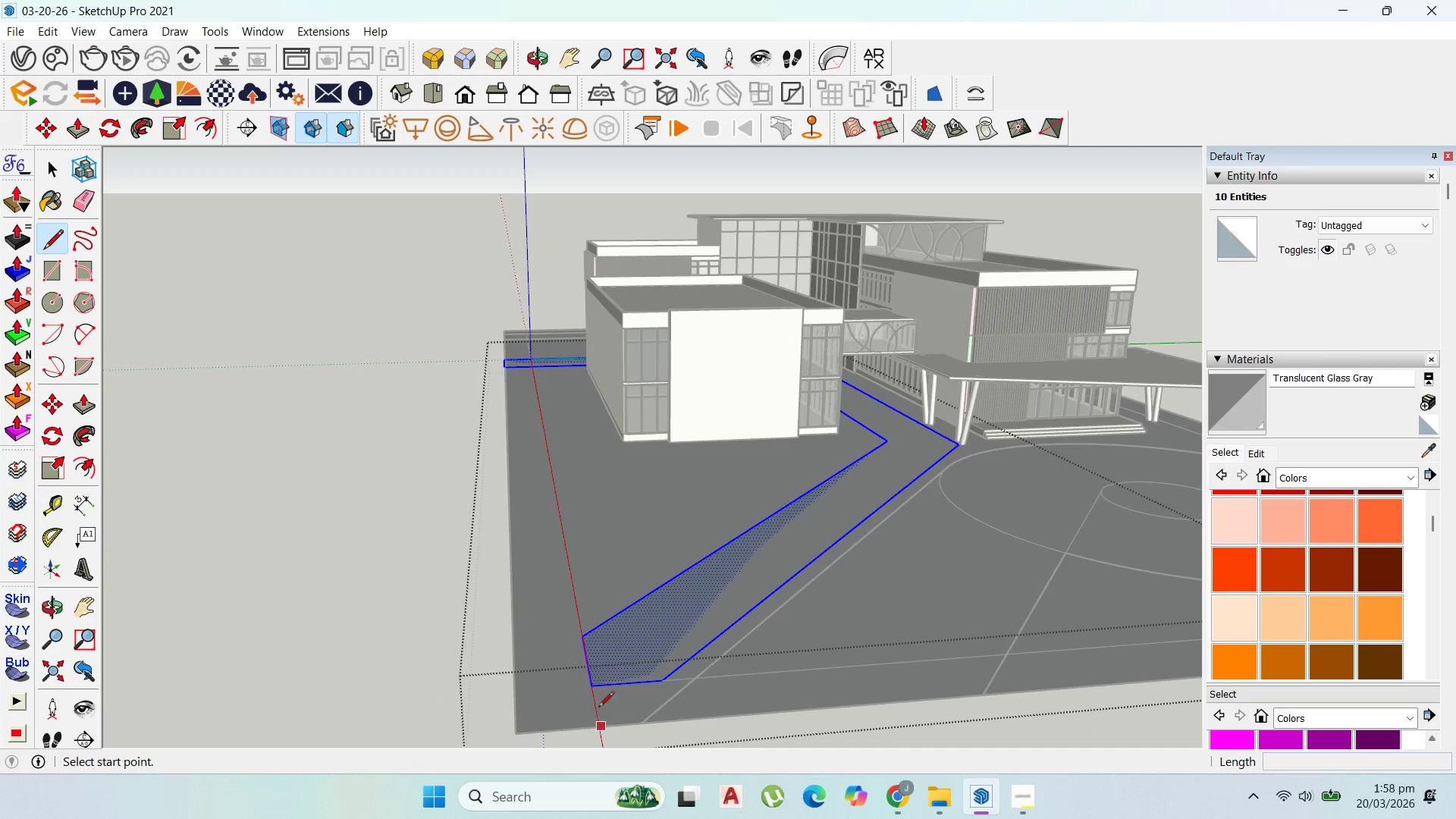 
scroll: coordinate [580, 698], scroll_direction: up, amount: 1.0
 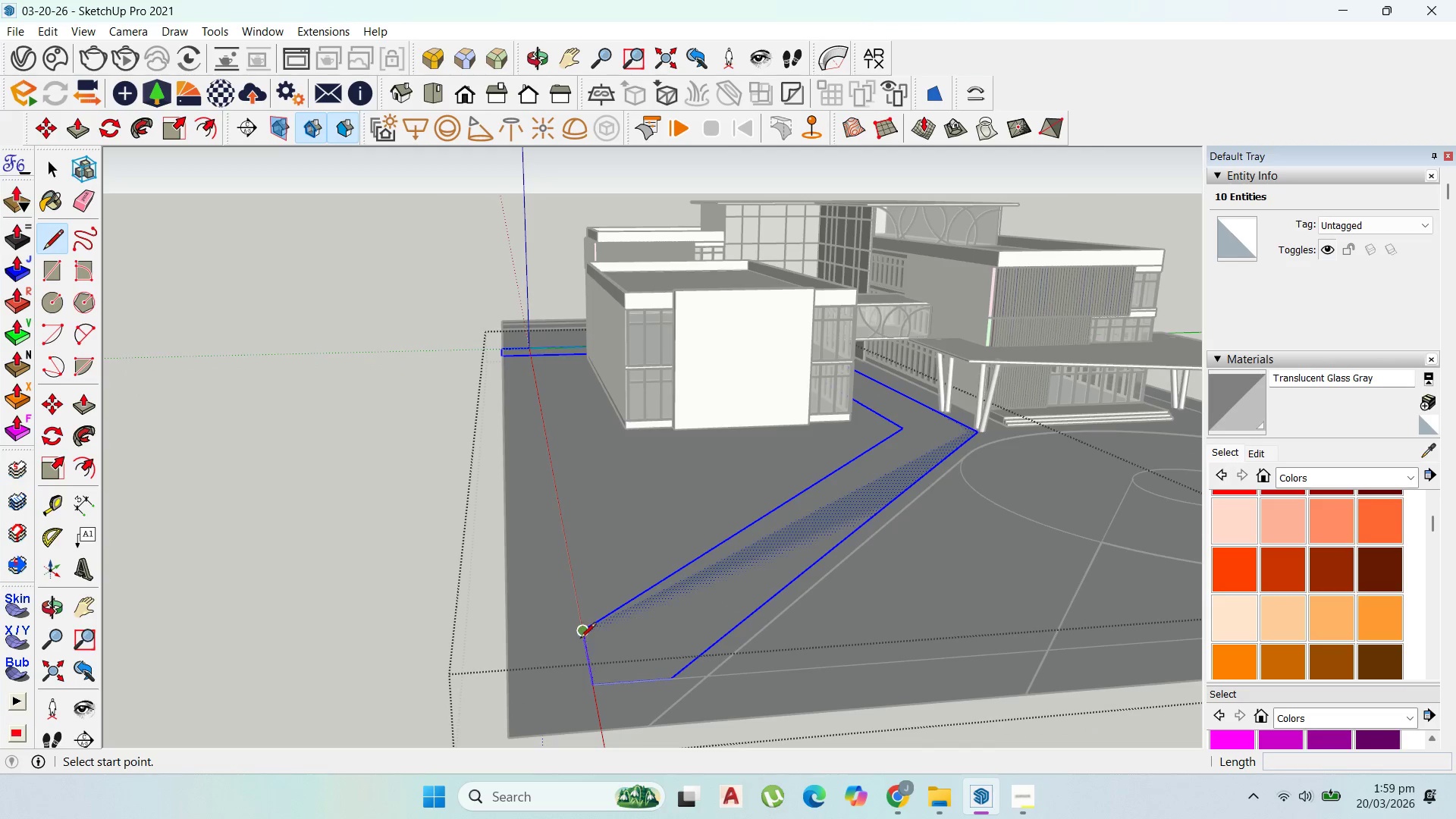 
left_click([580, 635])
 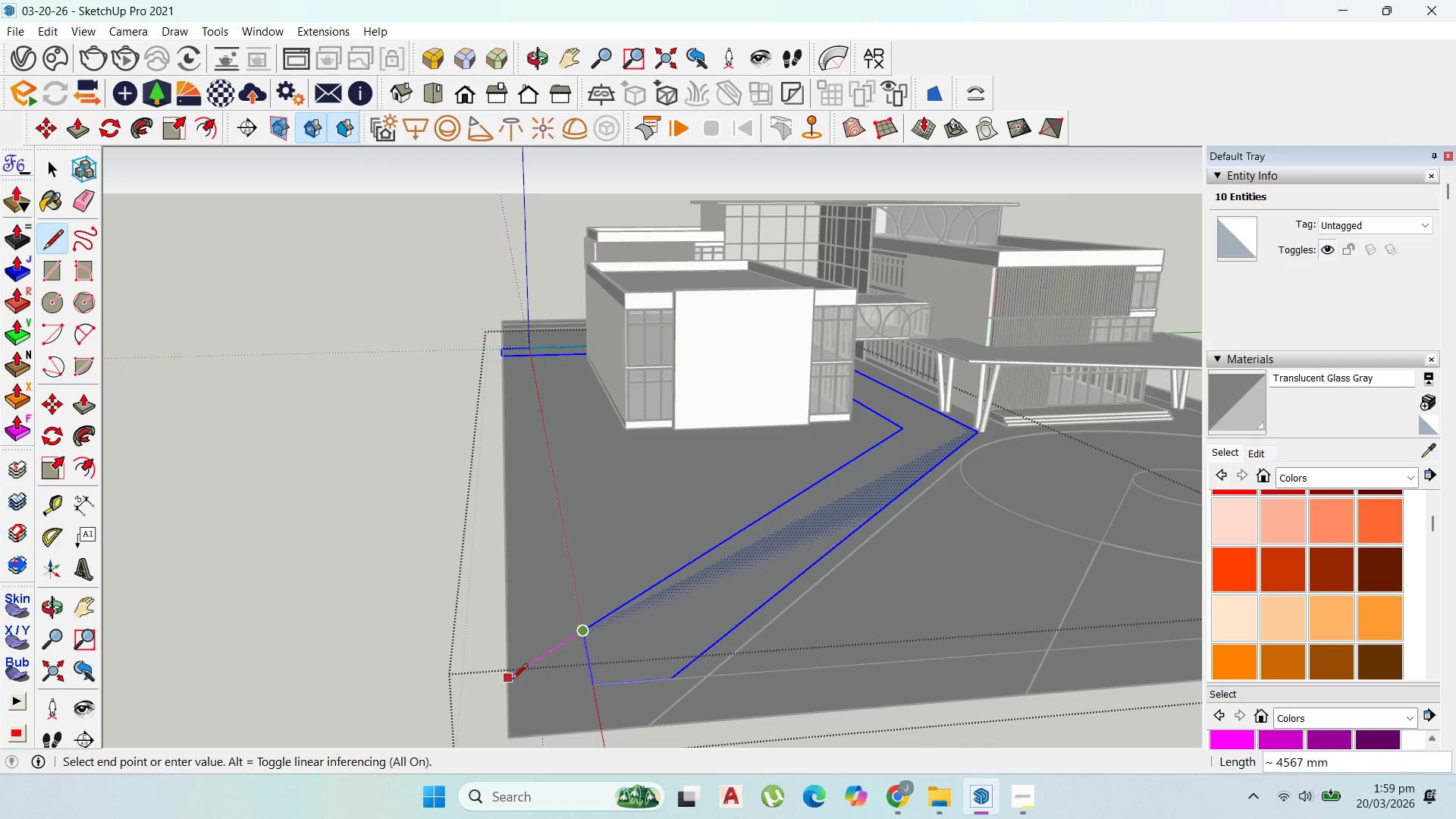 
left_click([512, 680])
 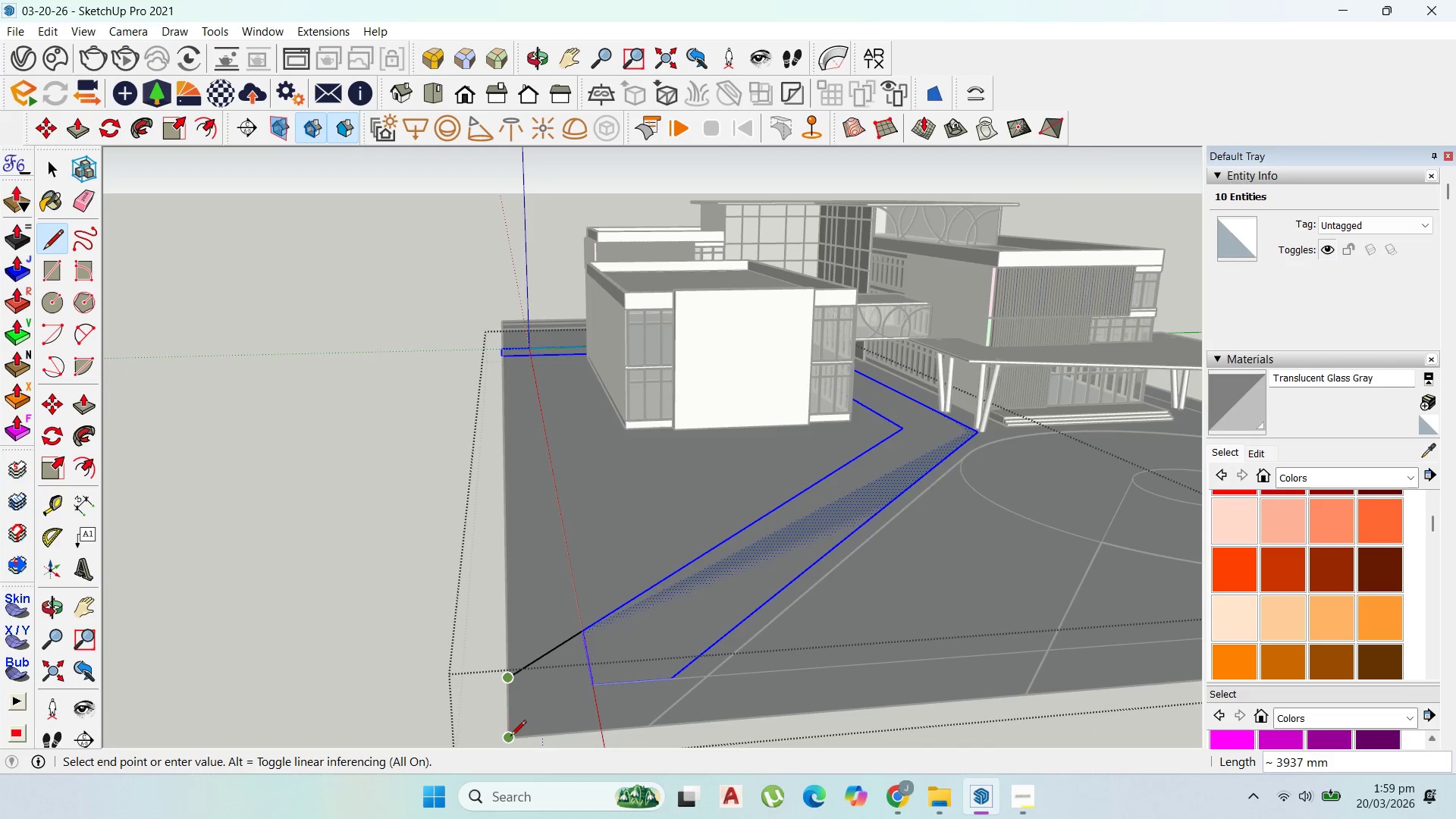 
left_click([508, 737])
 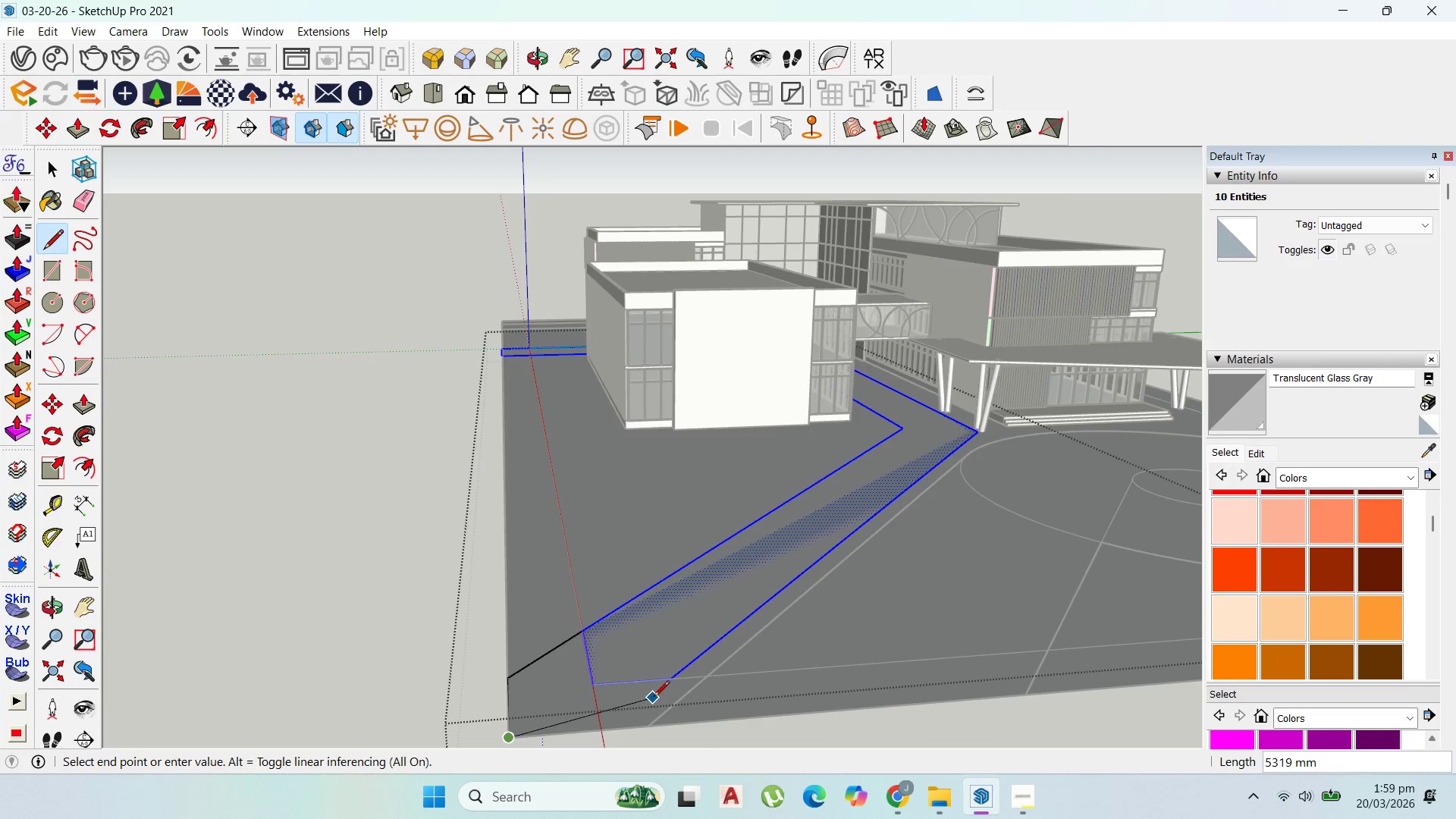 
key(Escape)
 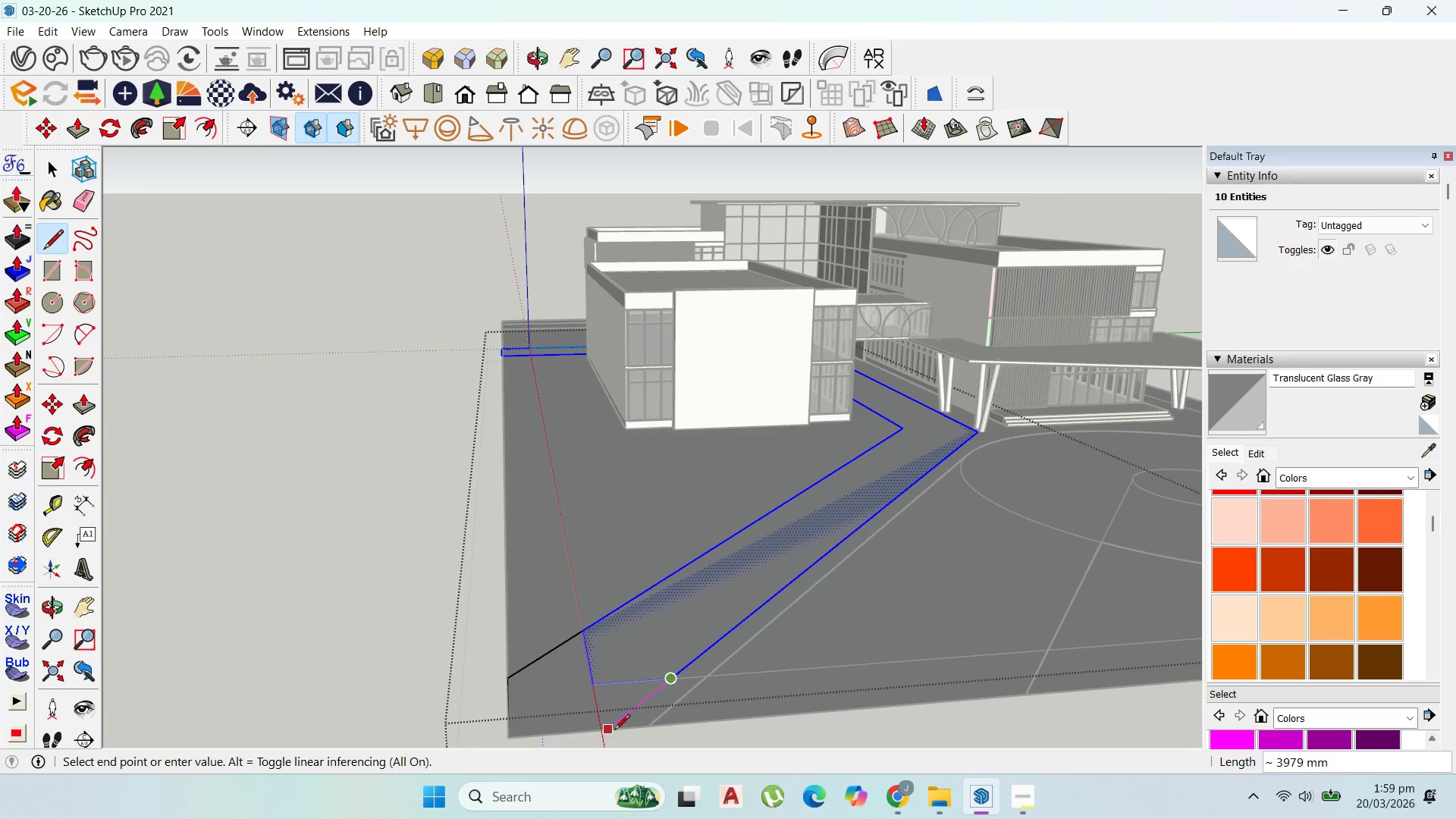 
left_click([610, 730])
 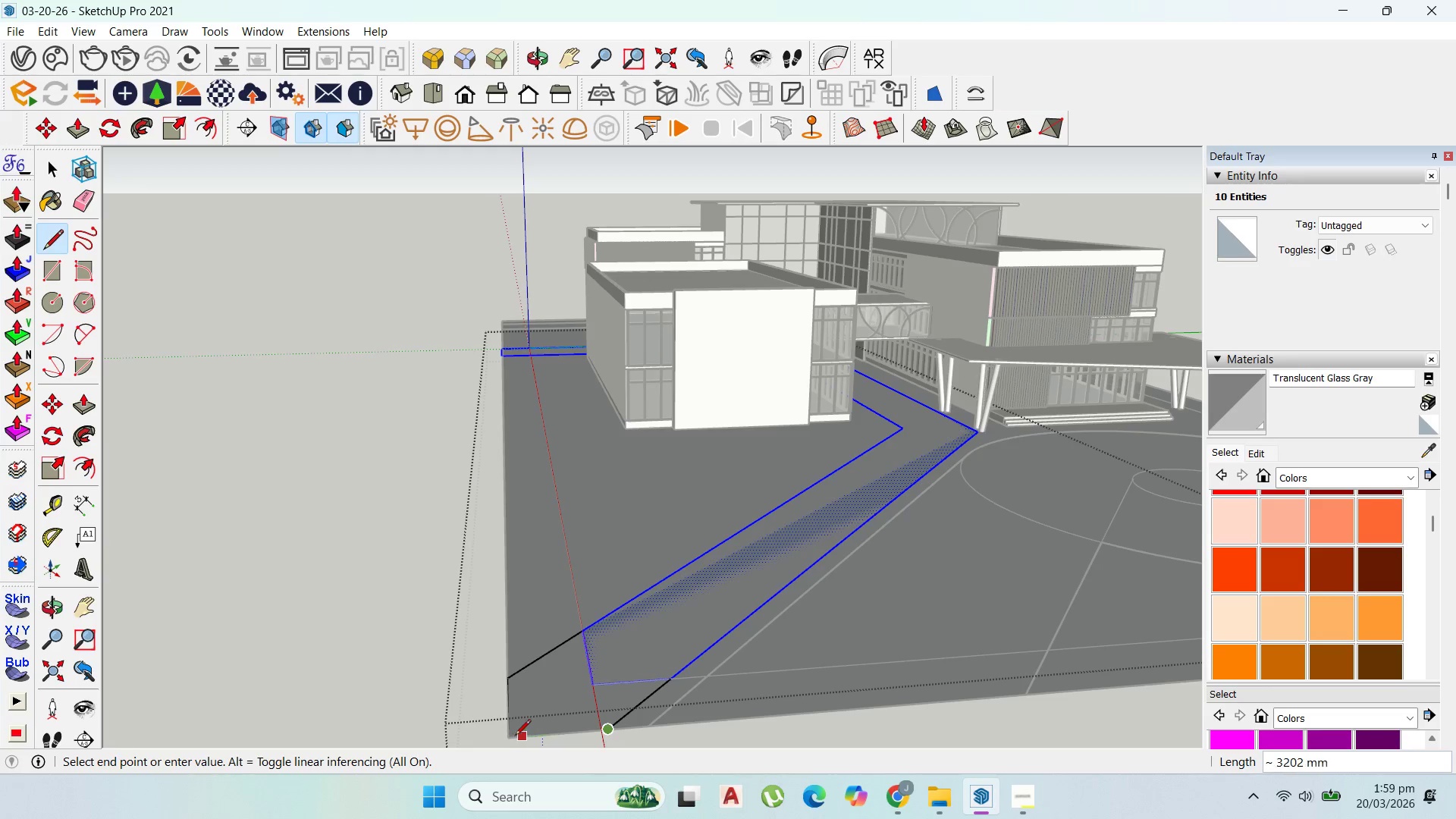 
left_click([511, 736])
 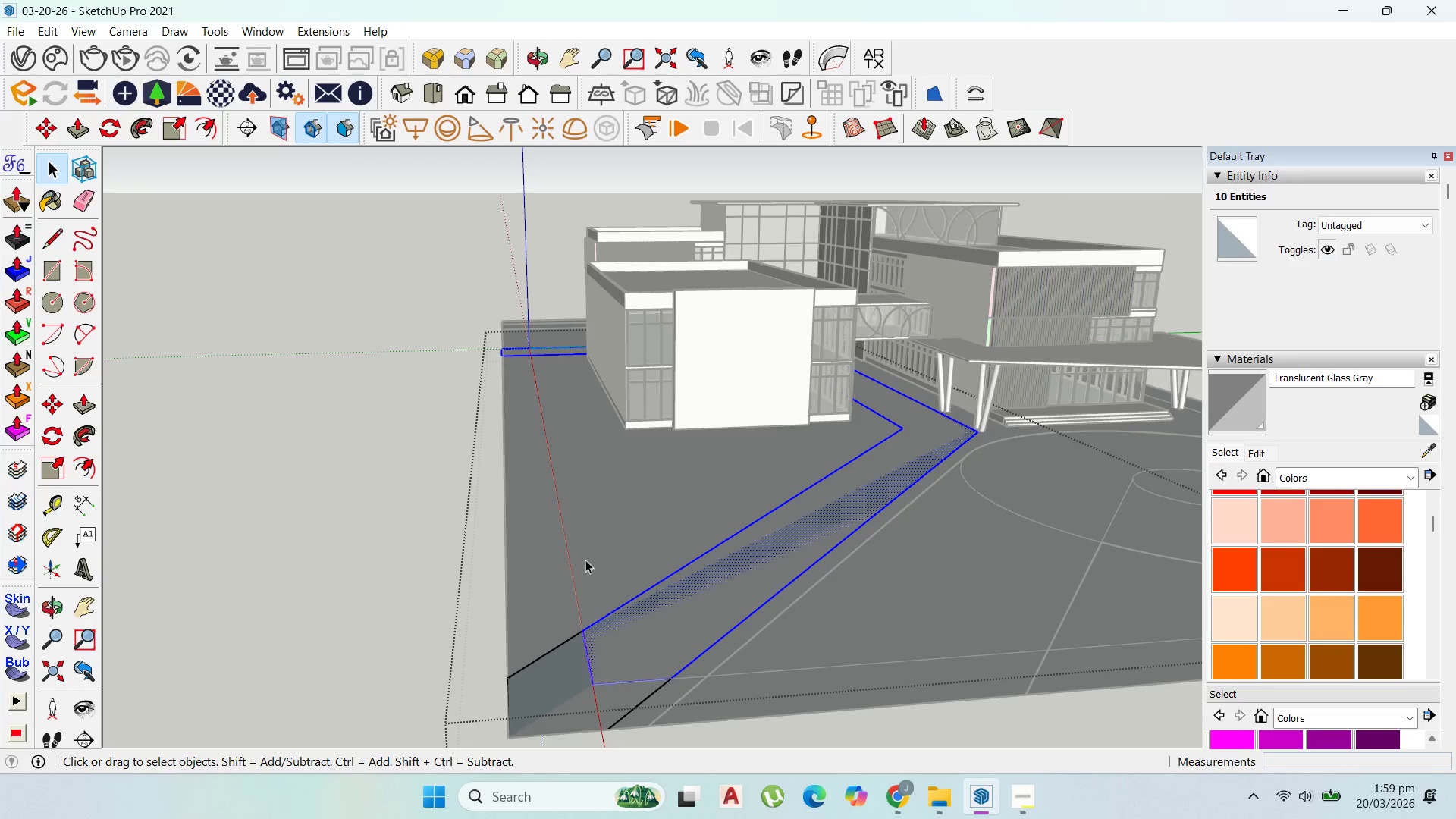 
left_click([588, 657])
 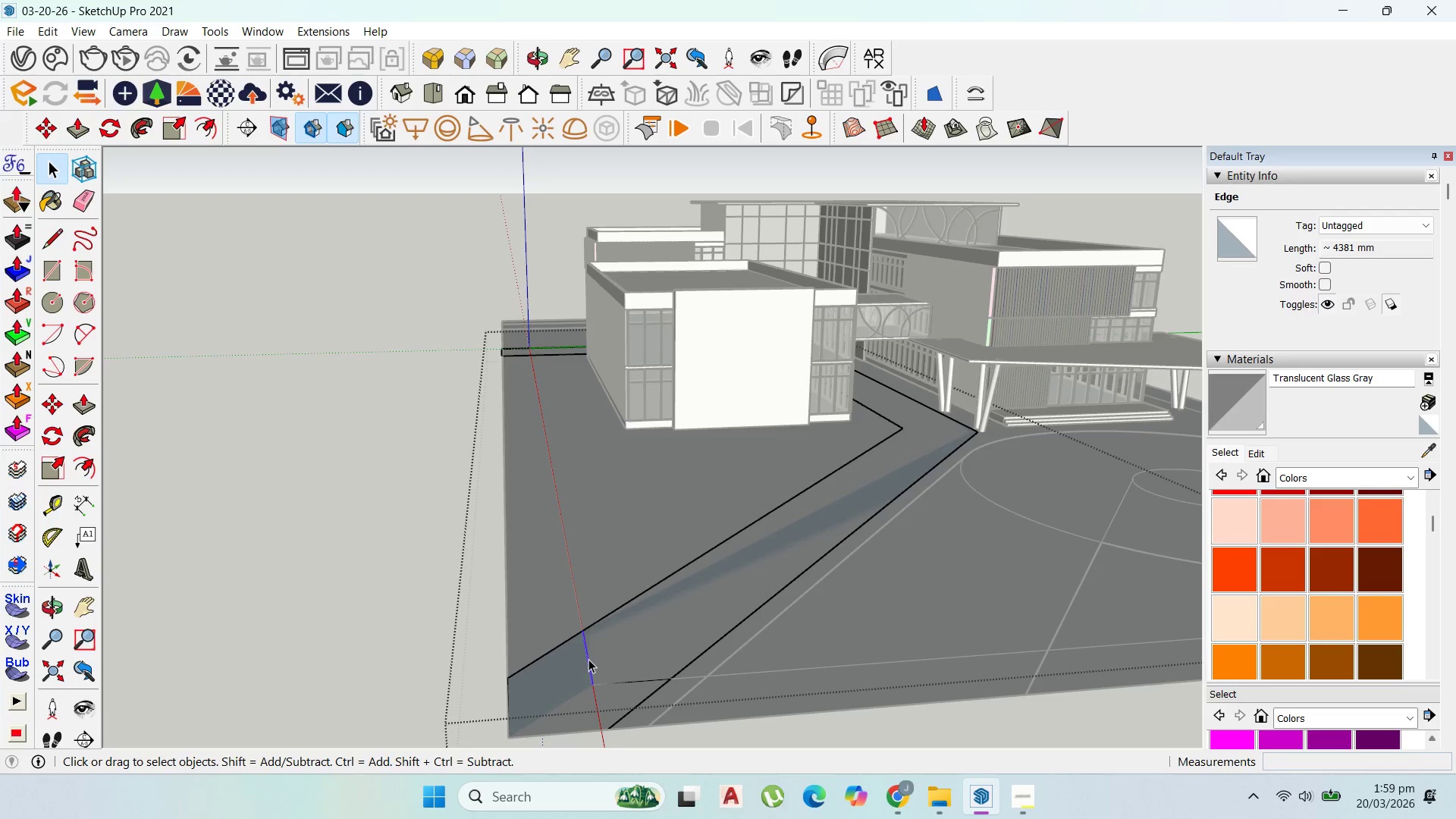 
key(Delete)
 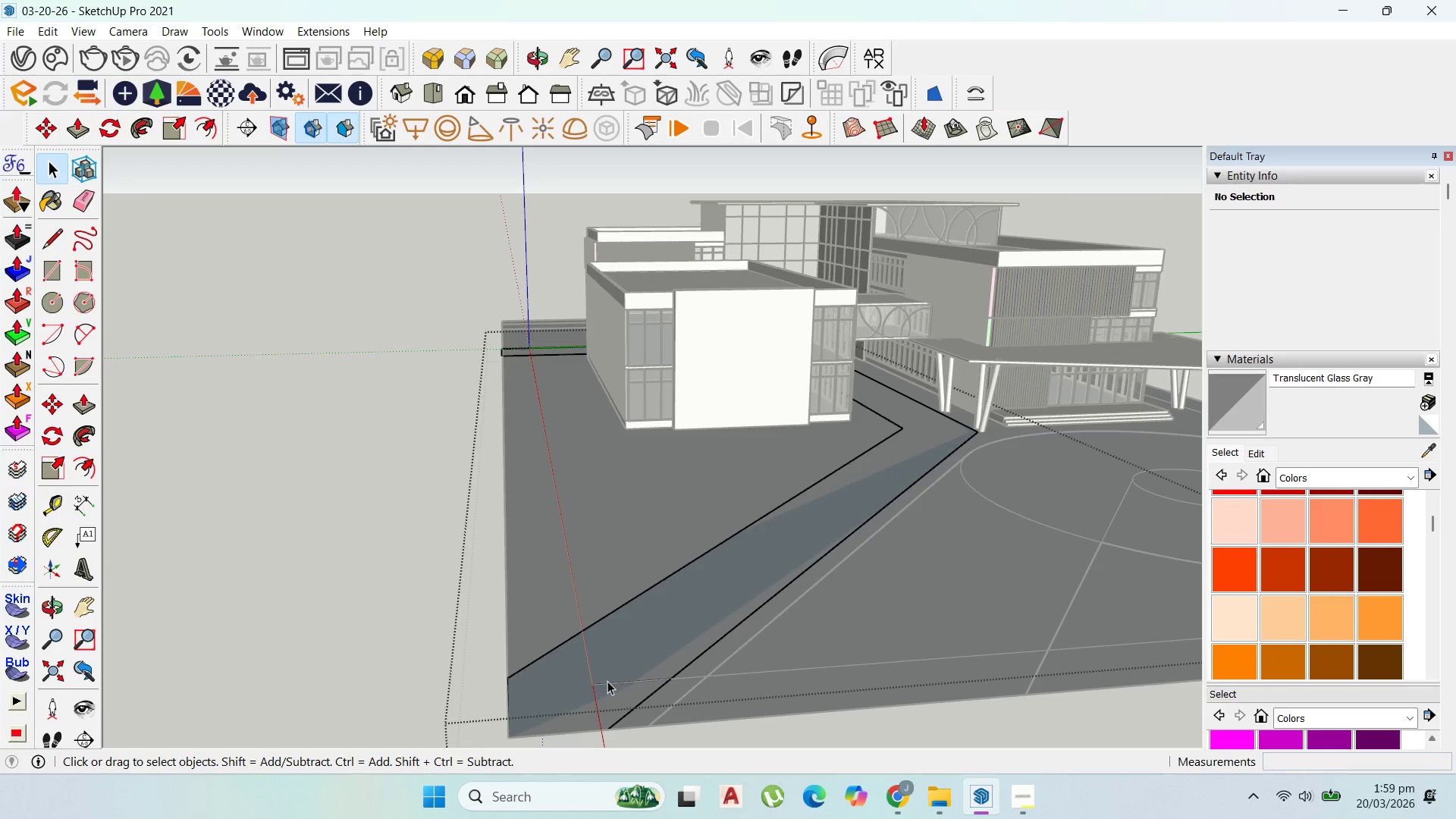 
left_click([610, 685])
 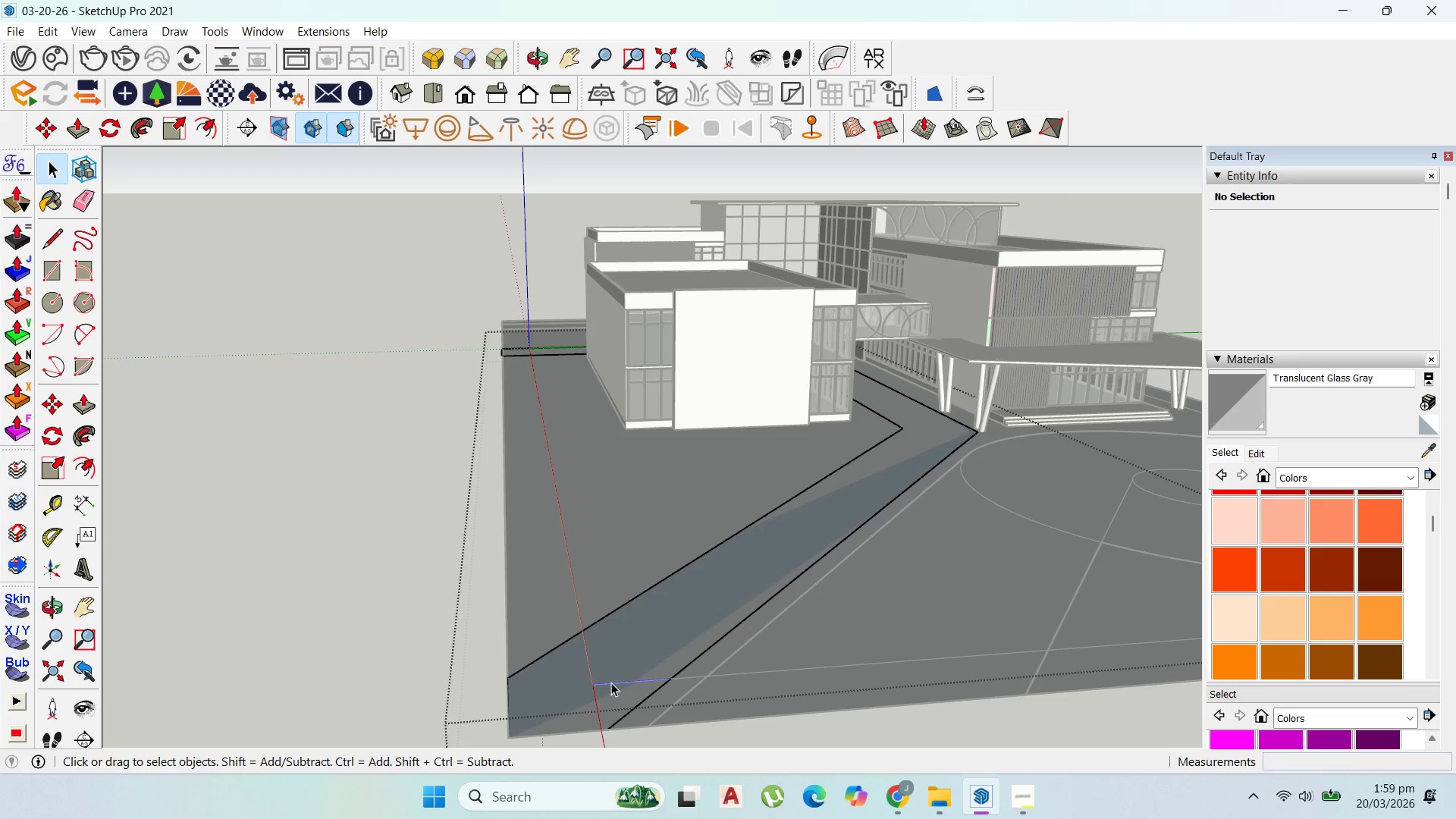 
key(Delete)
 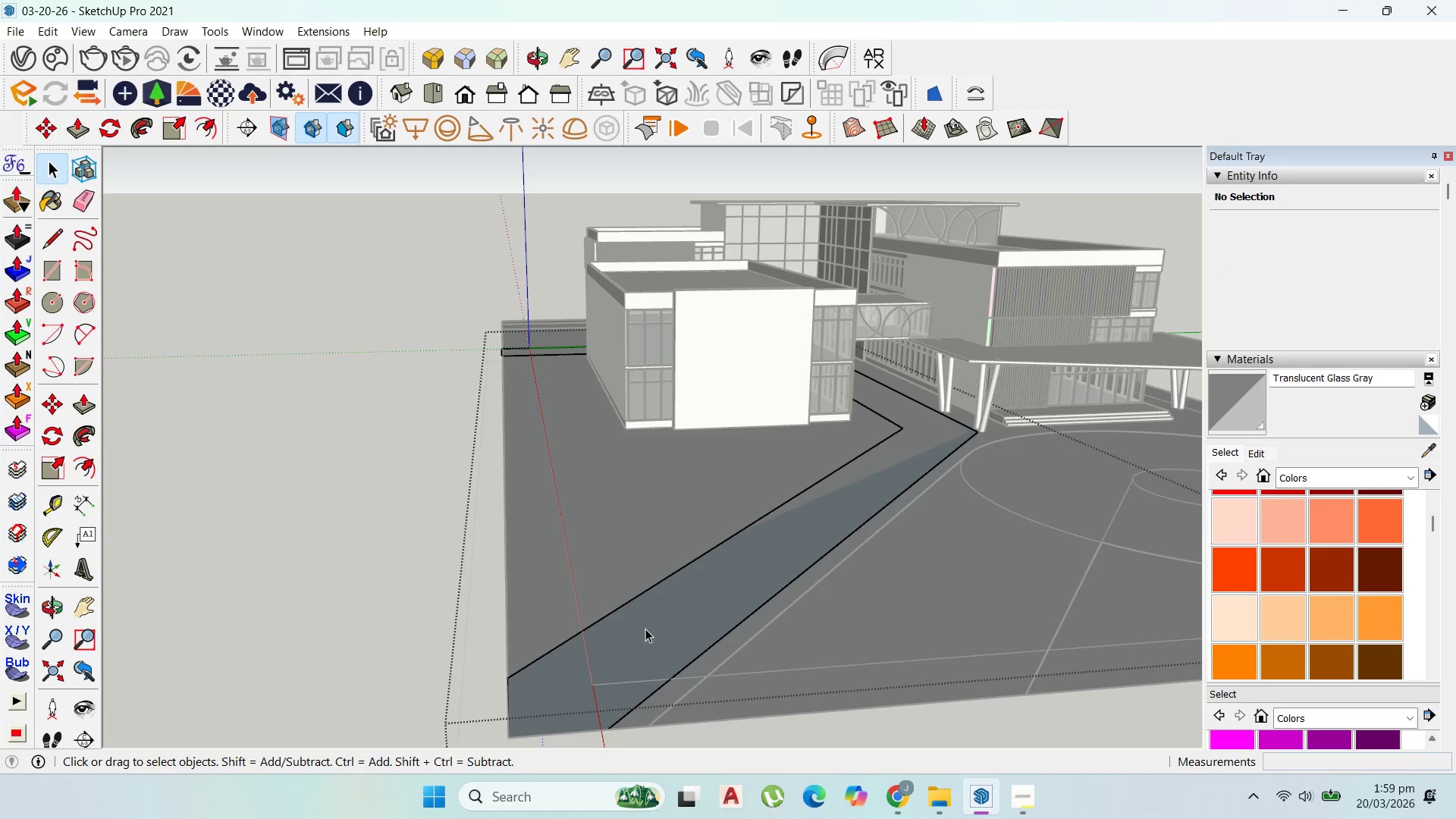 
left_click([645, 629])
 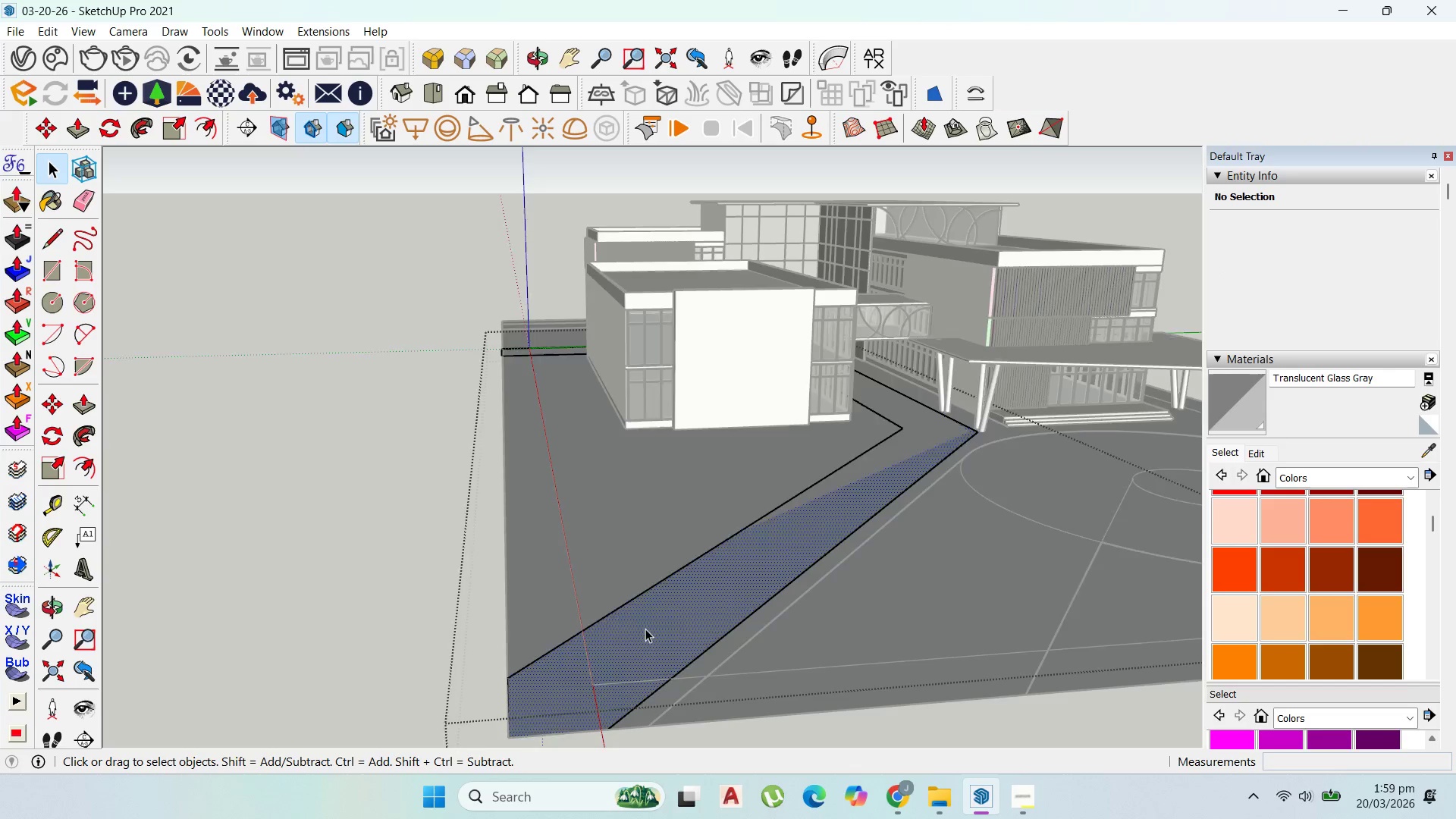 
key(Escape)
 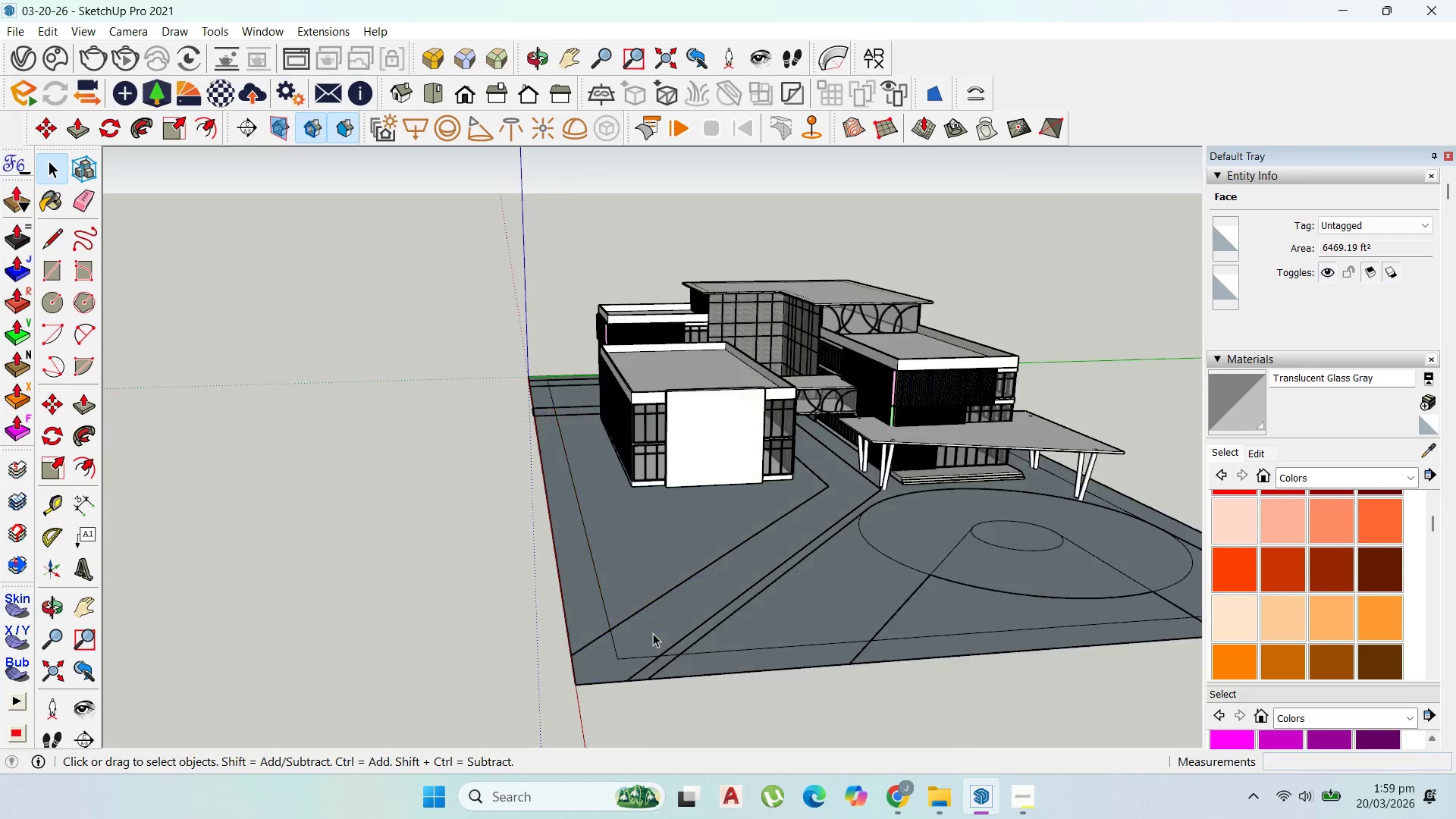 
scroll: coordinate [649, 629], scroll_direction: down, amount: 7.0
 